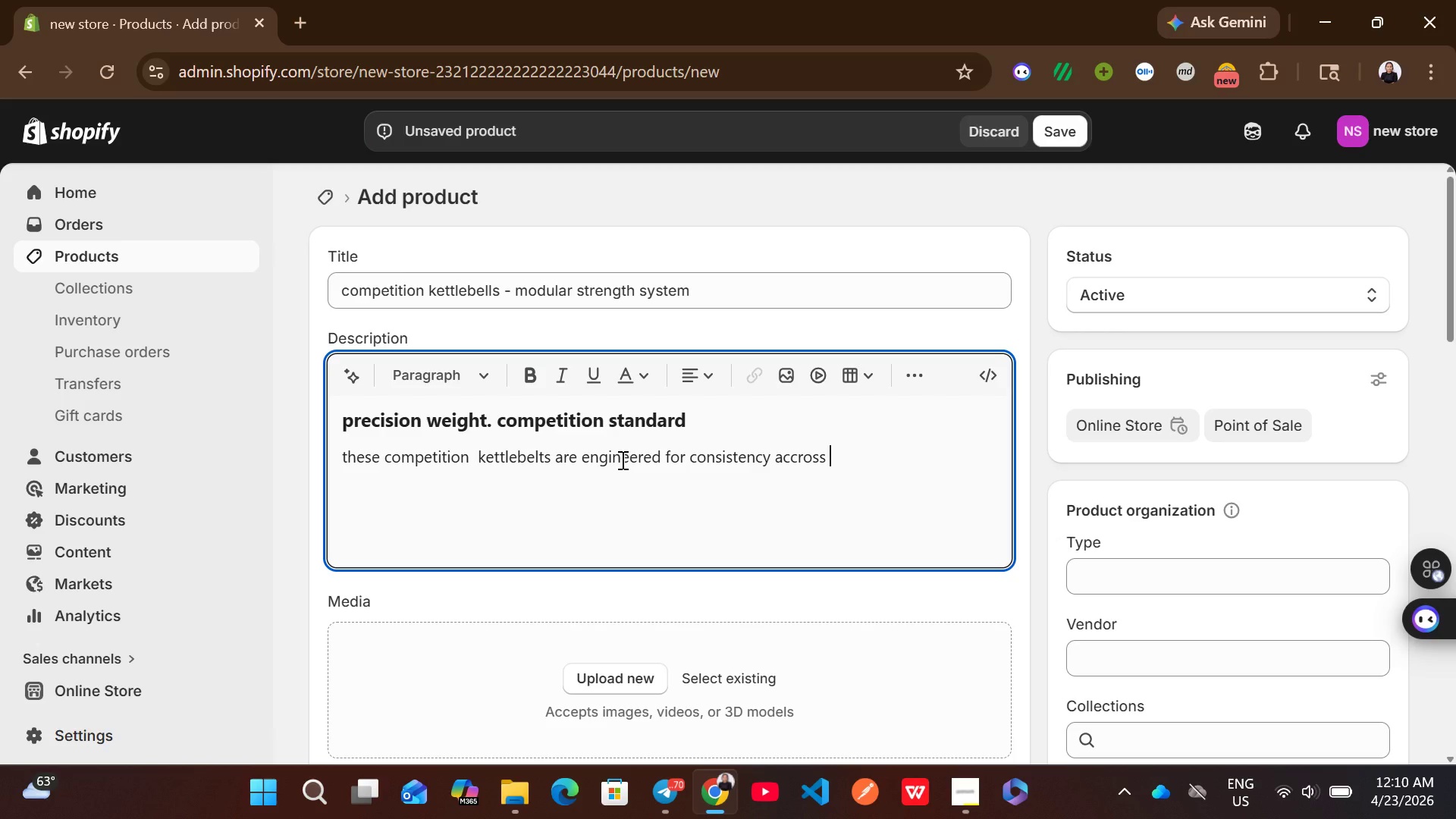 
wait(7.31)
 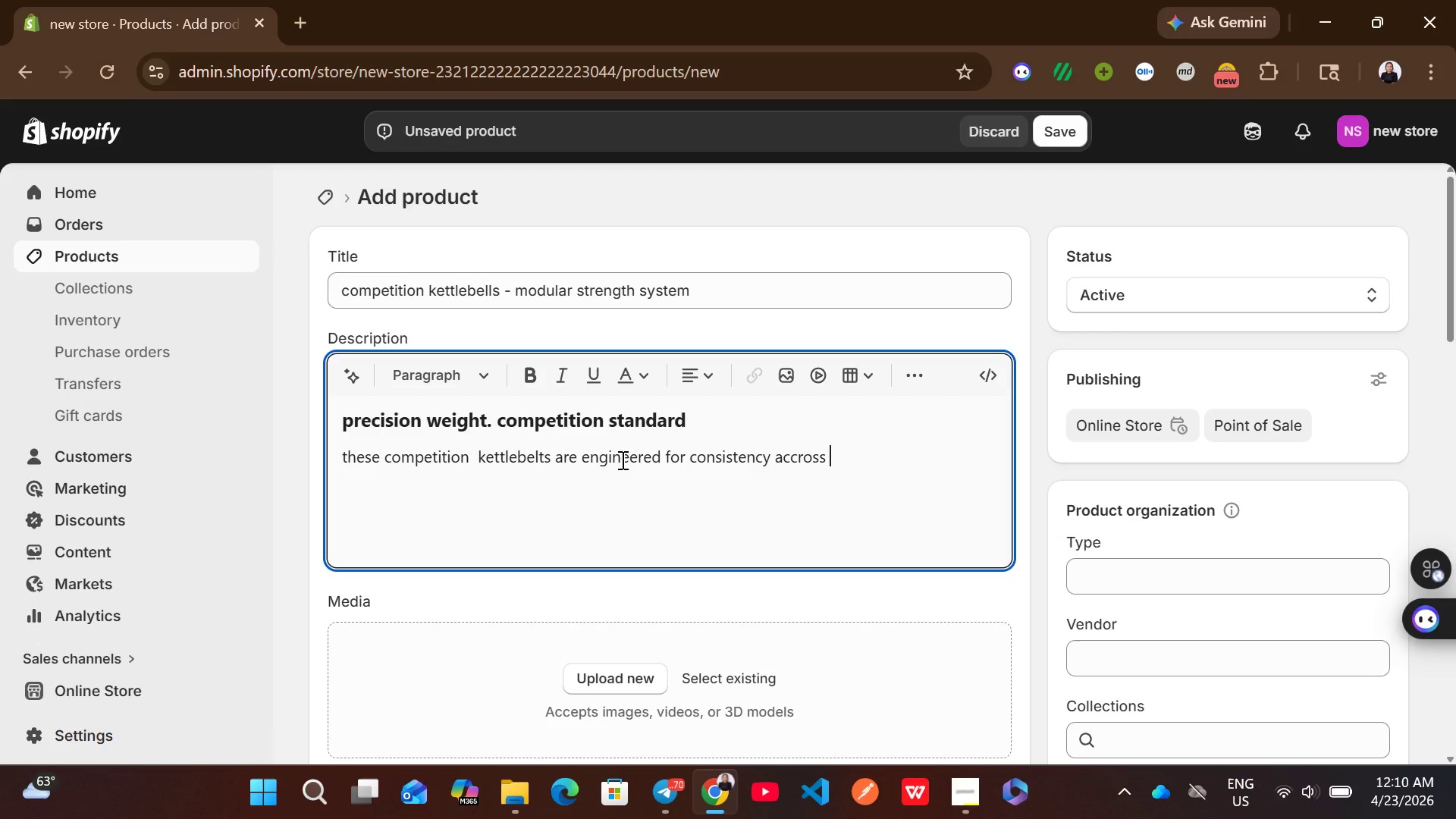 
type(every lift )
key(Backspace)
type(. uniform )
 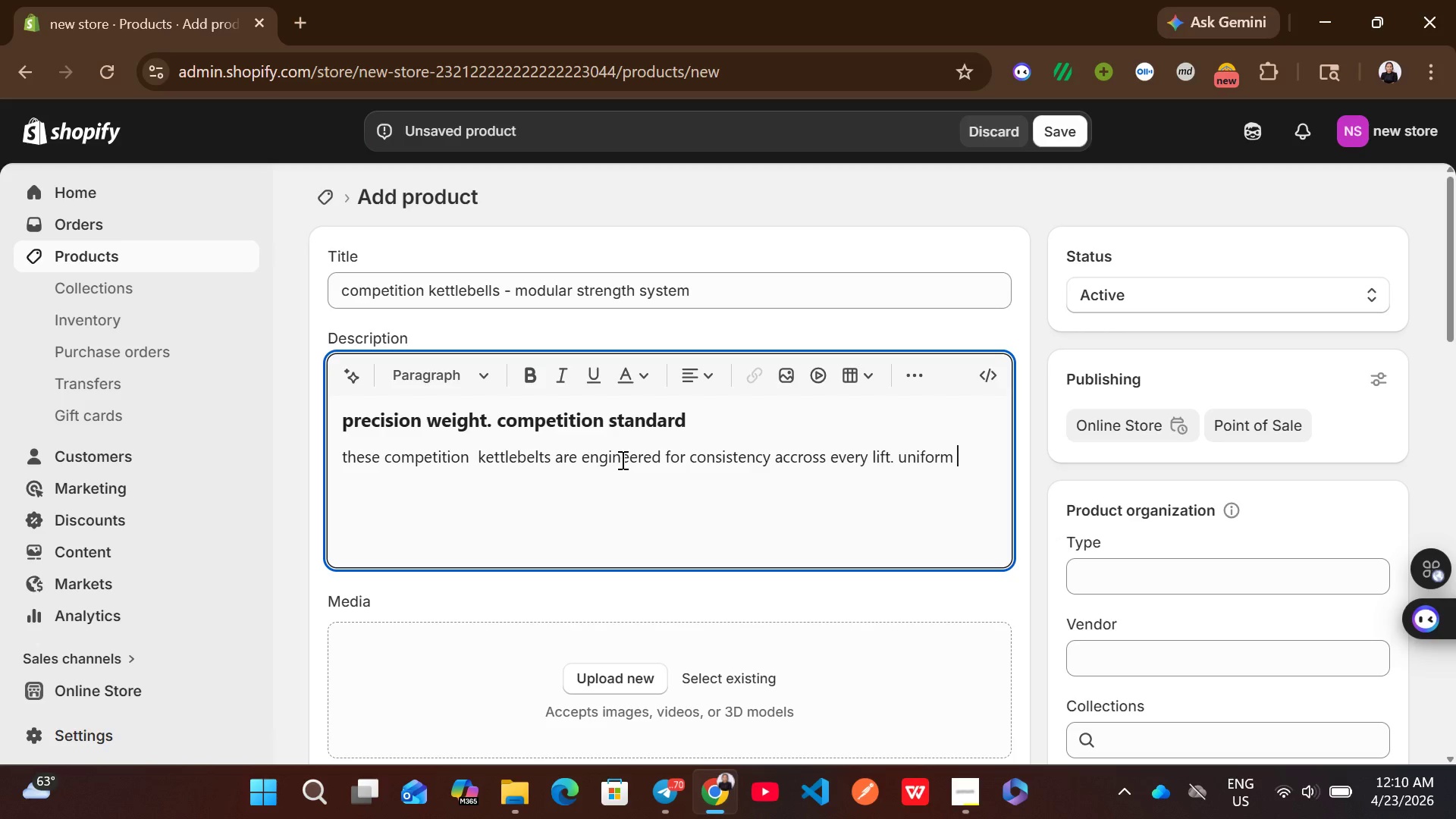 
type(sizing )
 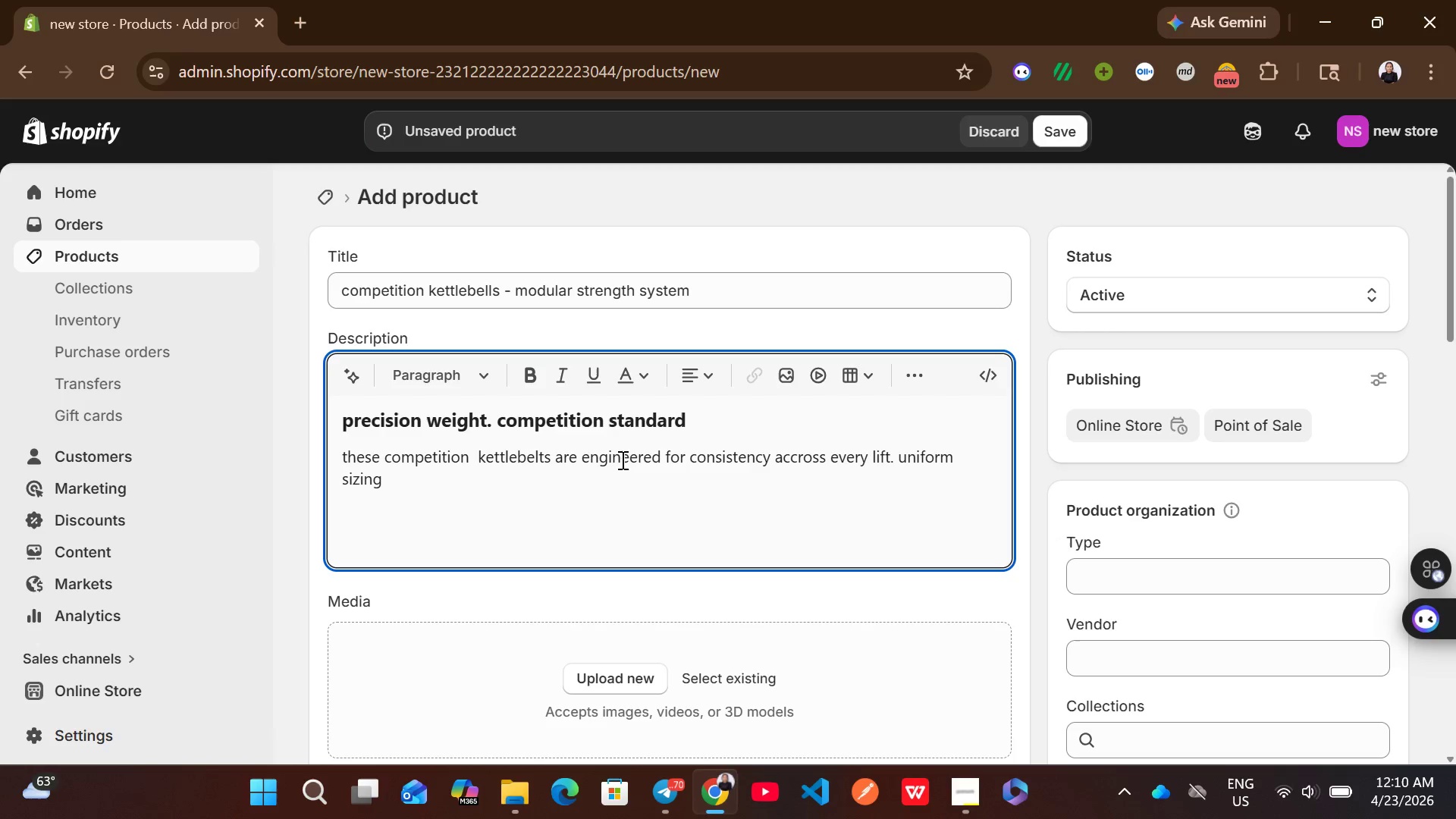 
type(ensures identical )
 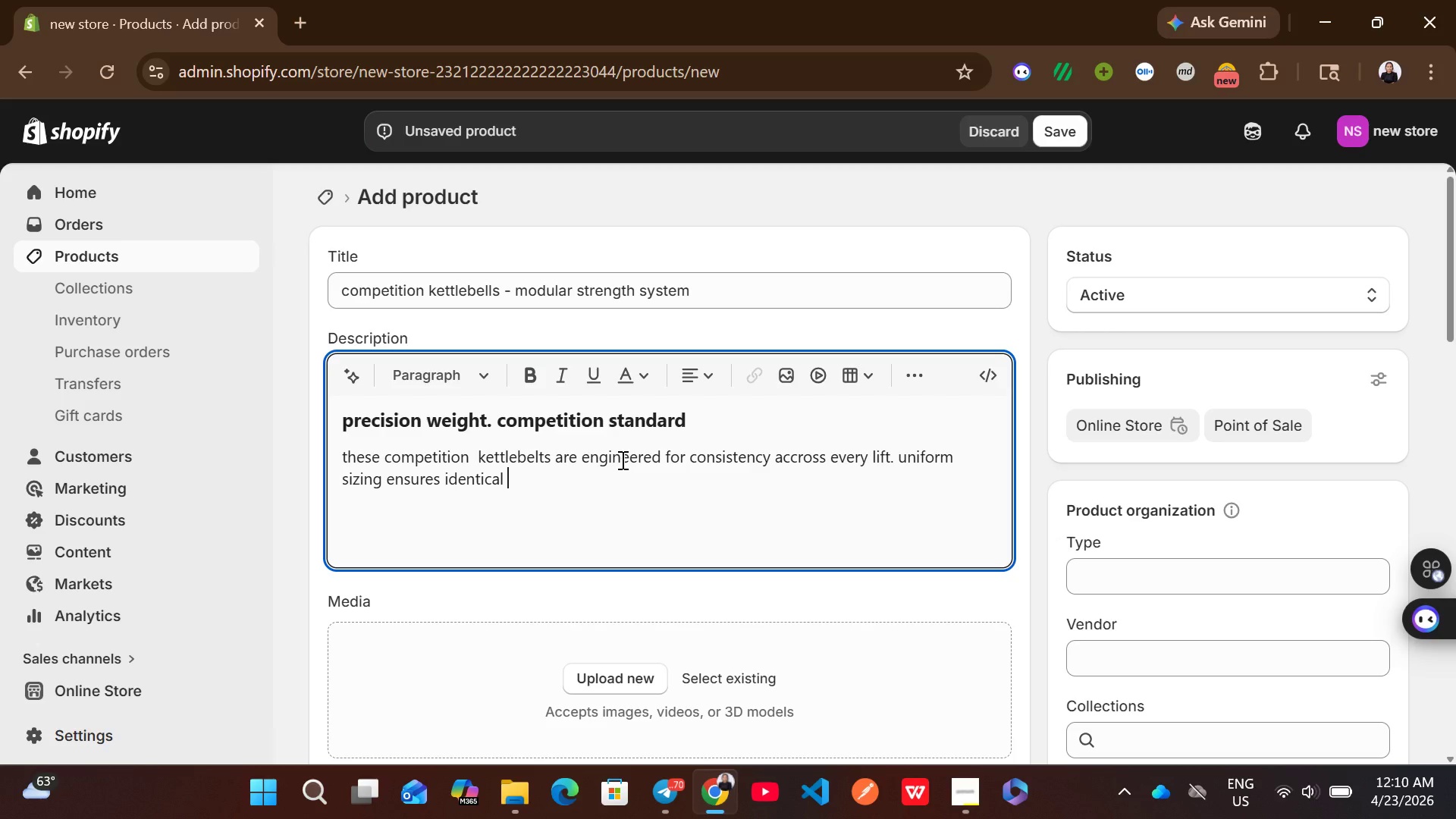 
type(movement patterns )
 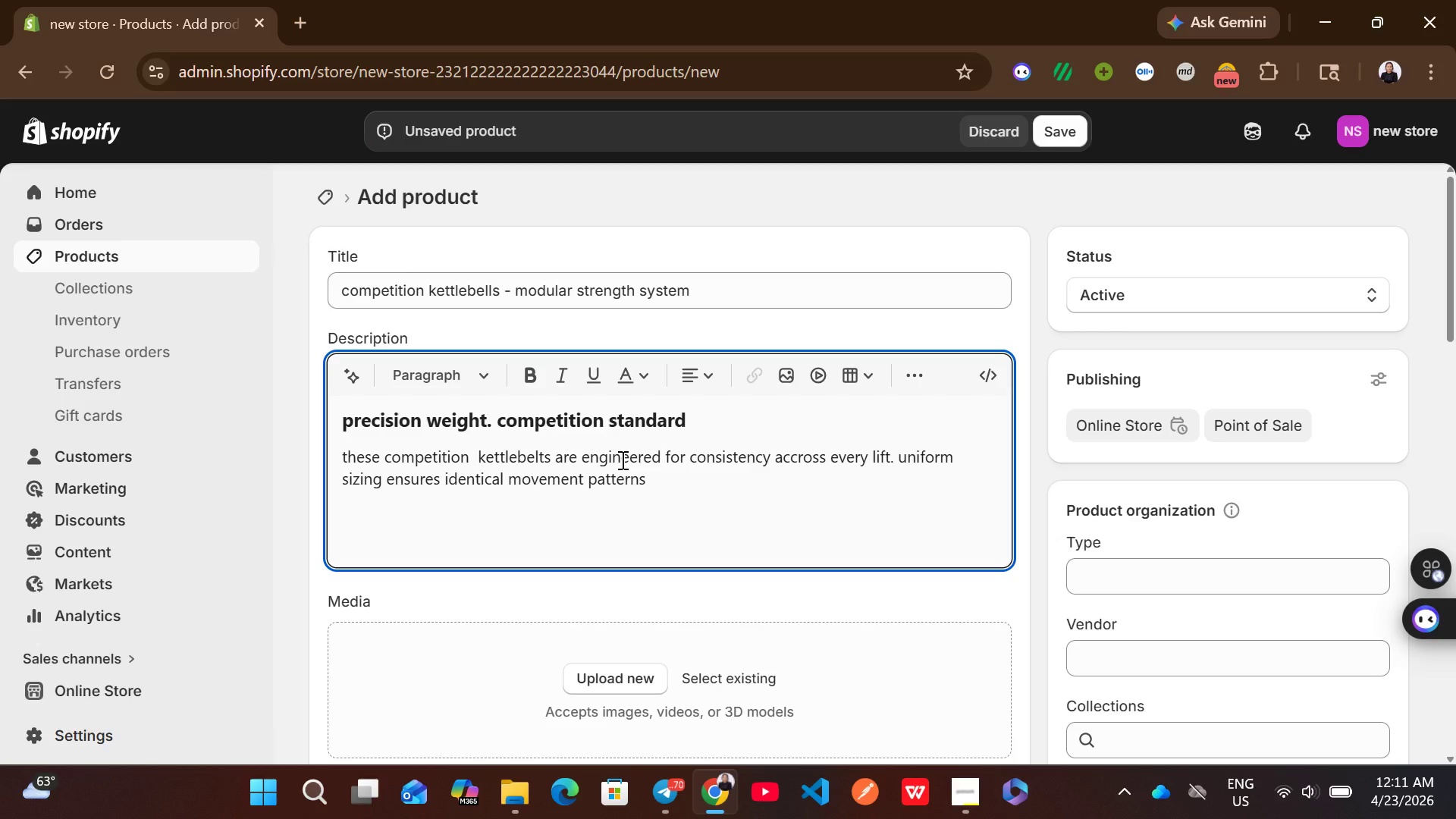 
wait(5.28)
 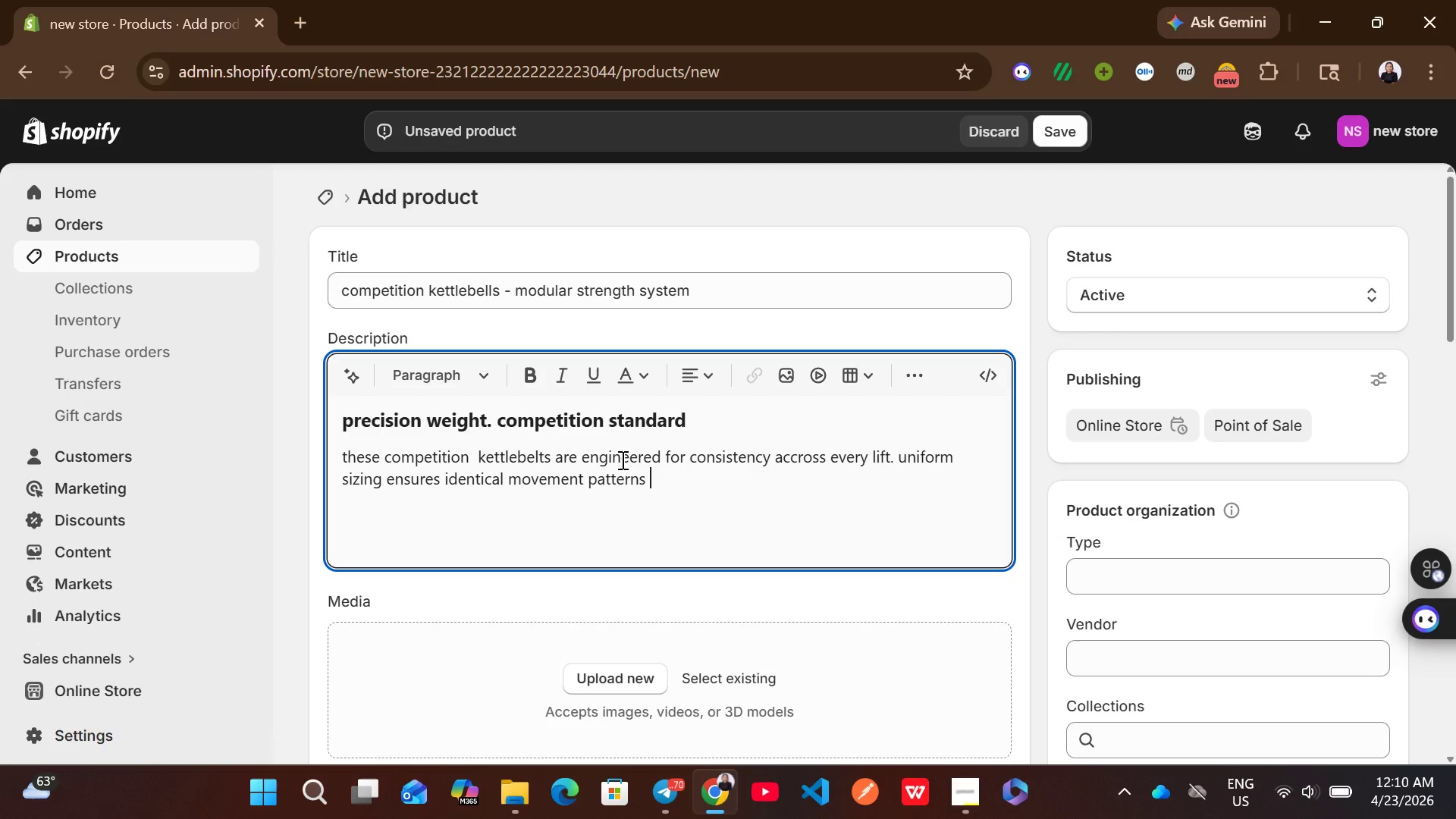 
type(regardless of weight.)
 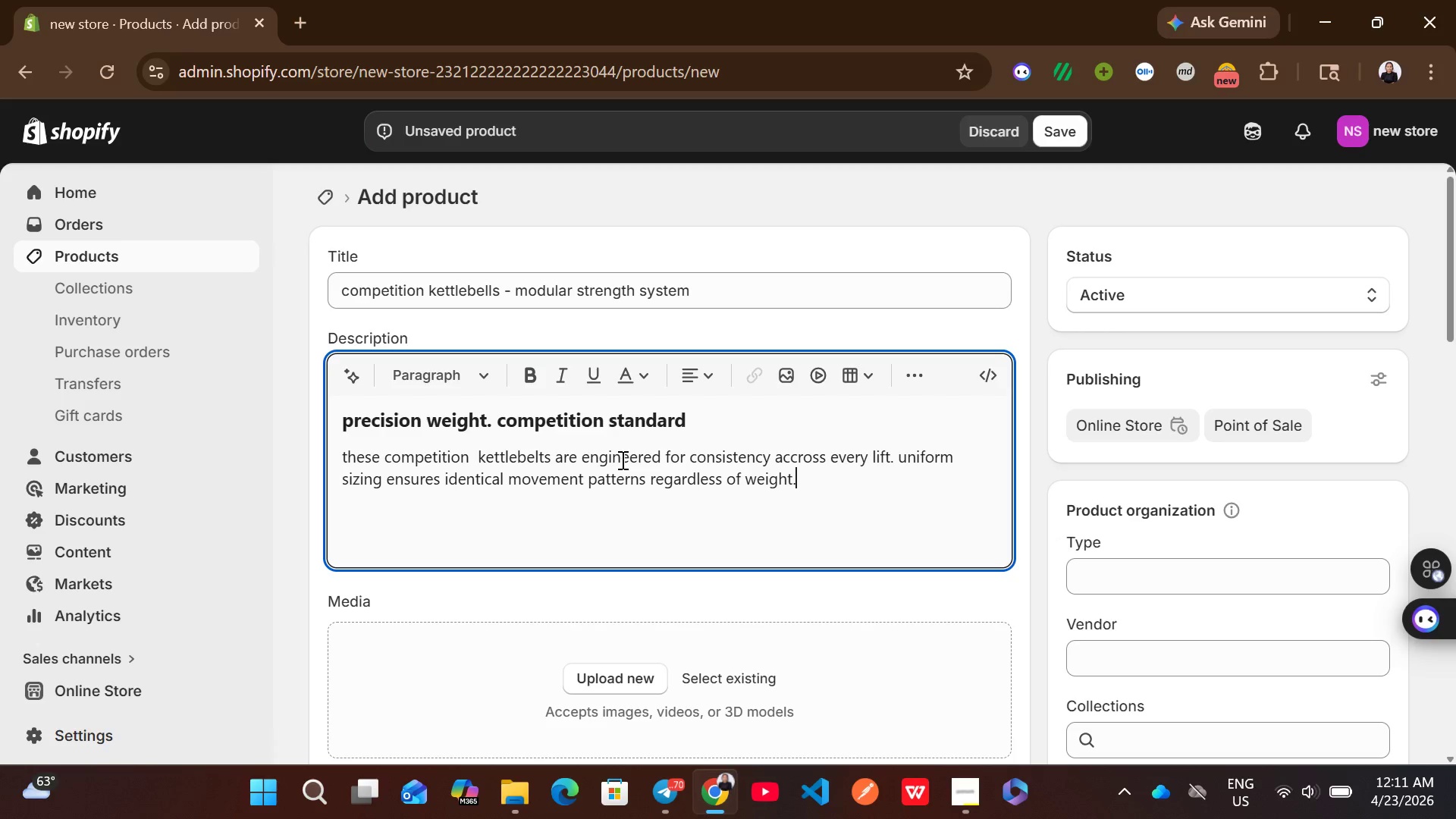 
wait(9.33)
 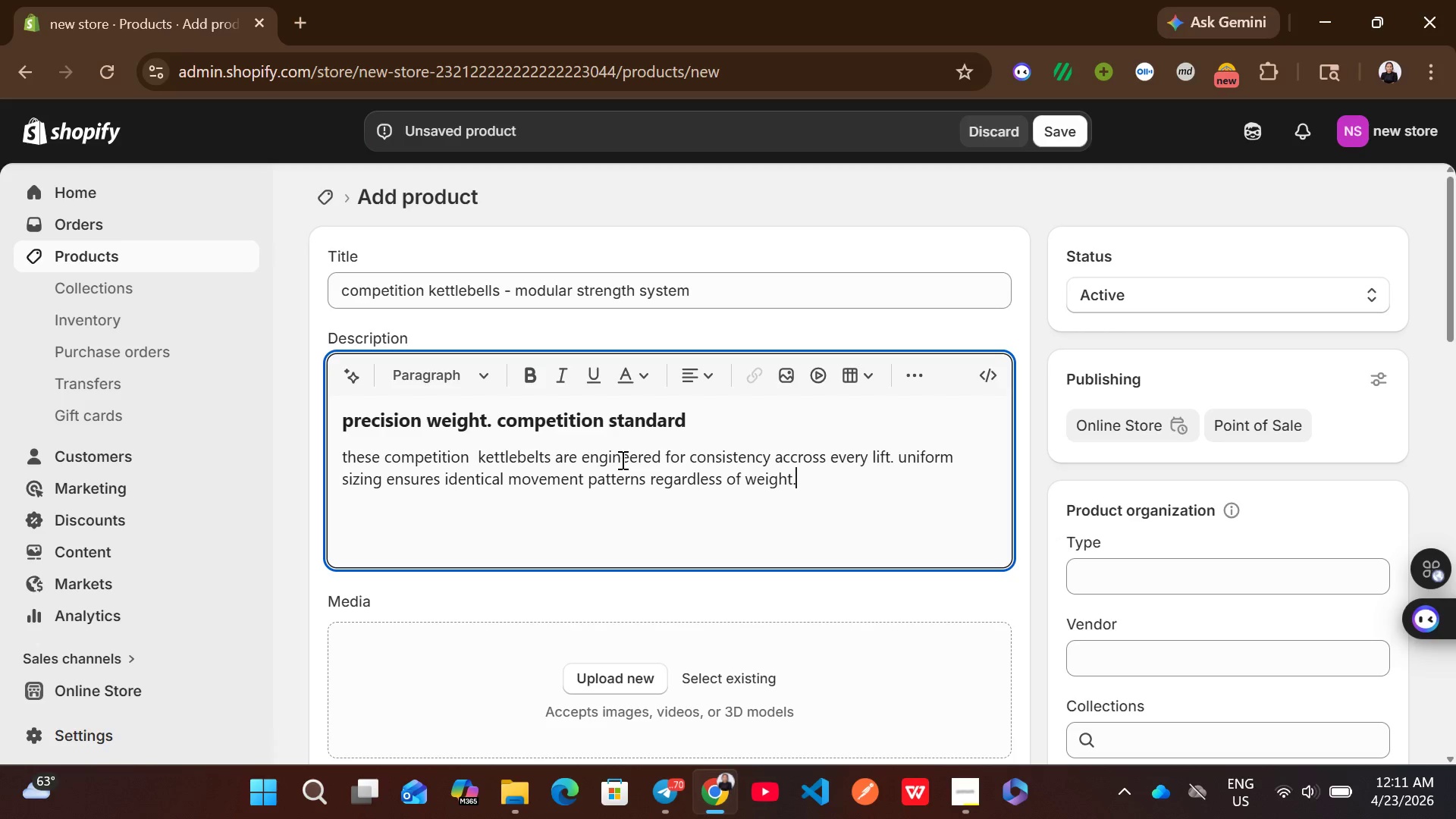 
key(Enter)
 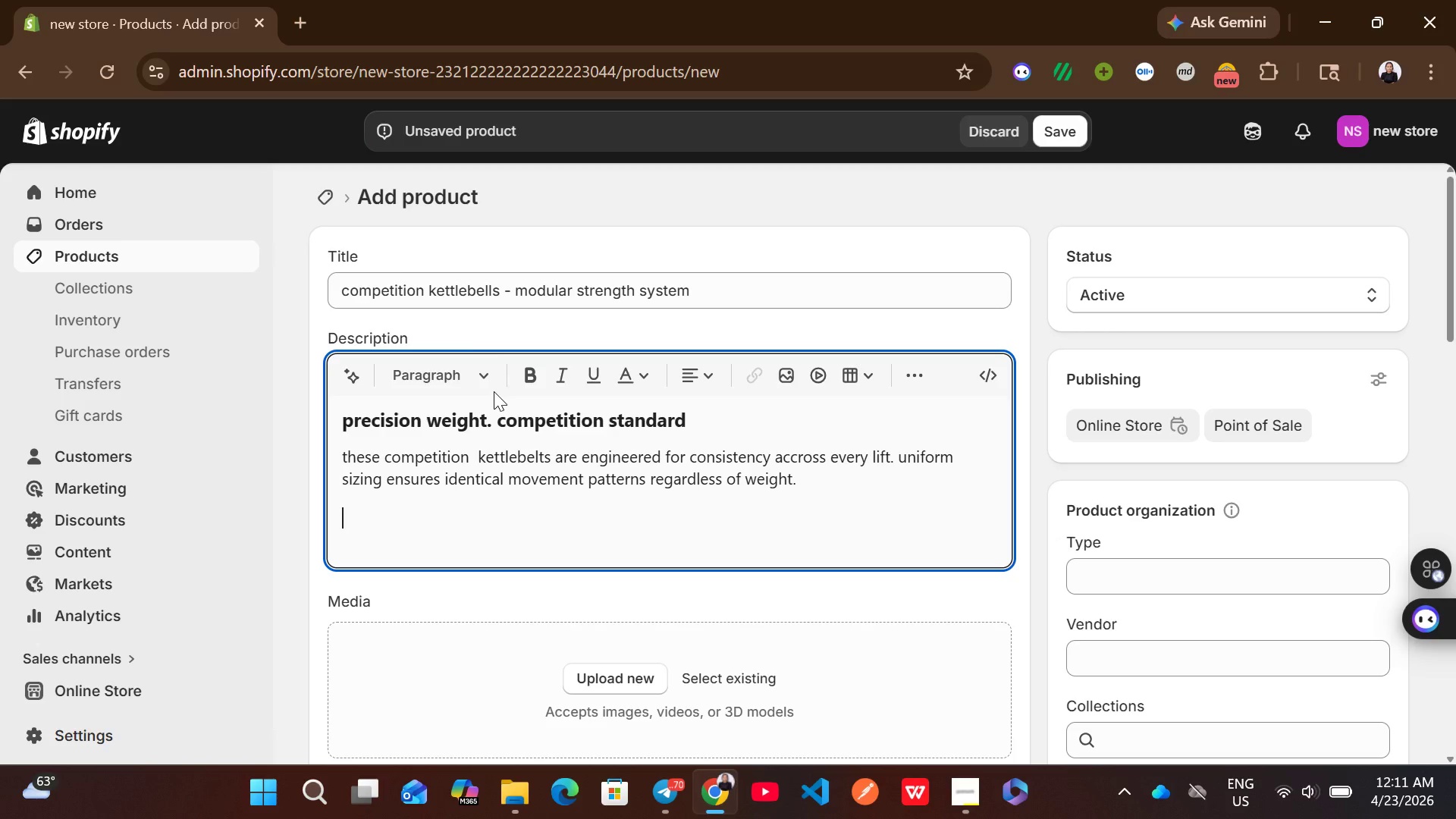 
left_click([469, 372])
 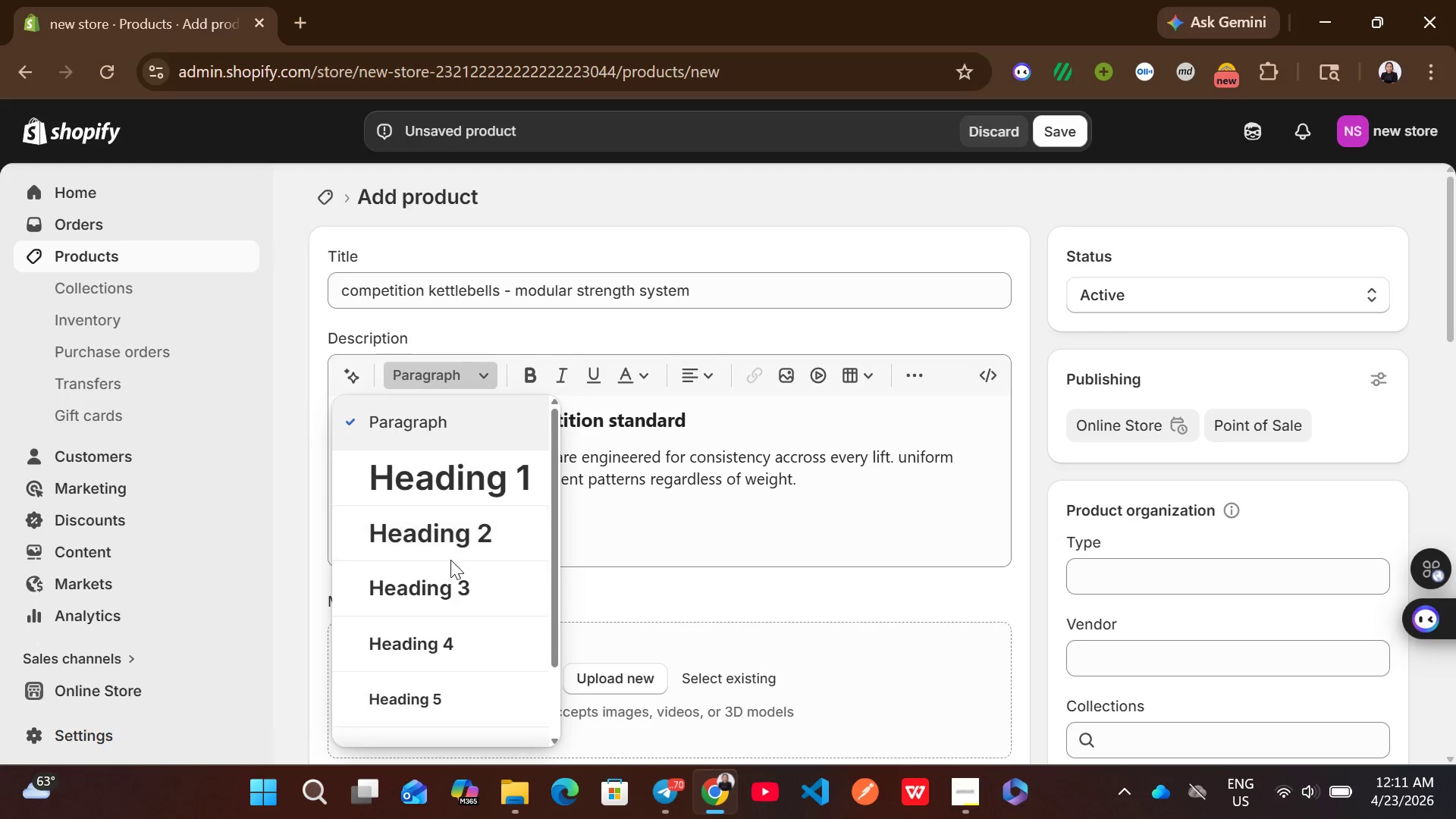 
left_click([450, 585])
 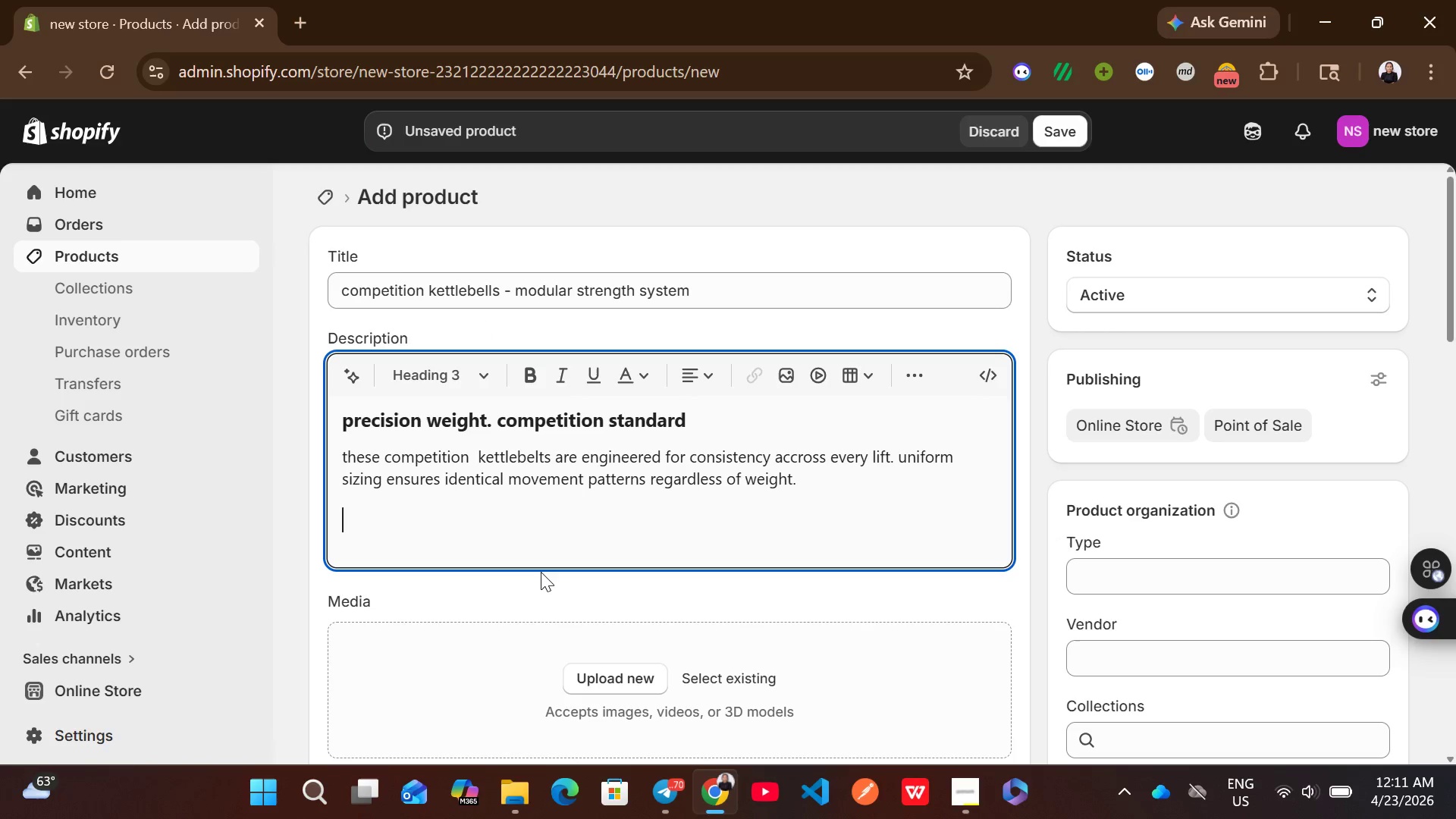 
wait(9.5)
 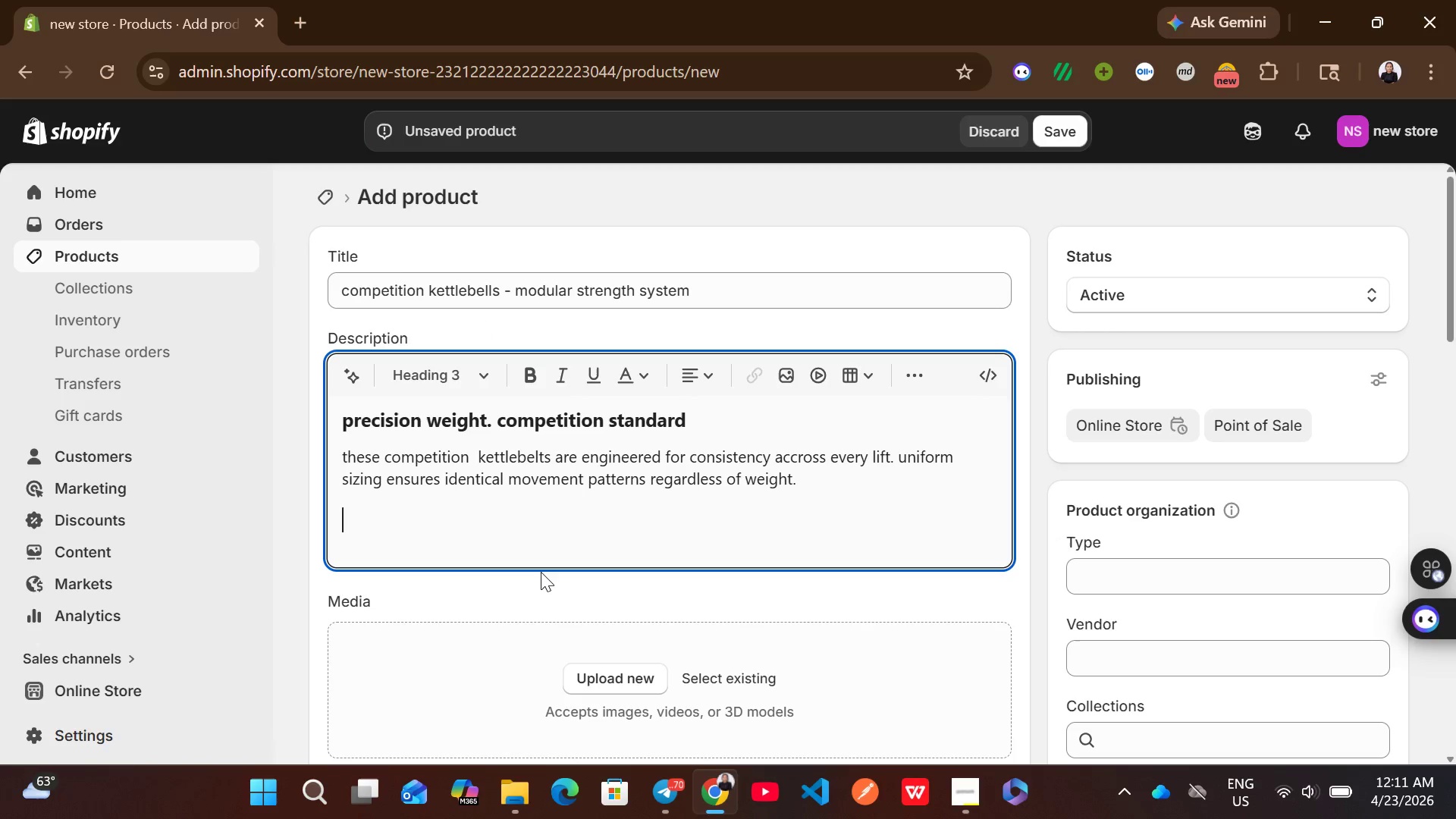 
type(built for pe)
key(Backspace)
type(rogression)
 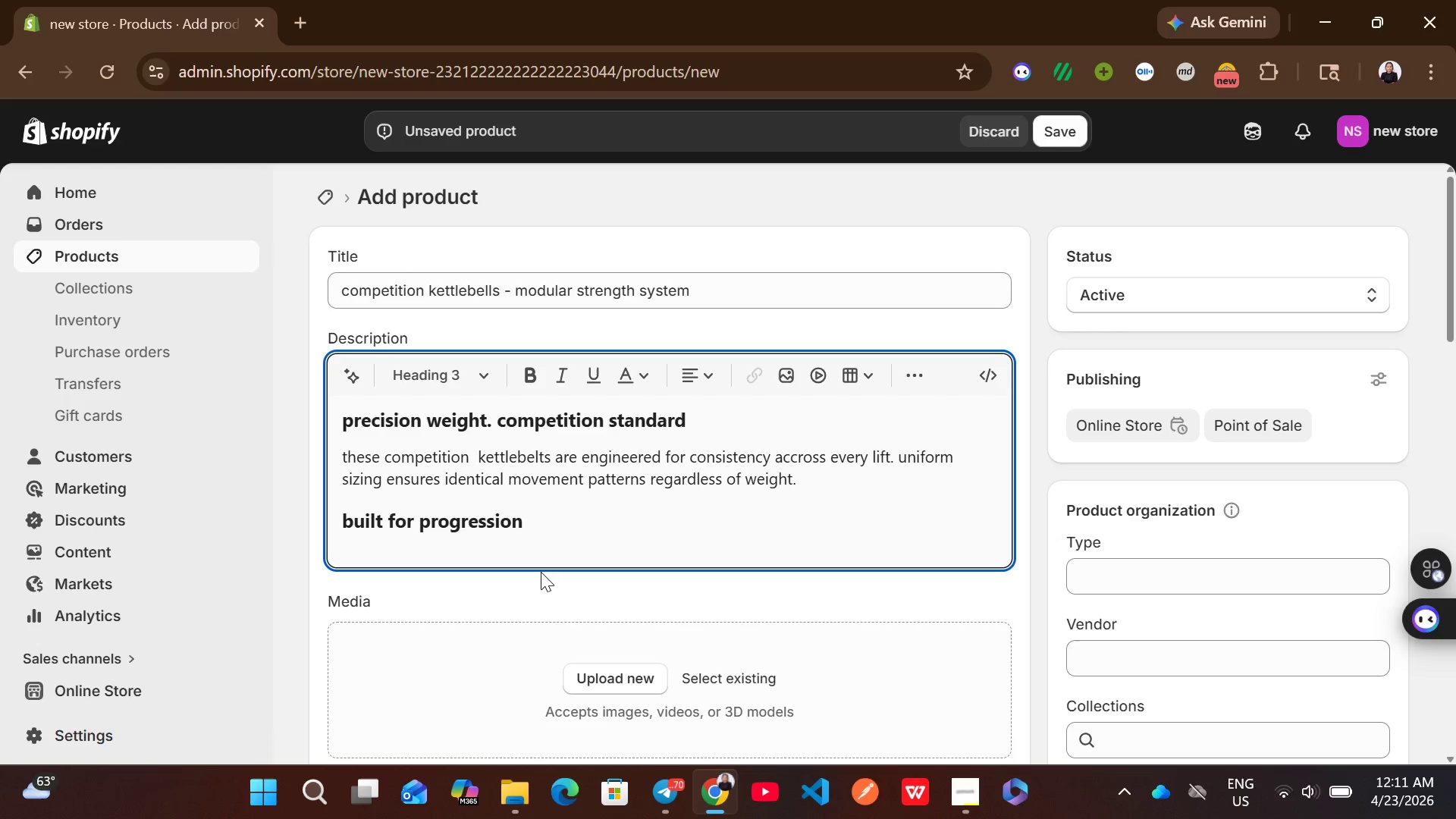 
key(Enter)
 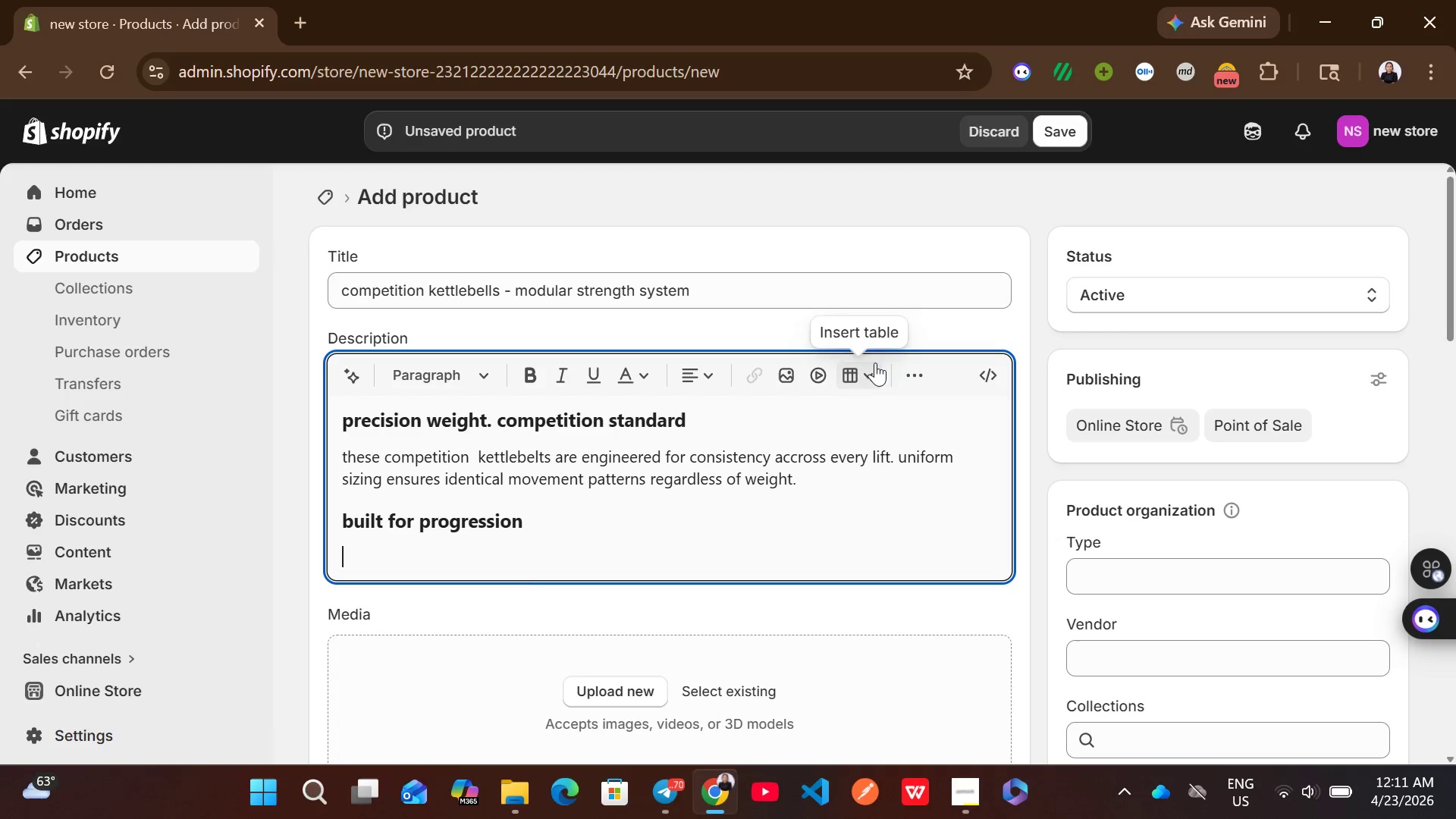 
left_click([901, 366])
 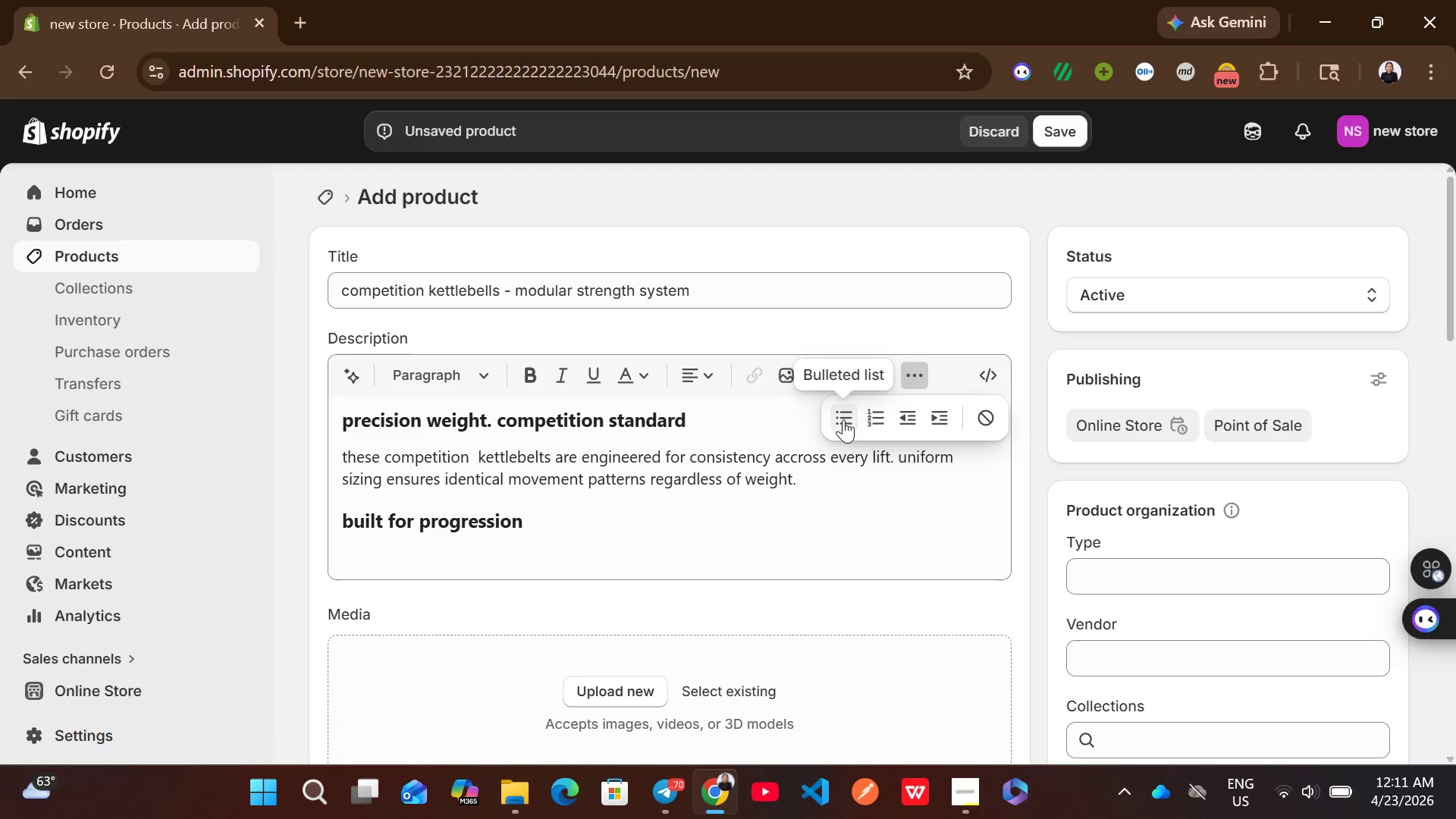 
left_click([847, 419])
 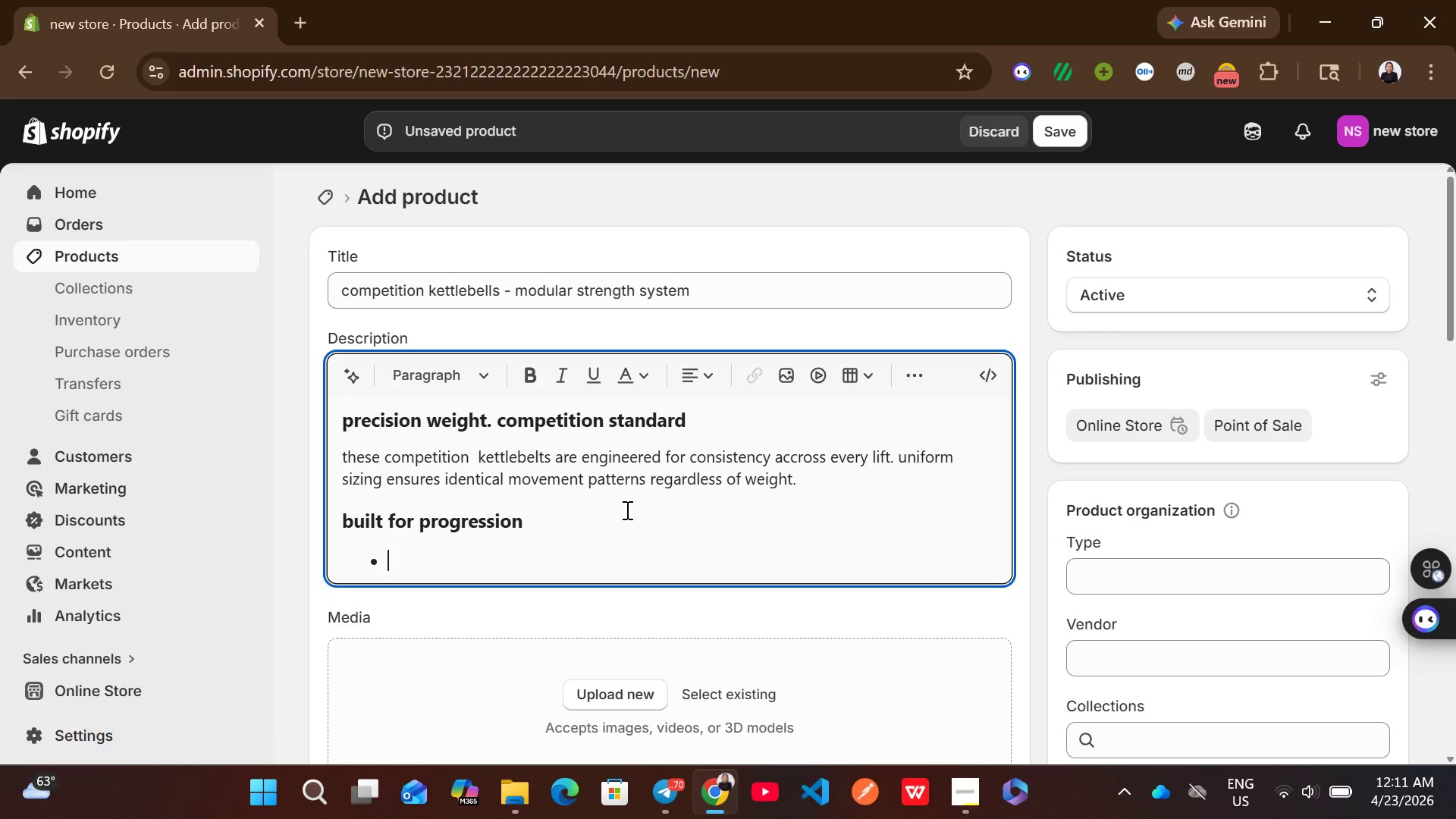 
wait(5.97)
 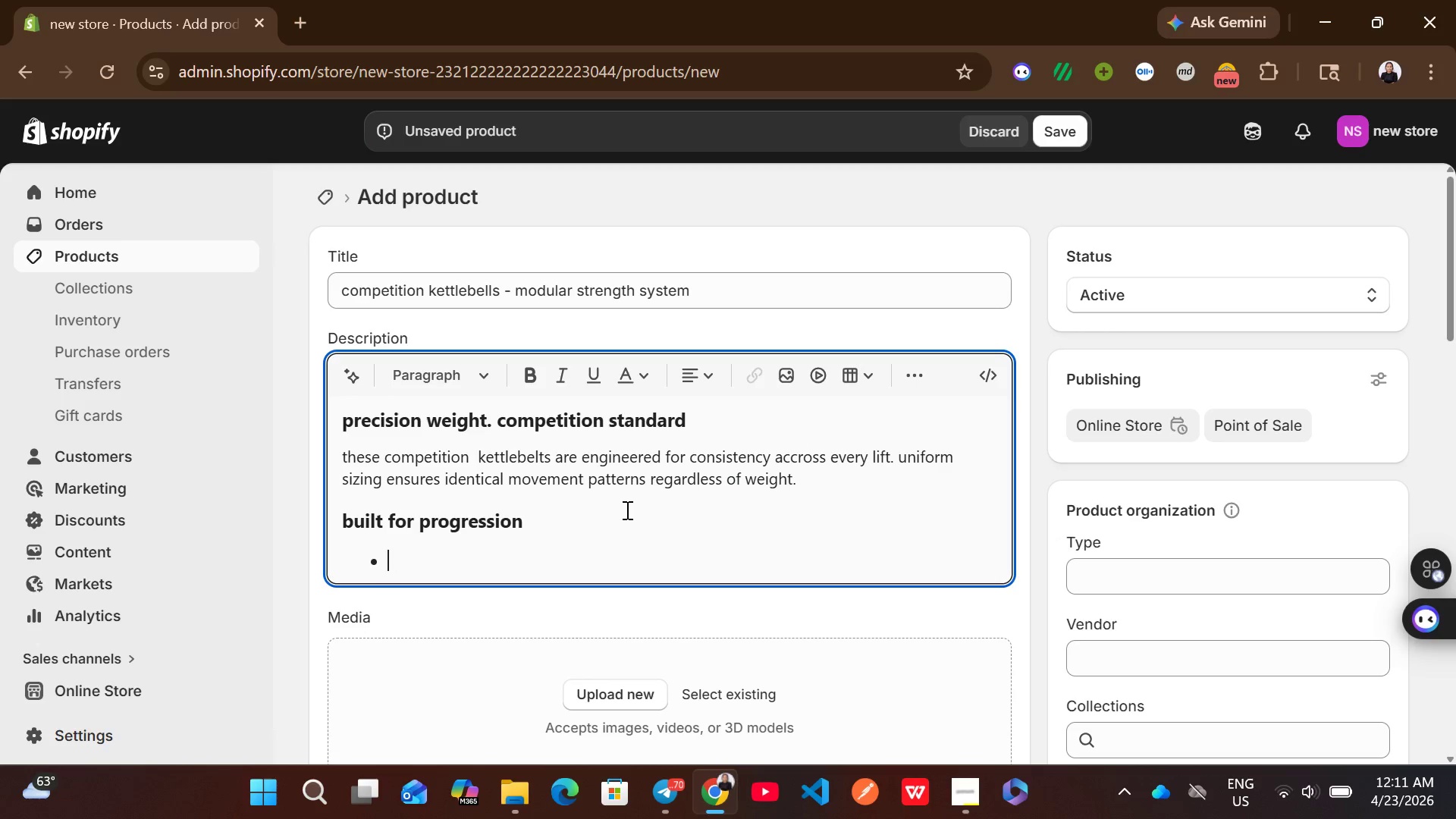 
type(available in multiple weight increments)
 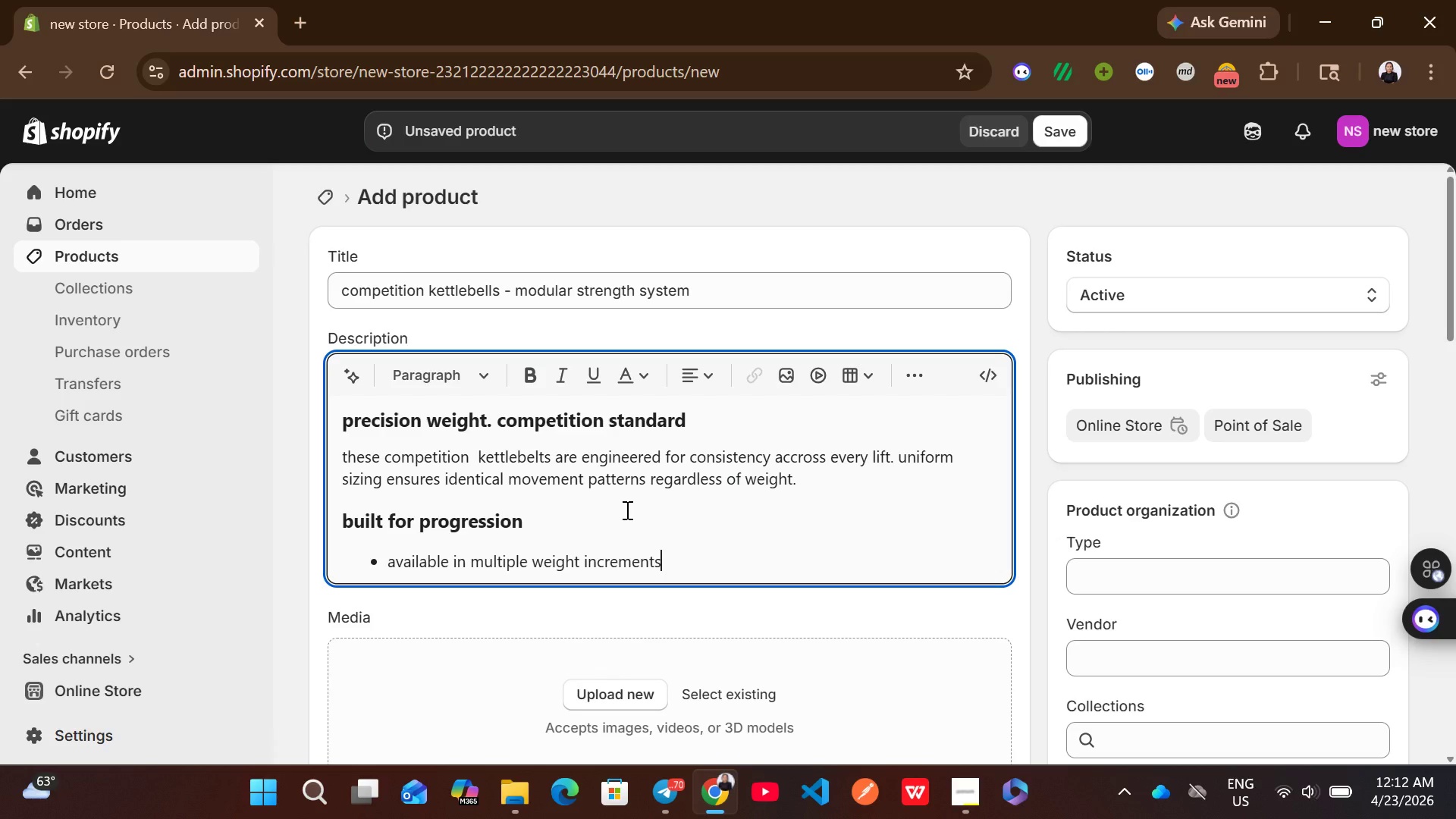 
wait(5.84)
 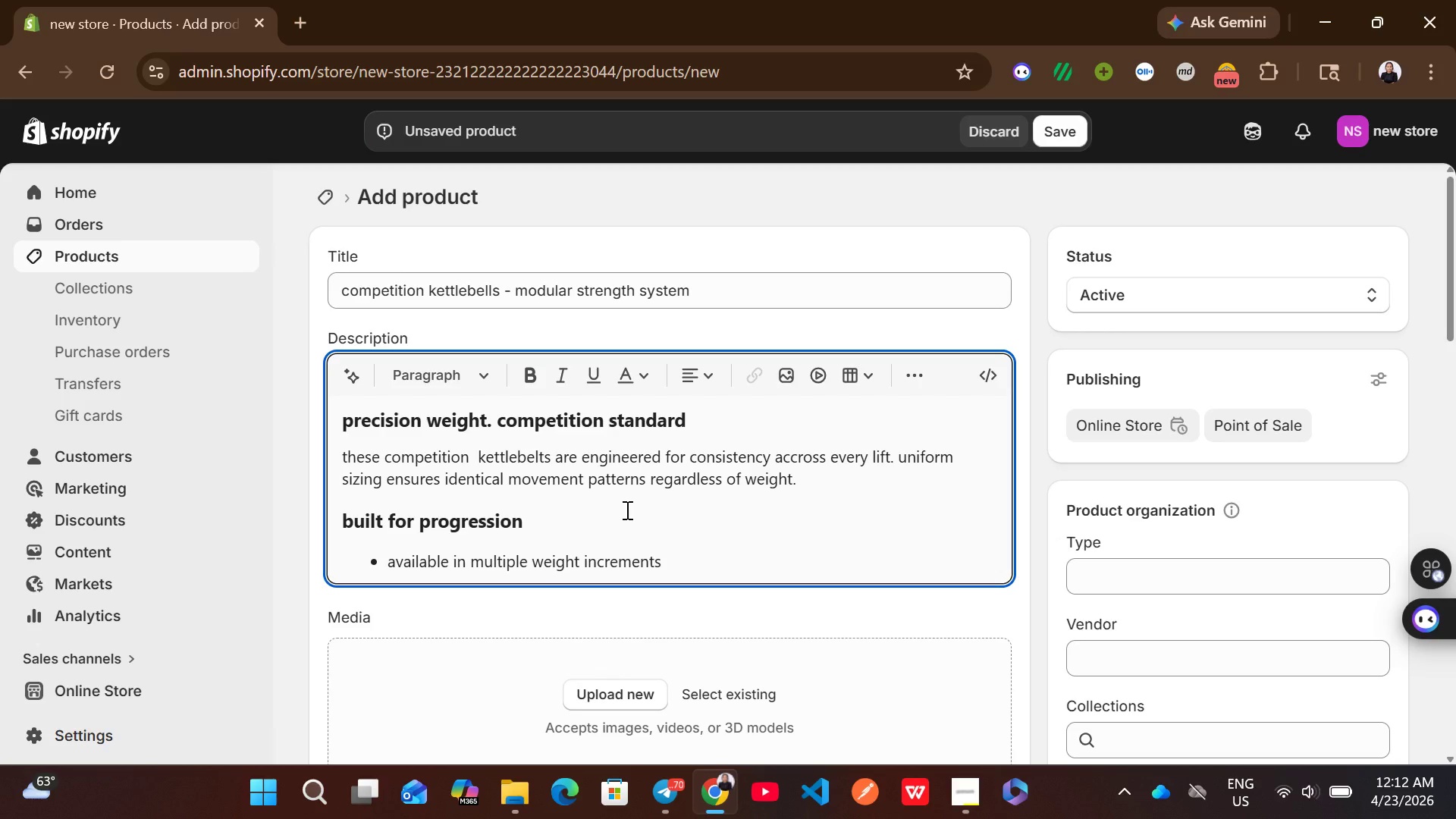 
key(Enter)
 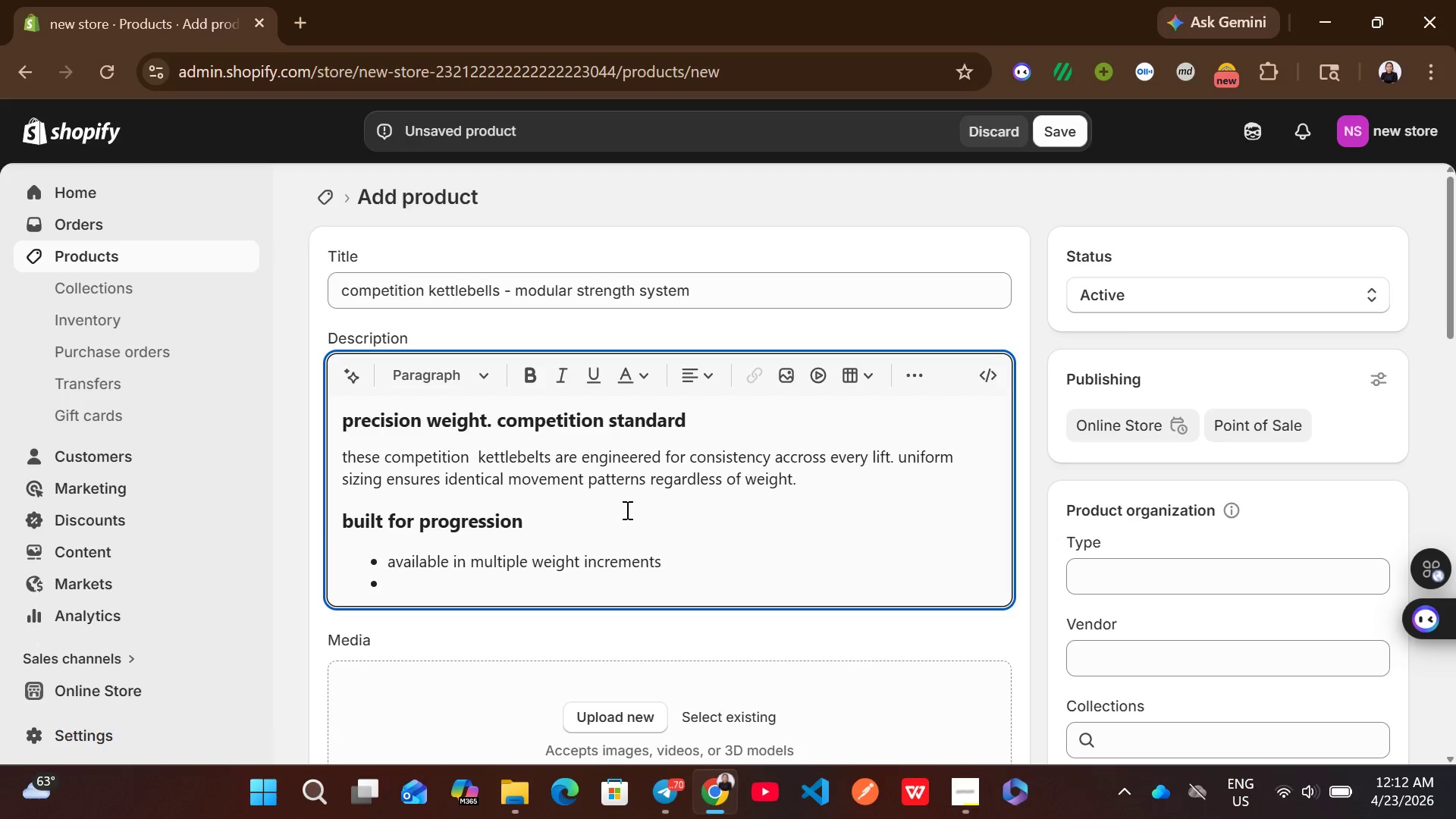 
type(balans)
key(Backspace)
type(ced design for cnt)
key(Backspace)
key(Backspace)
type(ontrolled )
 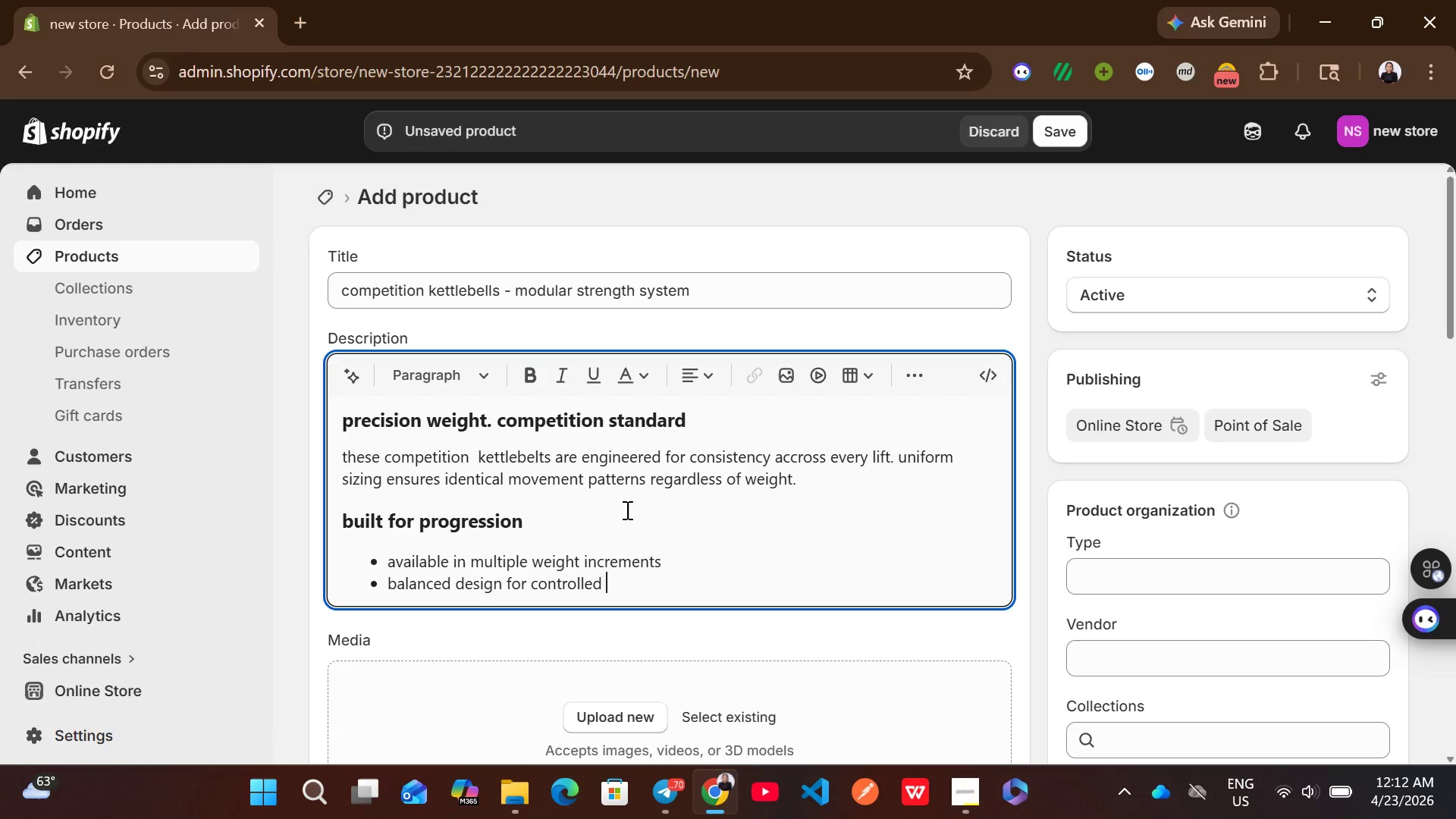 
wait(7.52)
 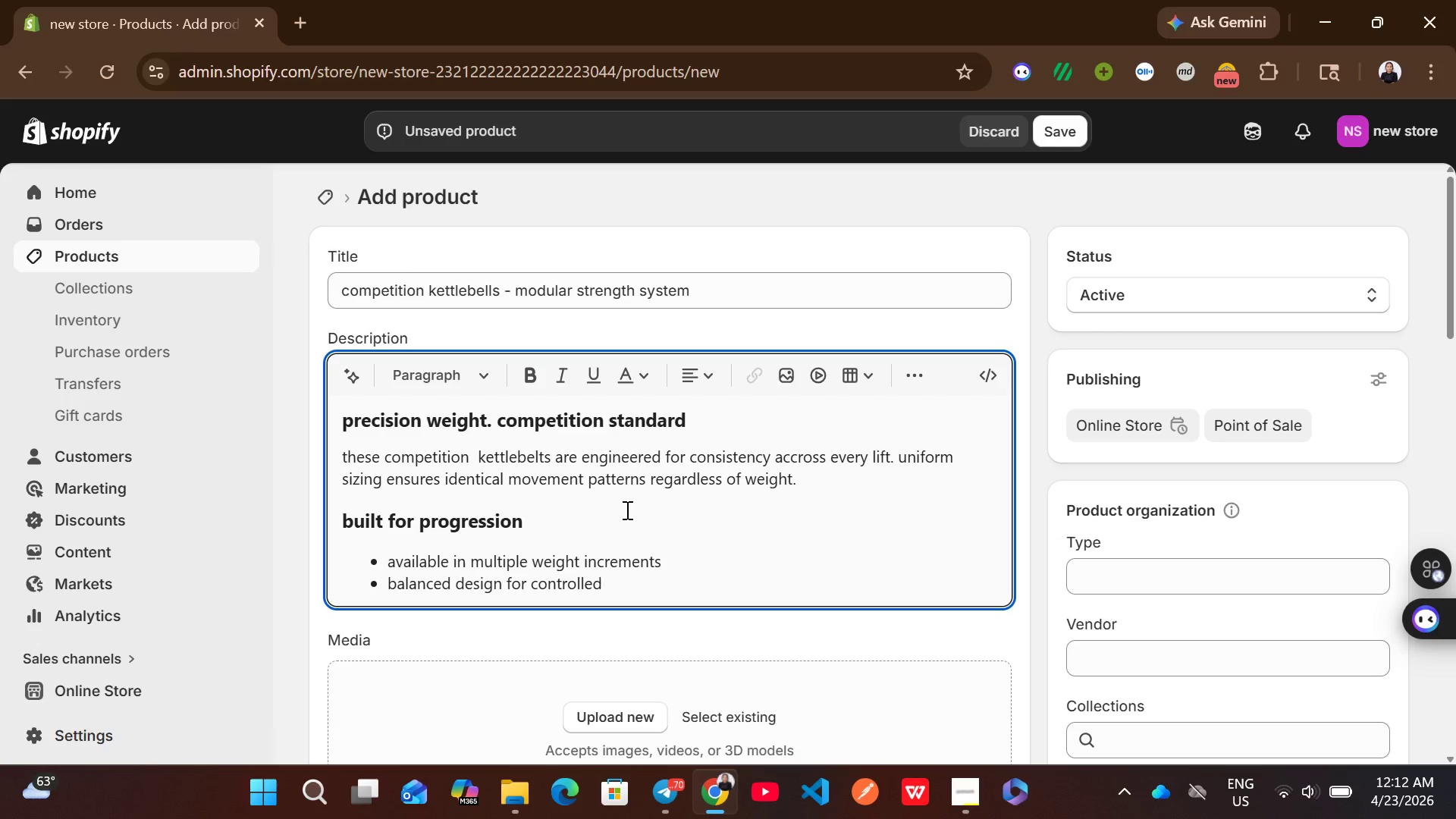 
type(swings and lifts )
 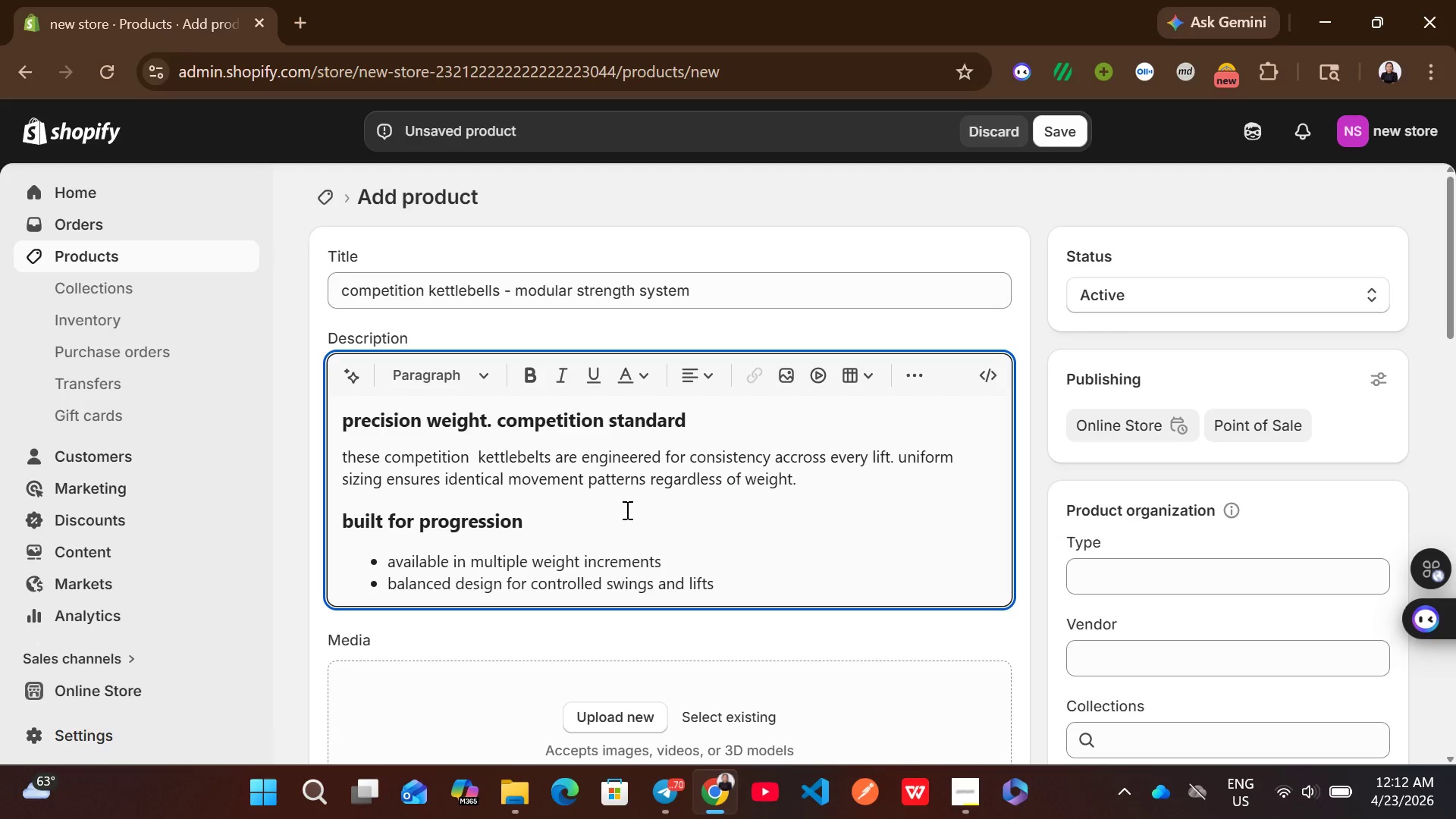 
wait(5.58)
 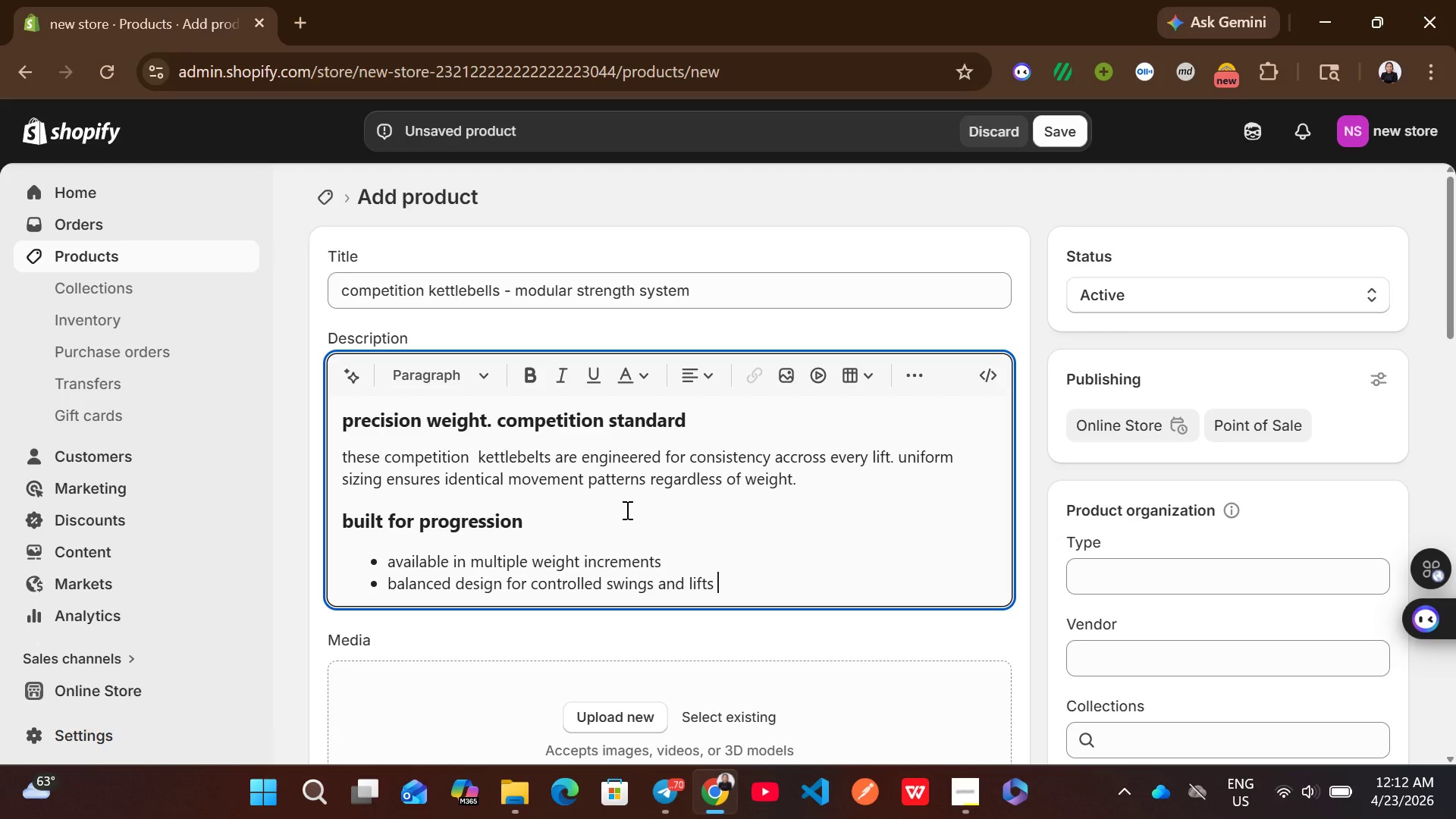 
key(Enter)
 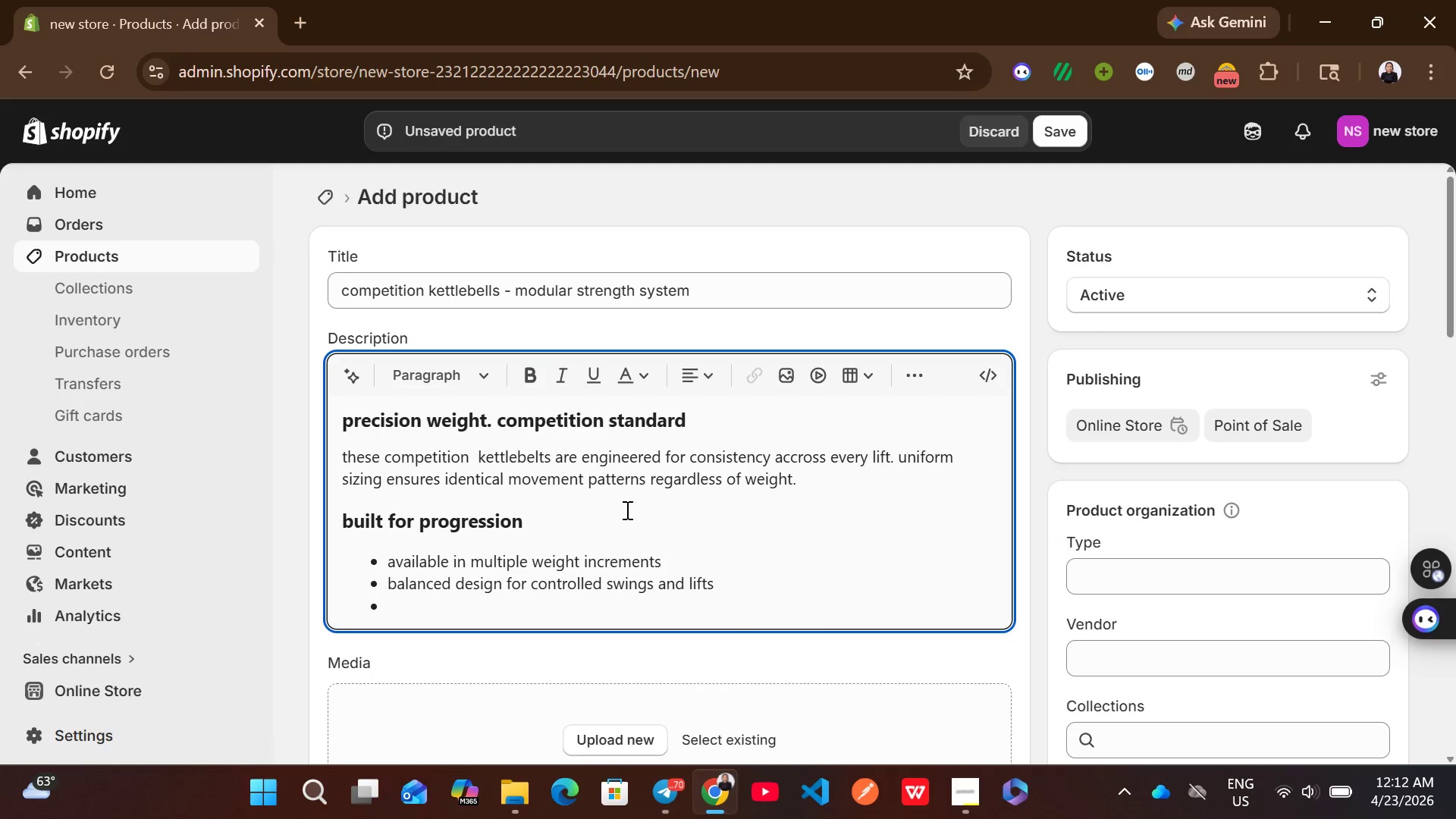 
type(durable coating for long term use)
 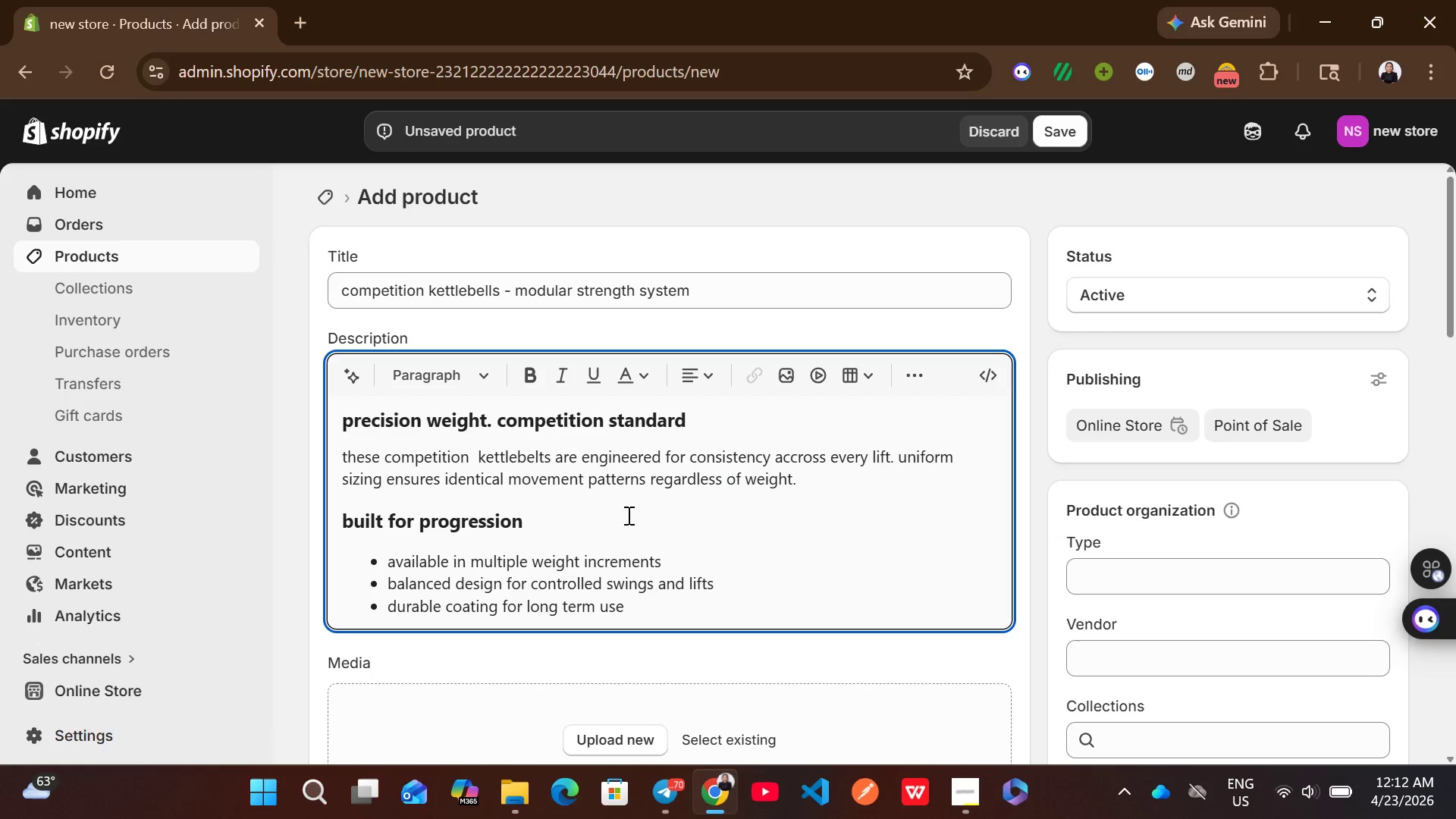 
mouse_move([648, 551])
 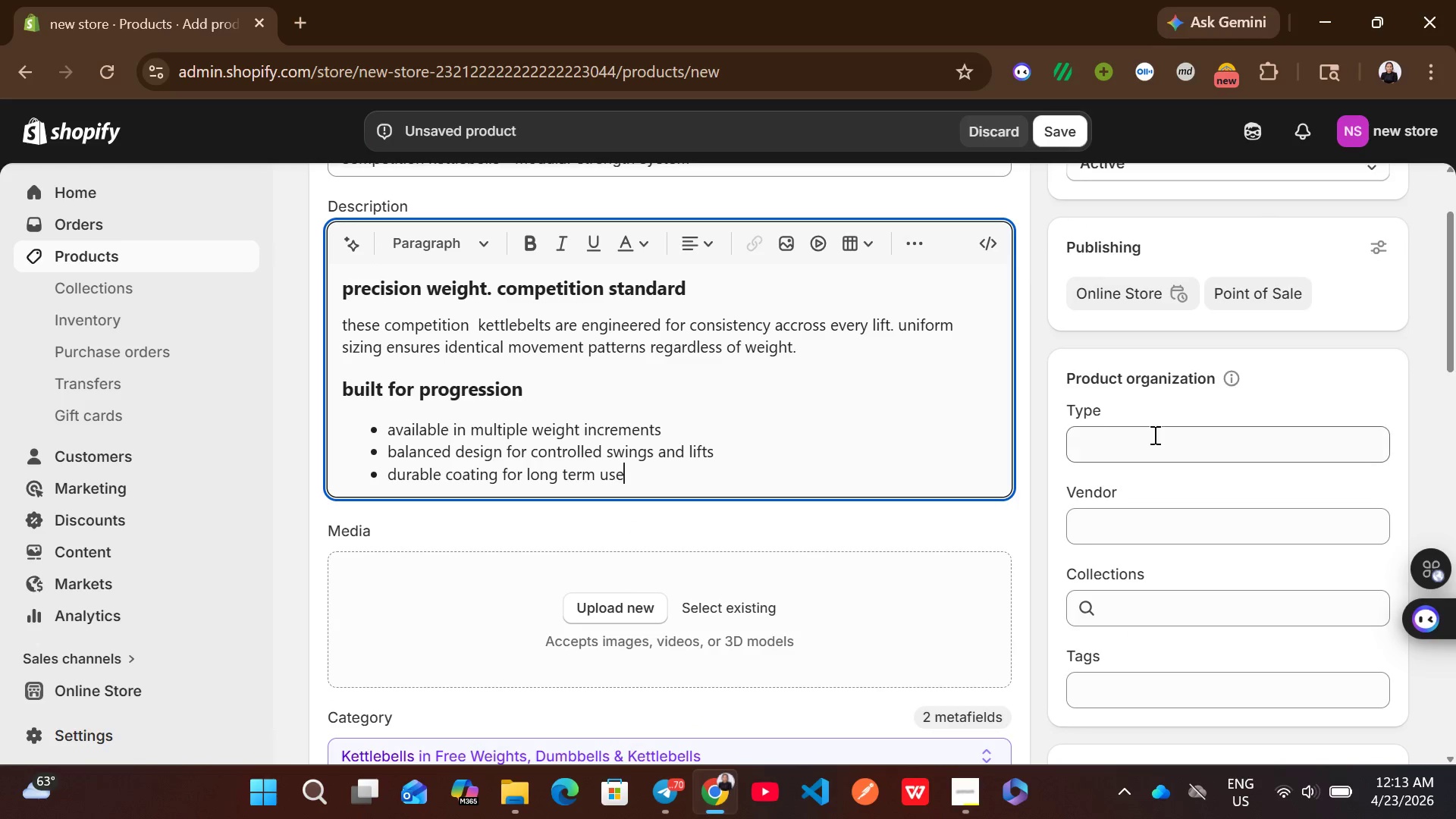 
left_click([1097, 695])
 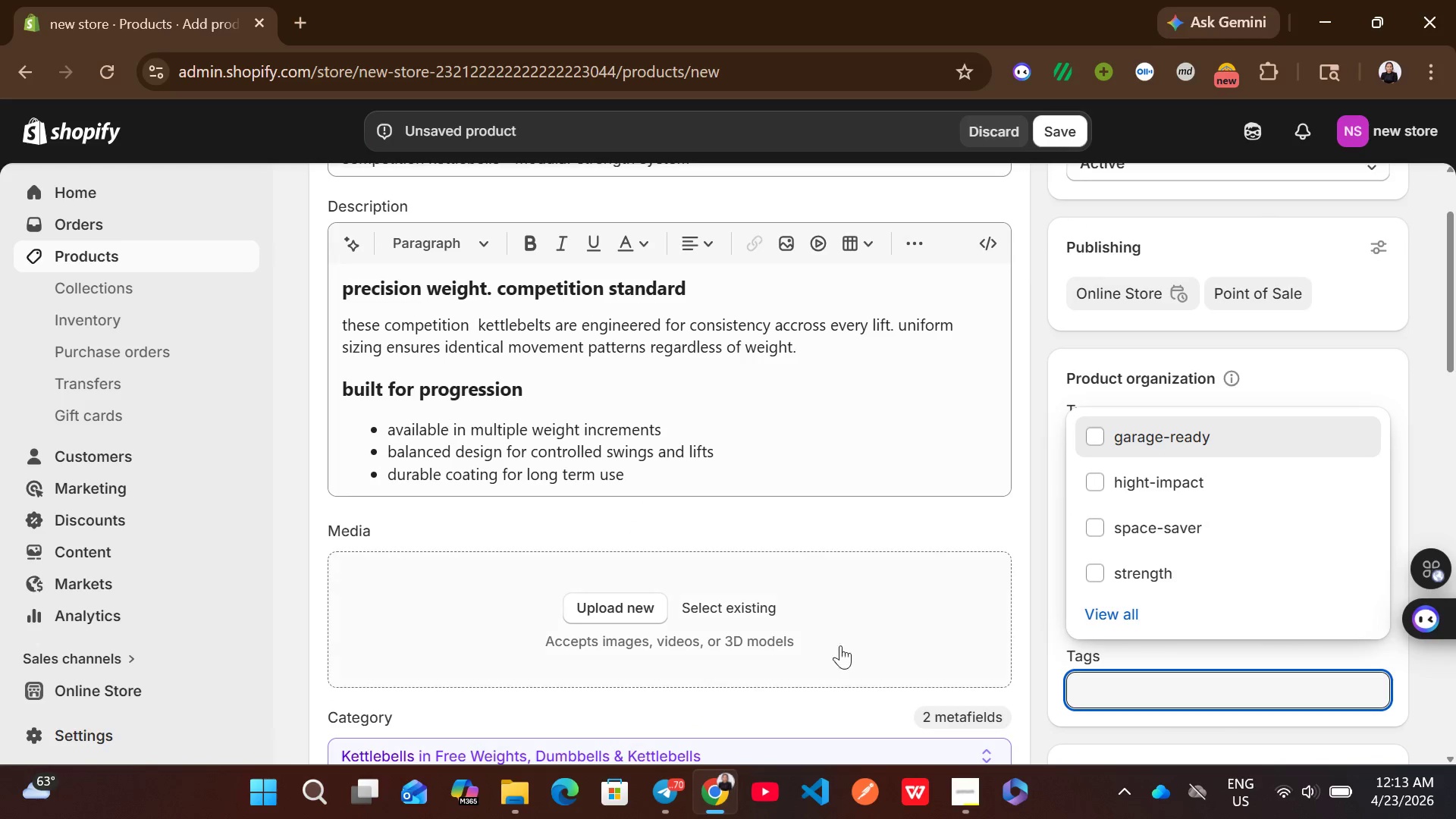 
left_click([708, 473])
 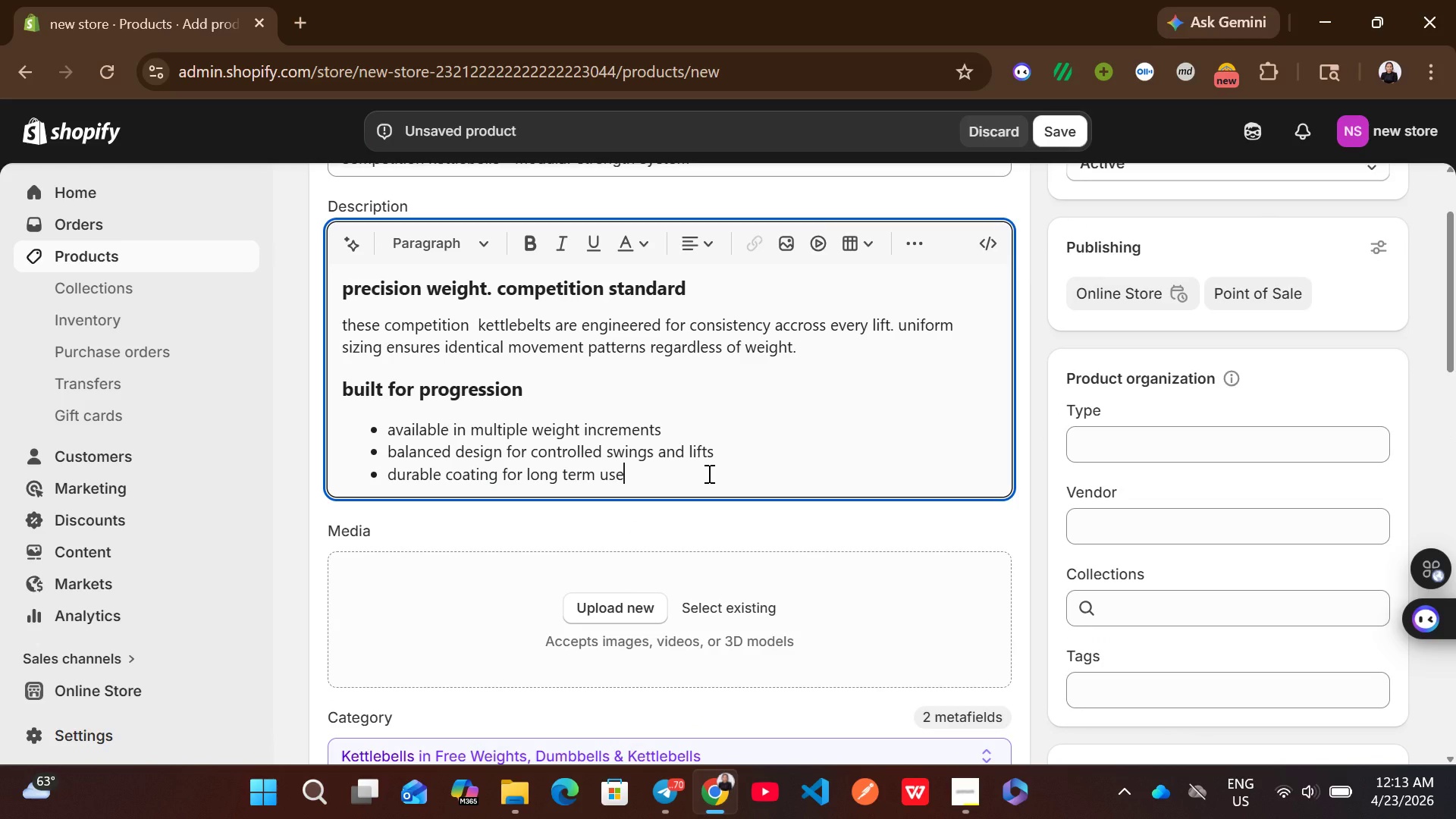 
key(Enter)
 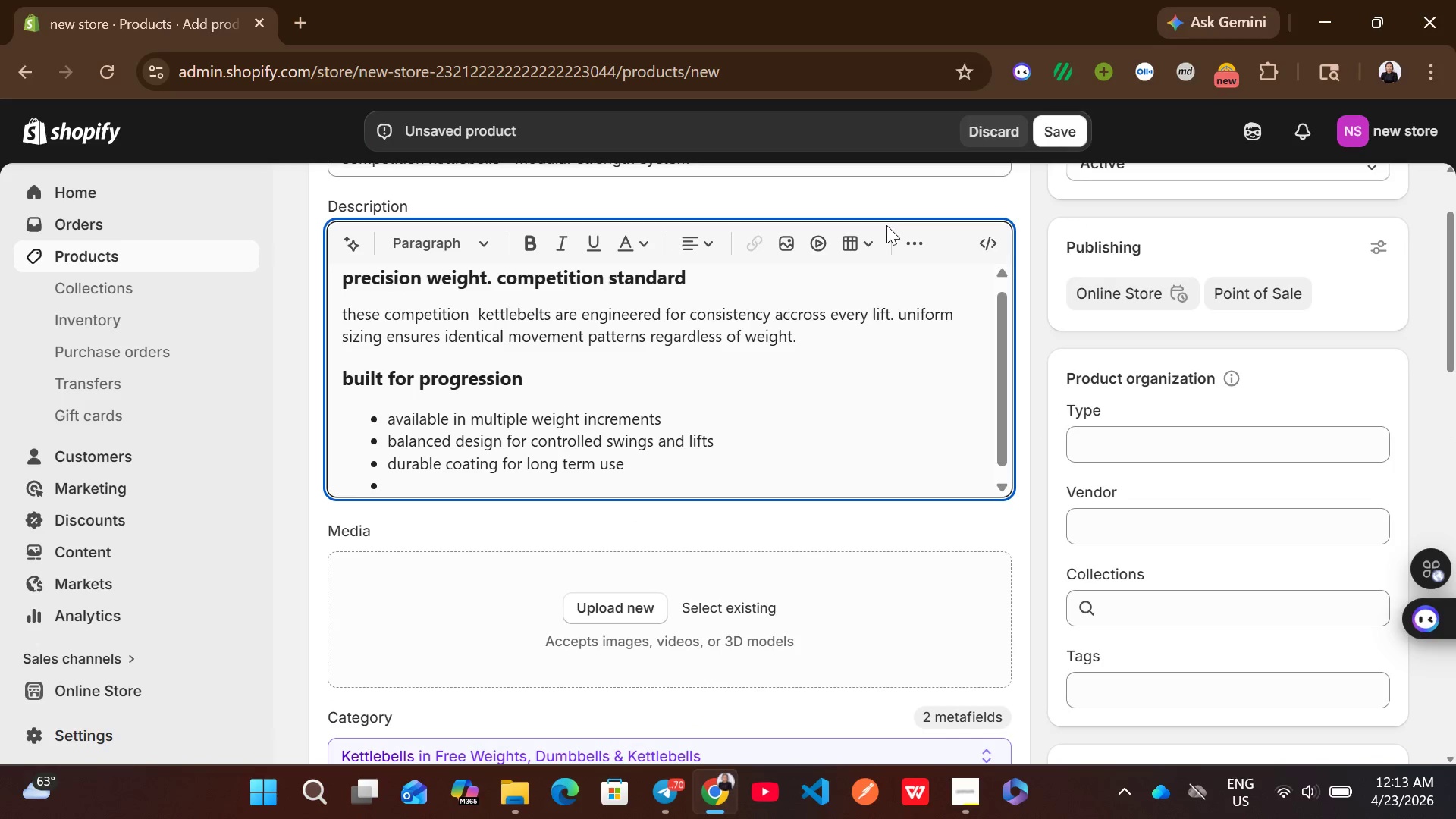 
left_click([912, 235])
 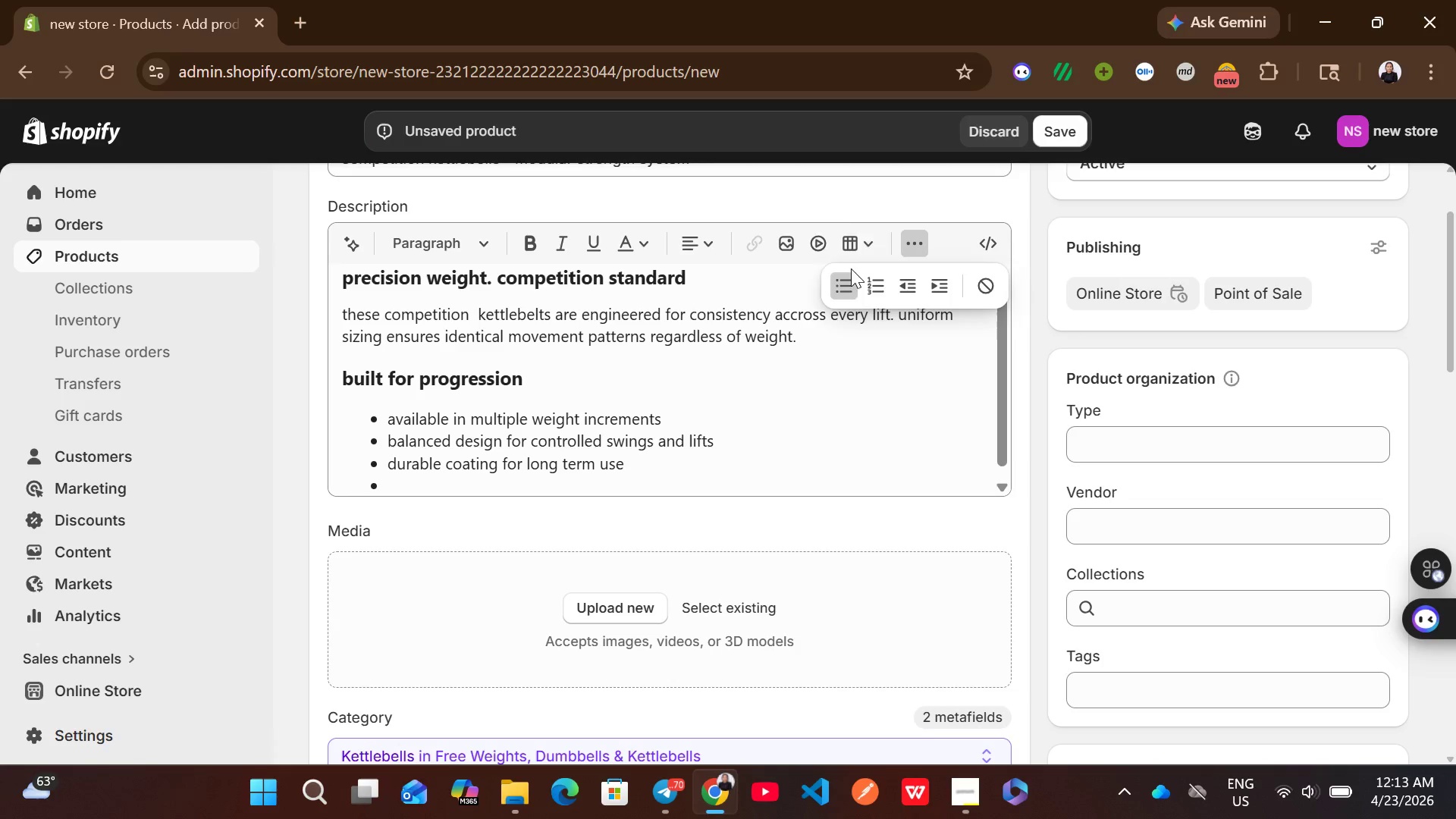 
left_click([846, 281])
 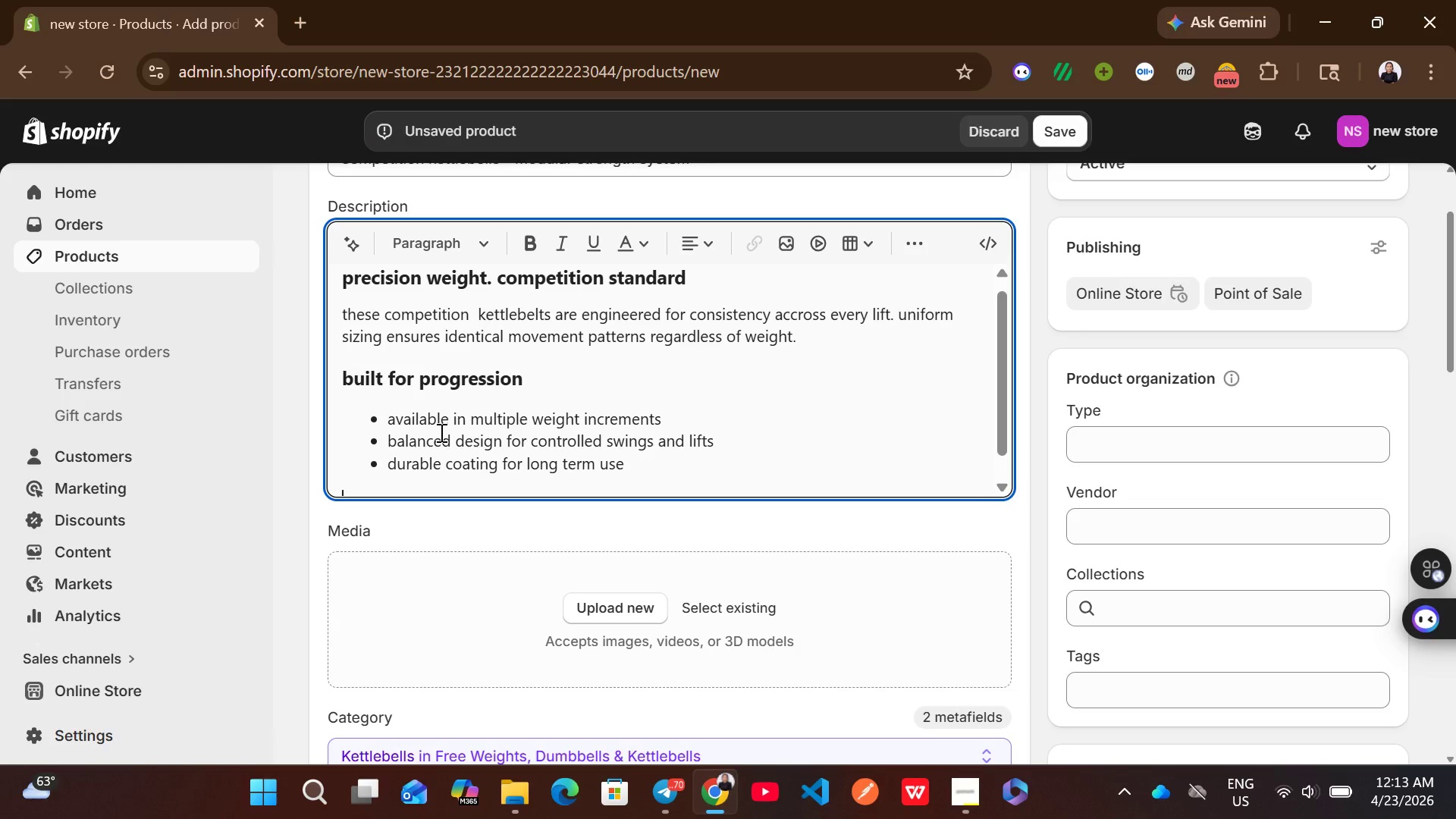 
wait(8.59)
 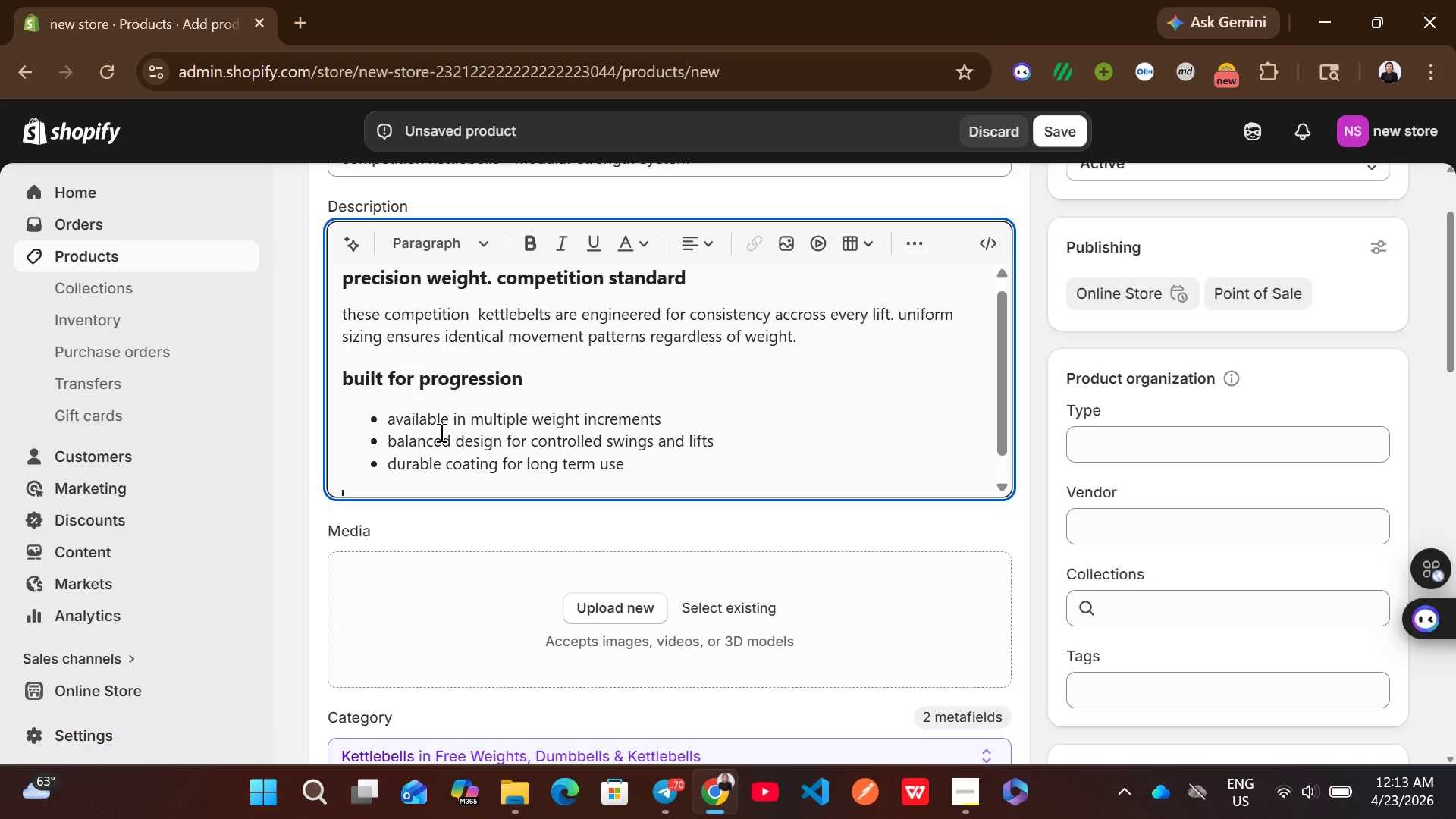 
left_click([453, 254])
 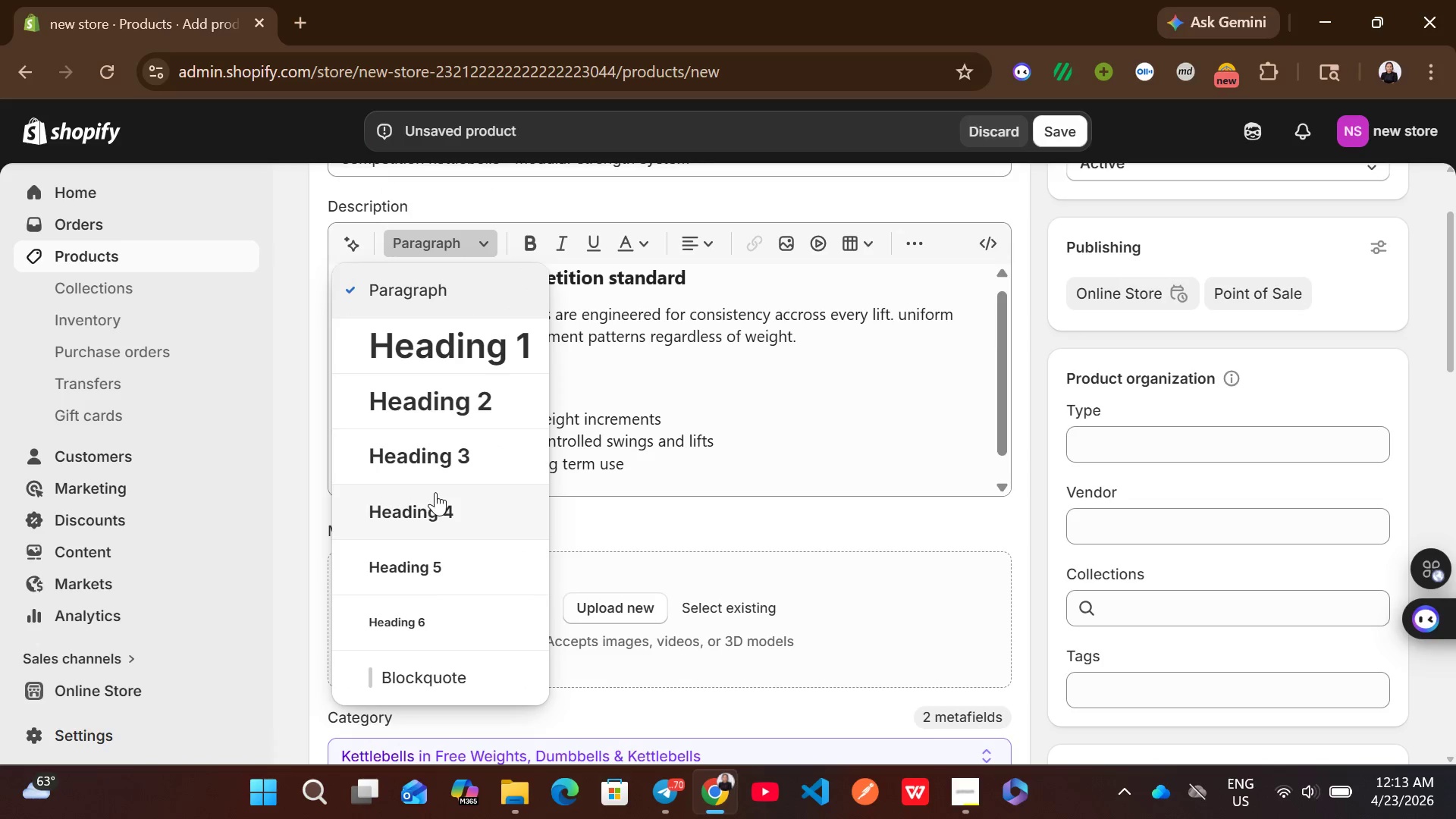 
left_click([460, 447])
 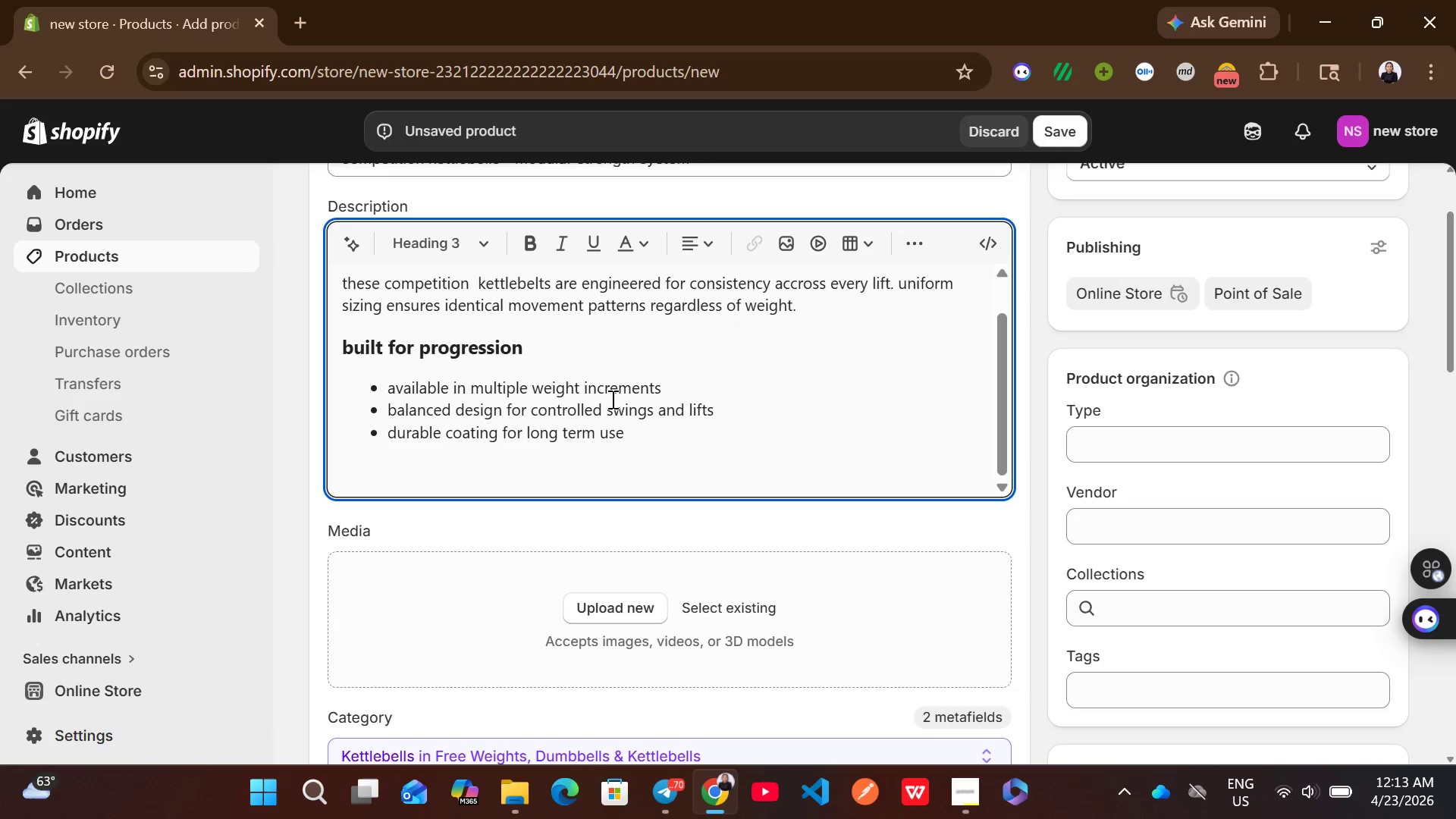 
type(why it works)
 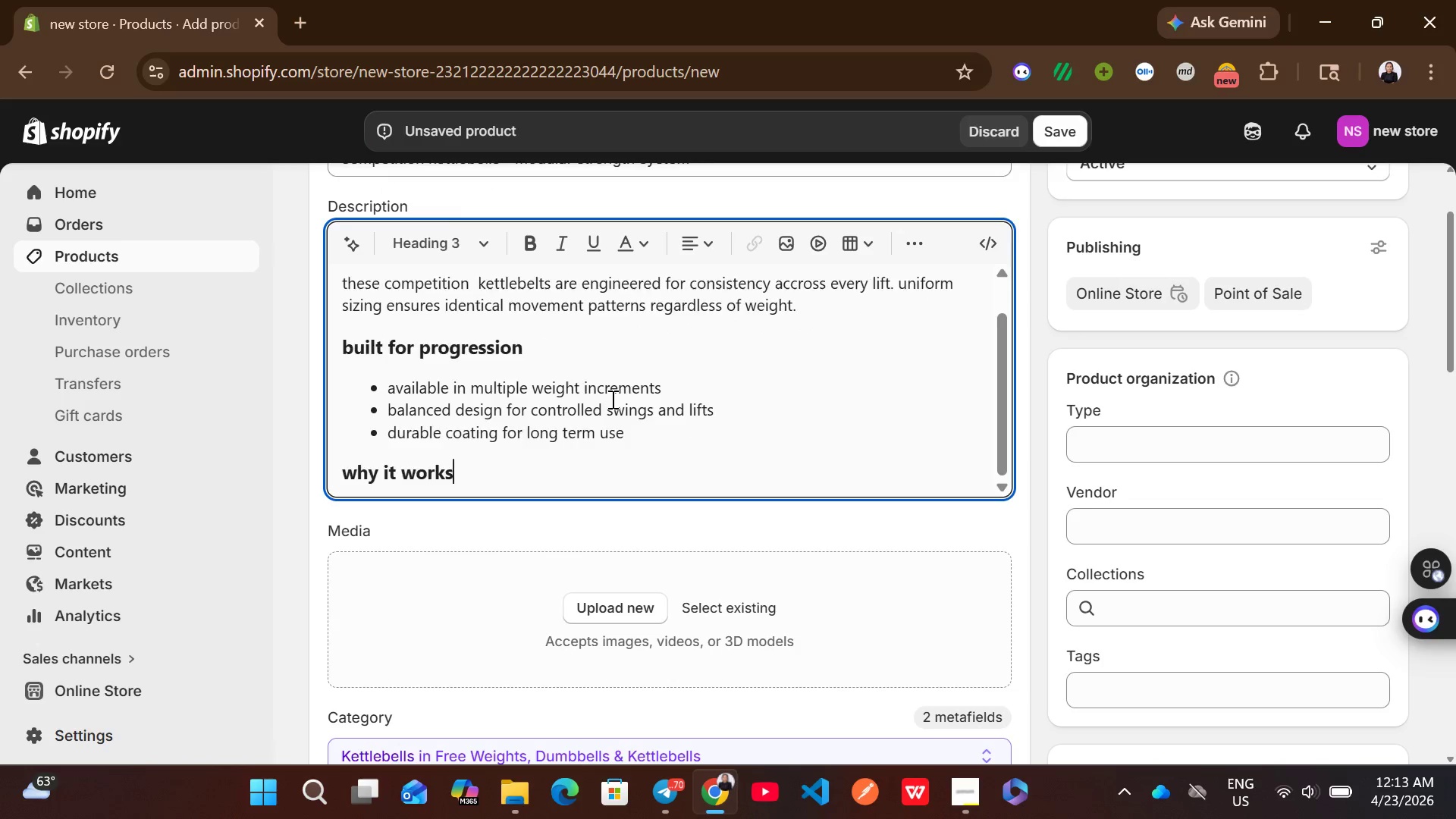 
key(Enter)
 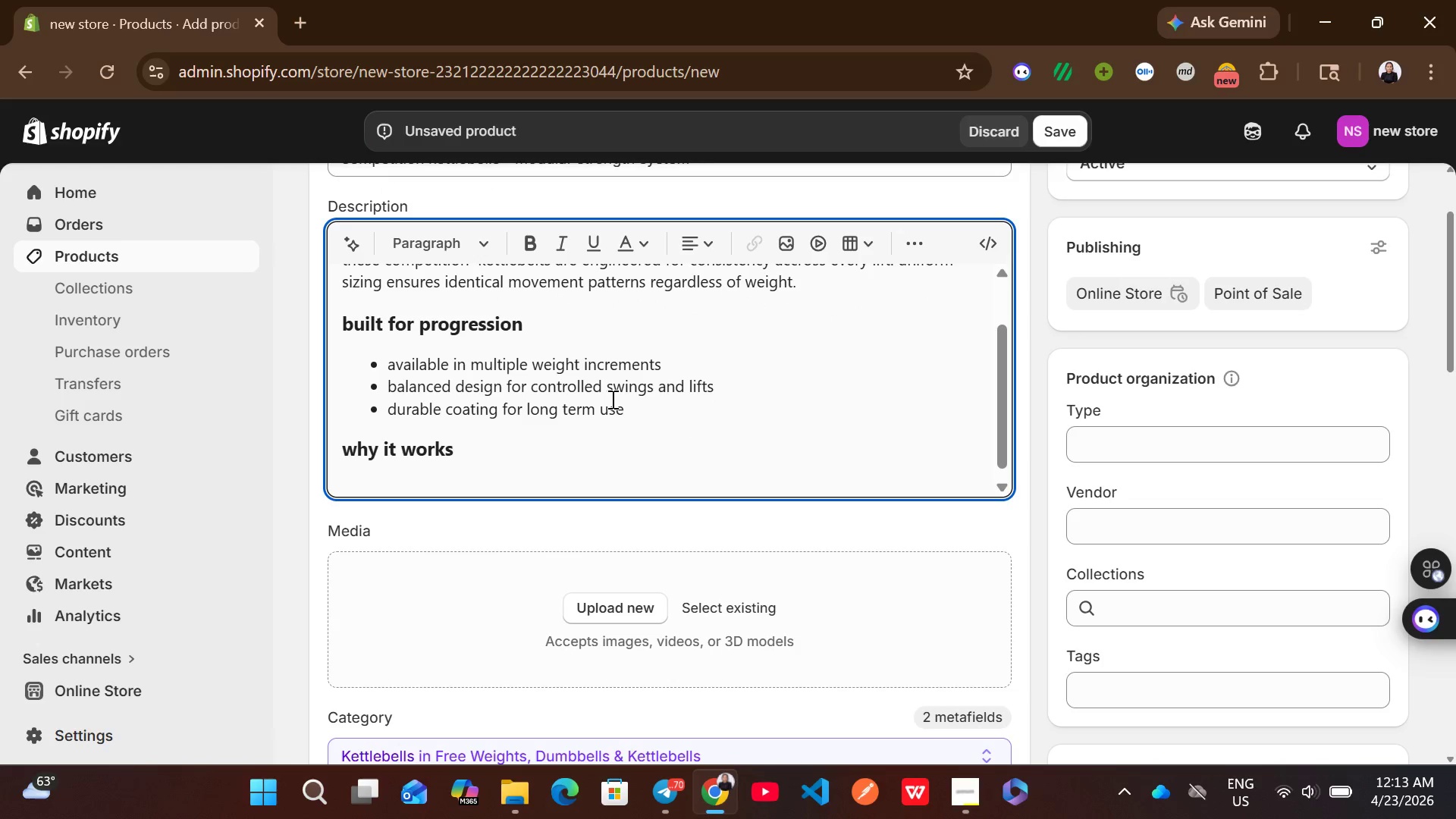 
type(train sma)
 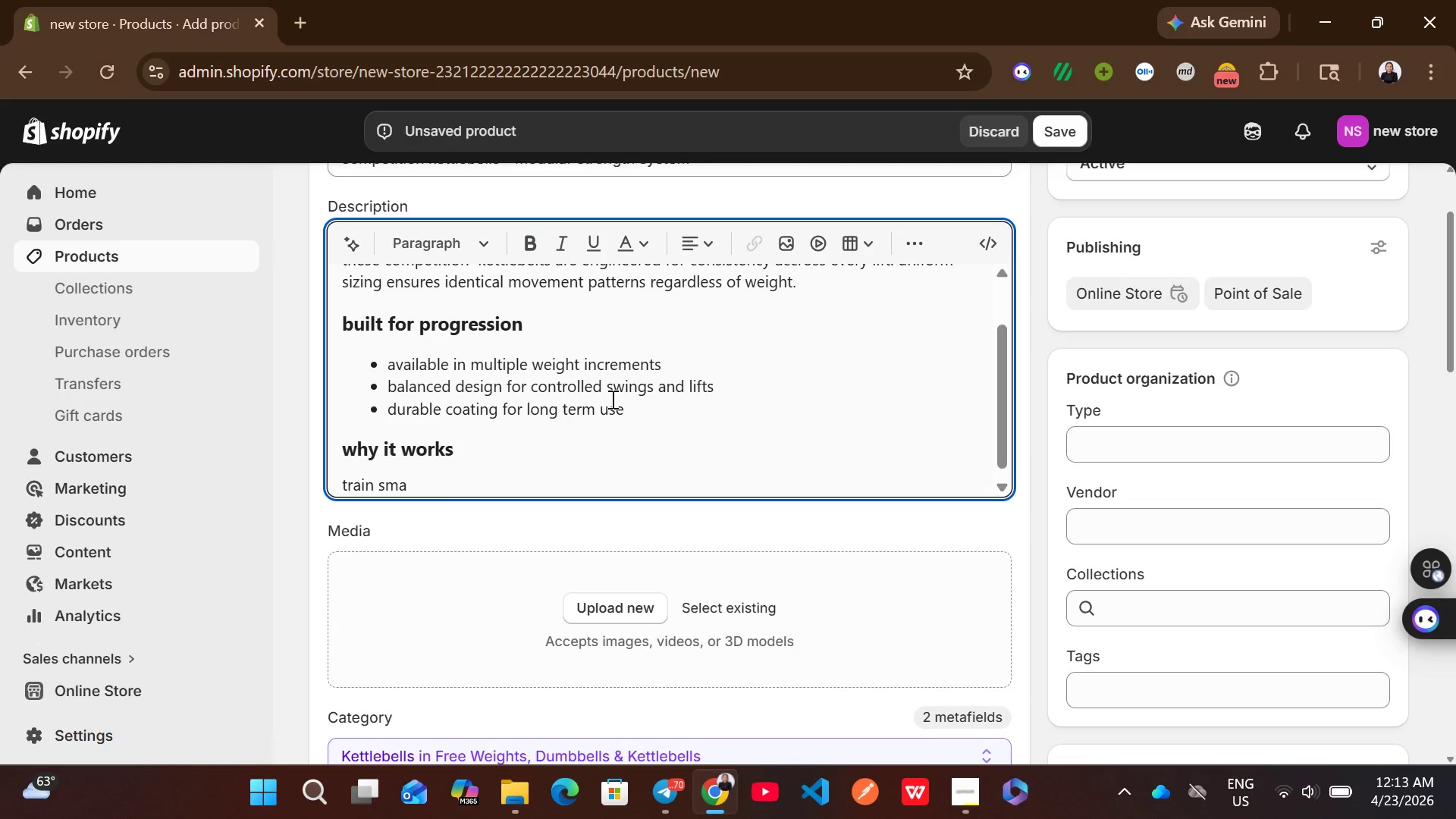 
type(rter with a modular system ta)
key(Backspace)
type(hat scakes with you )
 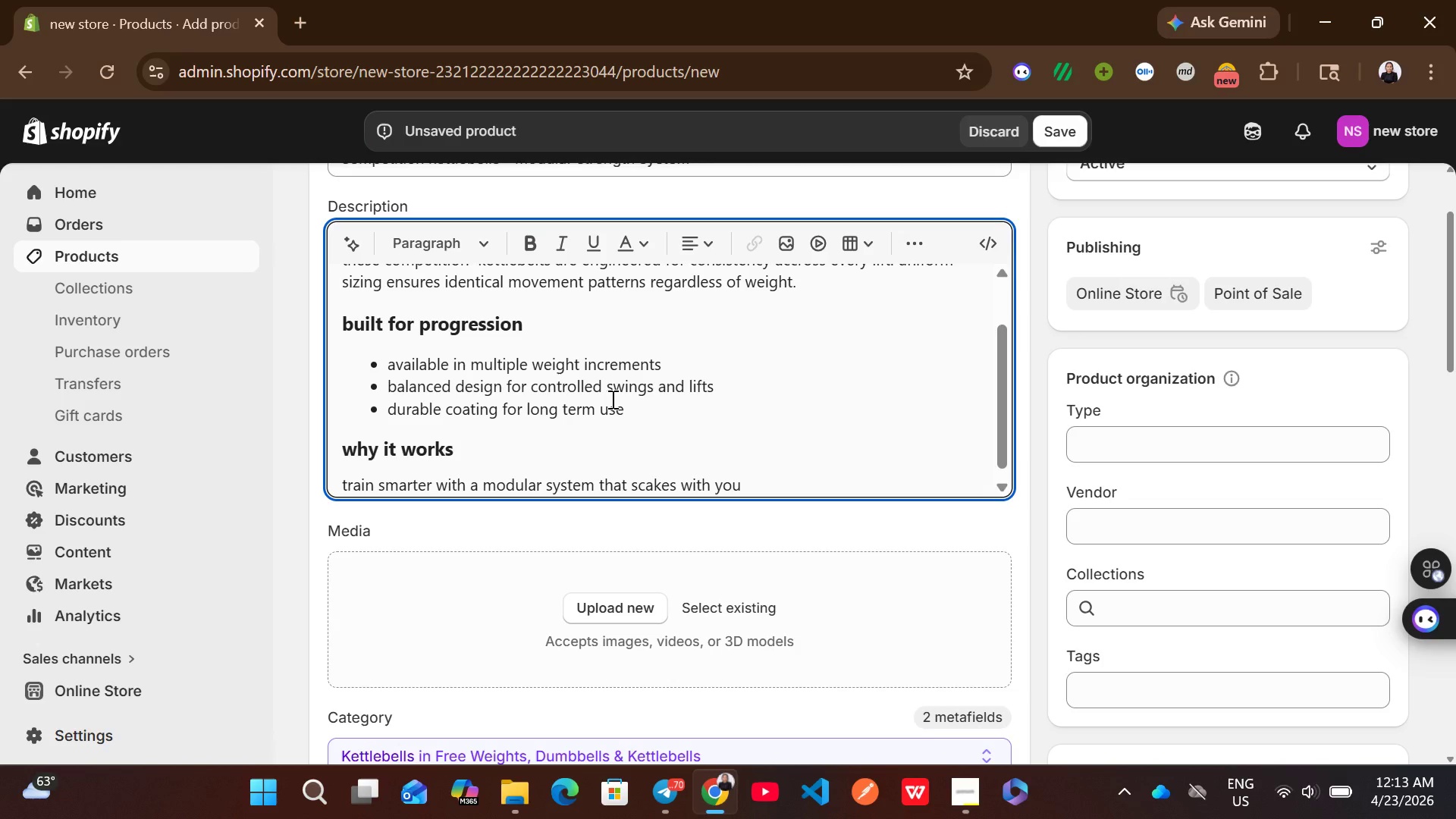 
wait(8.89)
 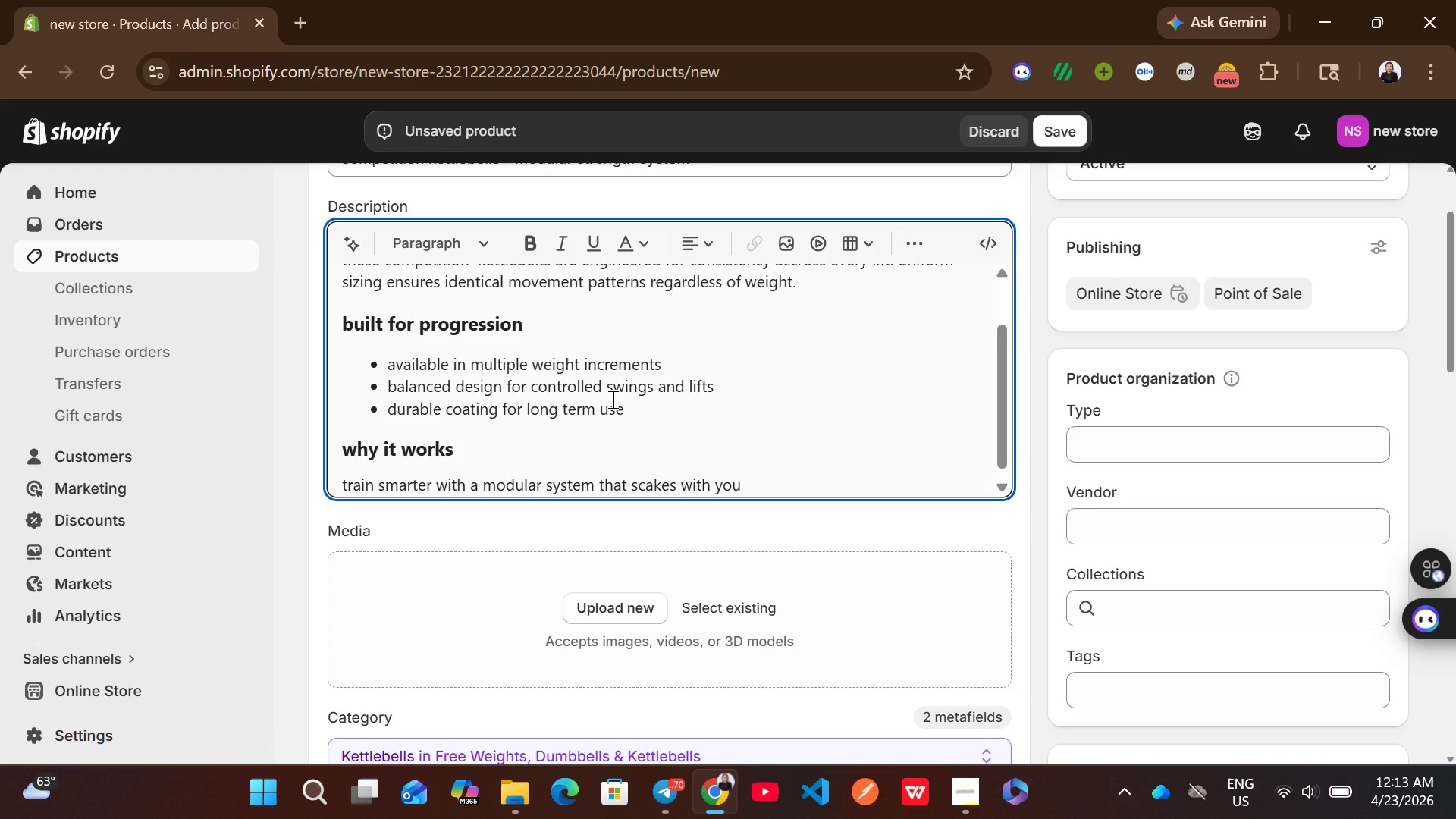 
key(Backspace)
type(. from conditioning t )
key(Backspace)
type(o )
 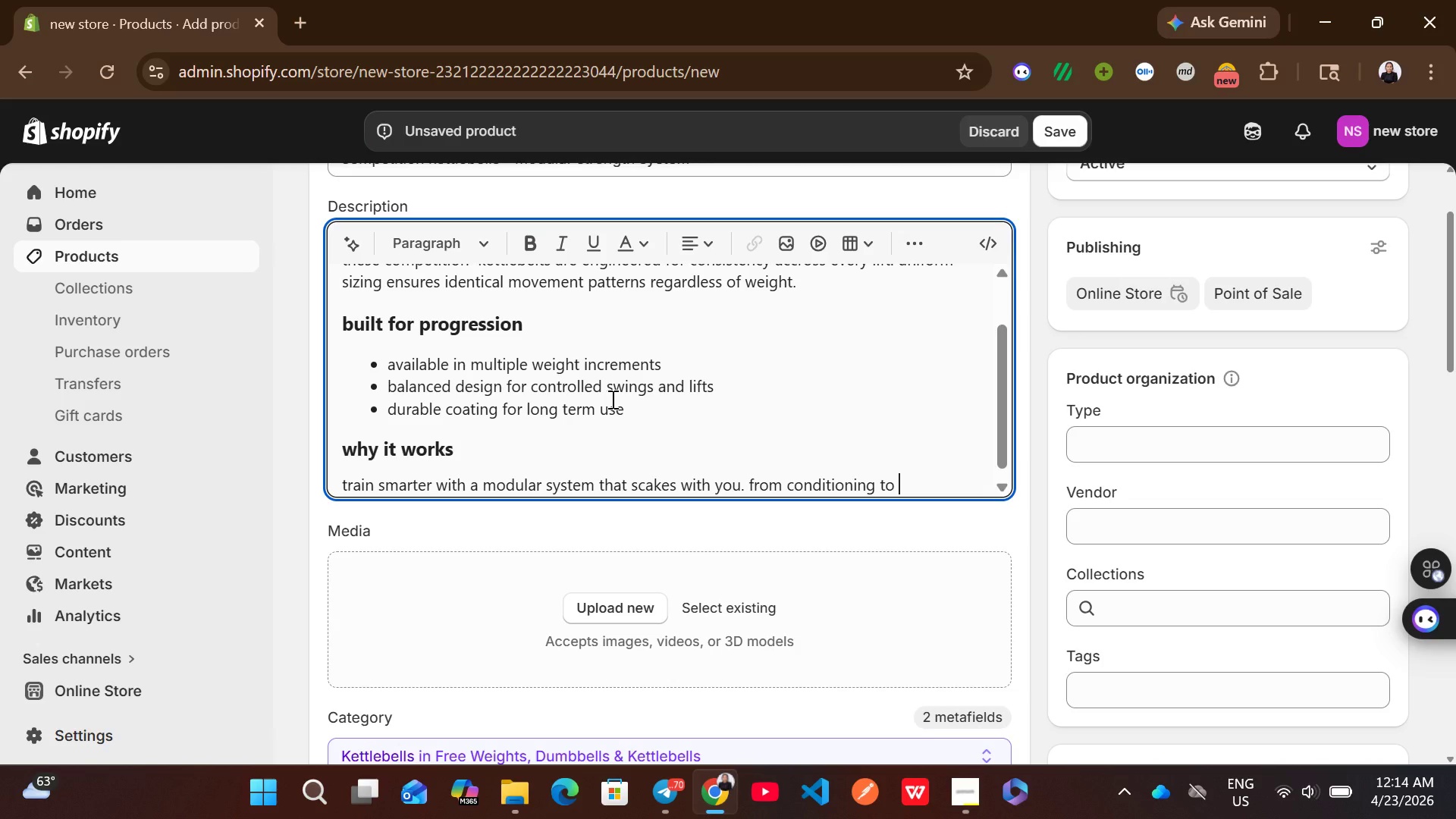 
wait(11.62)
 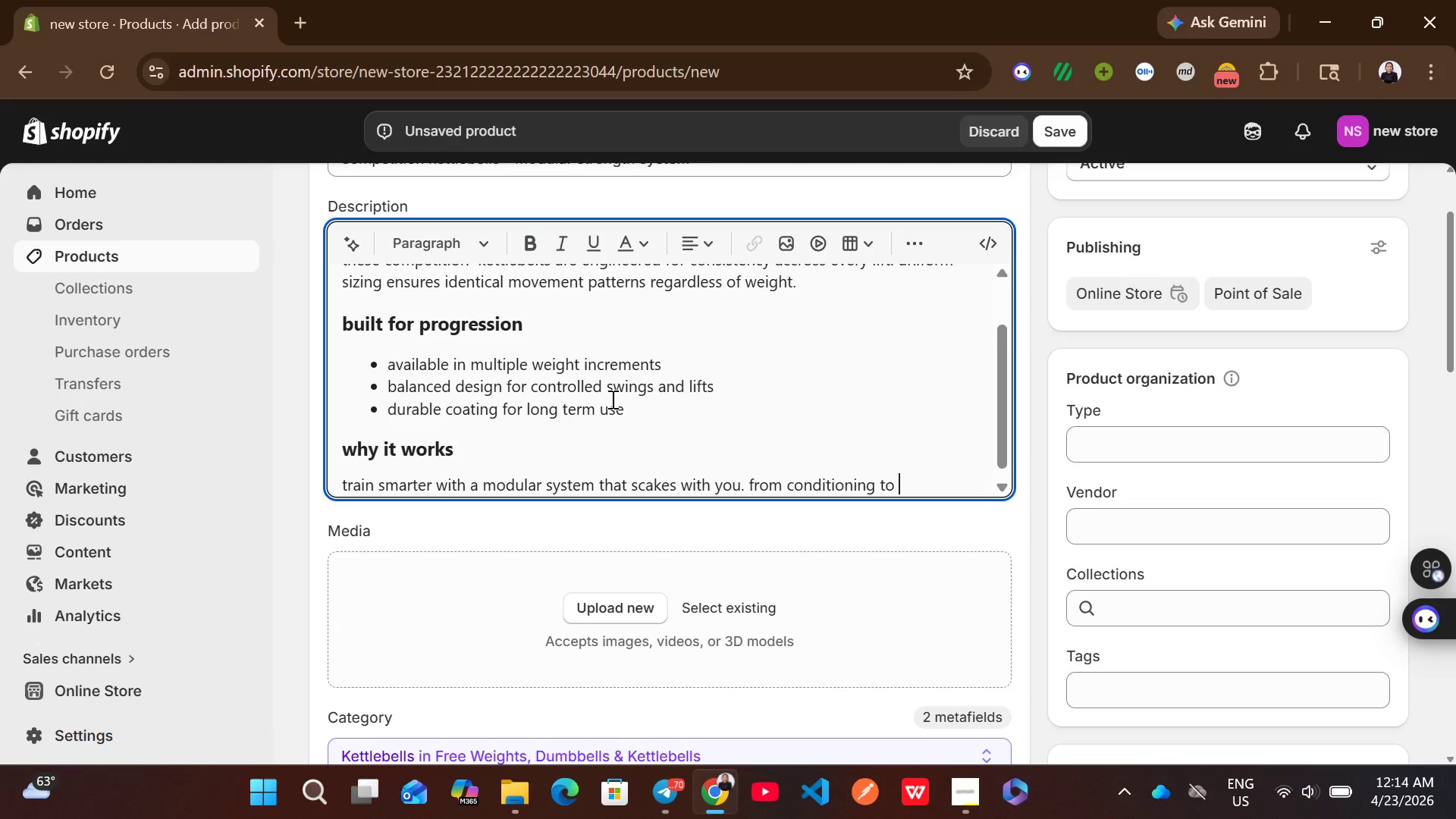 
type(strength work )
 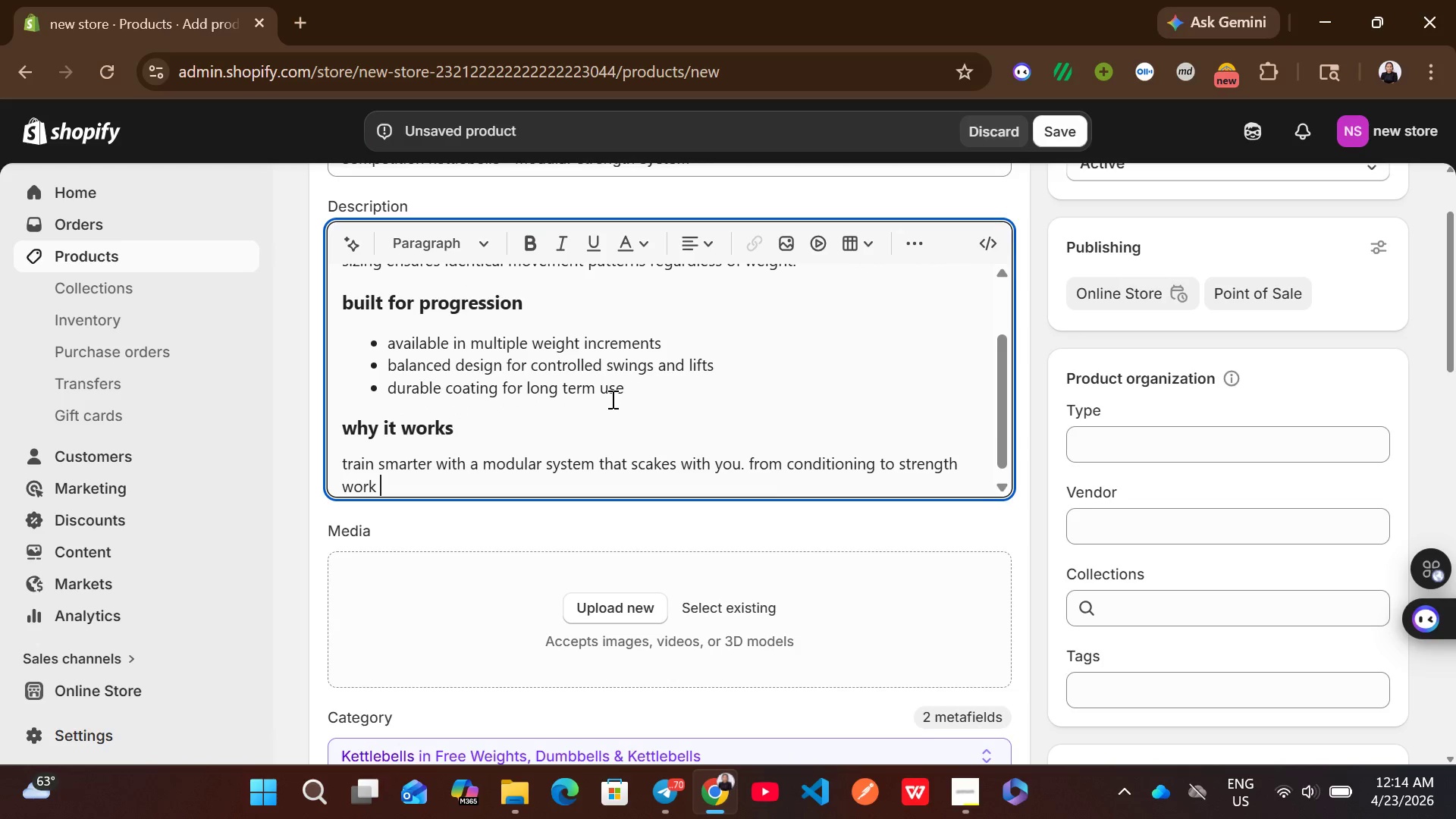 
wait(6.98)
 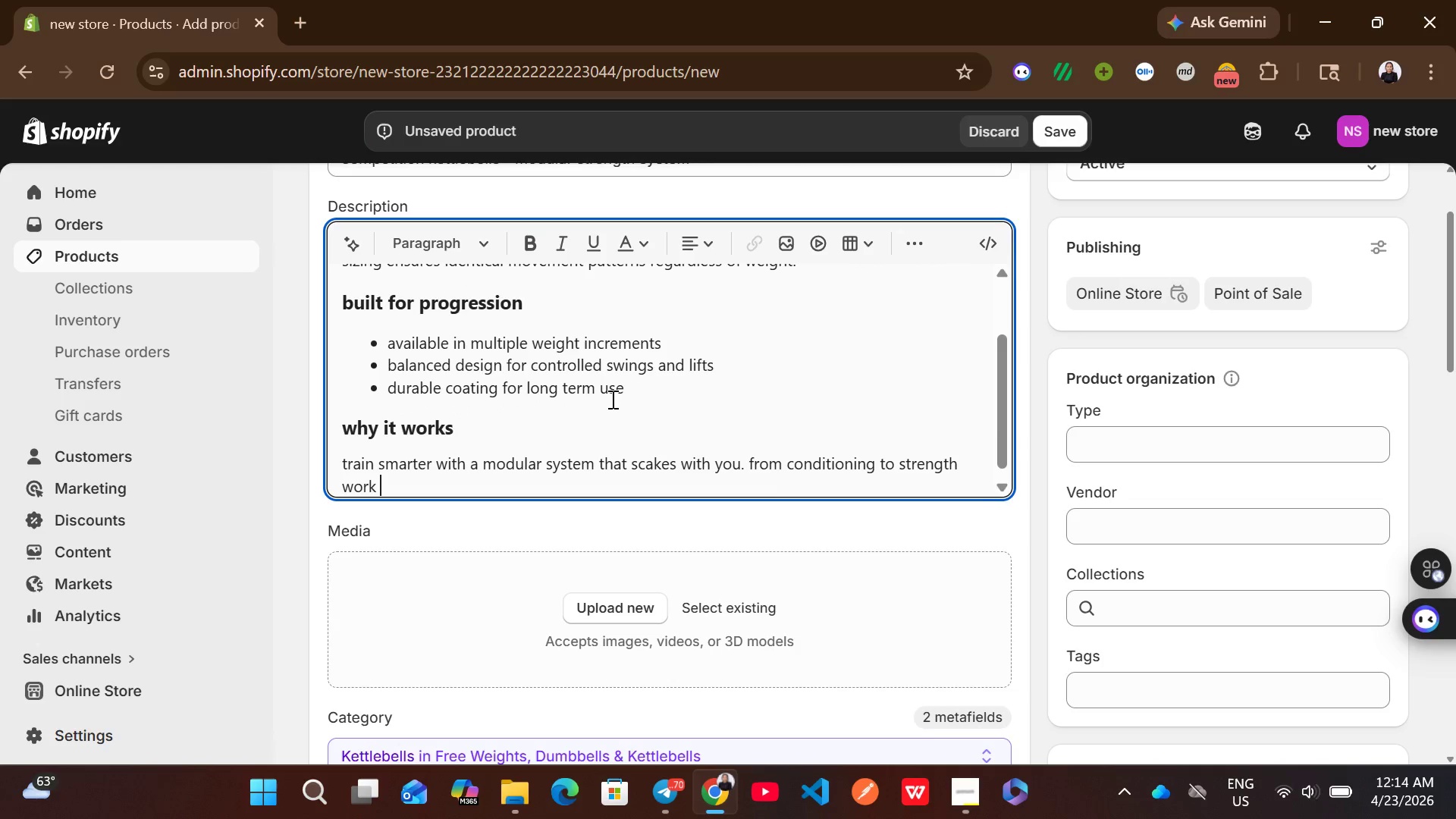 
type(these kety)
key(Backspace)
type(tbells are )
 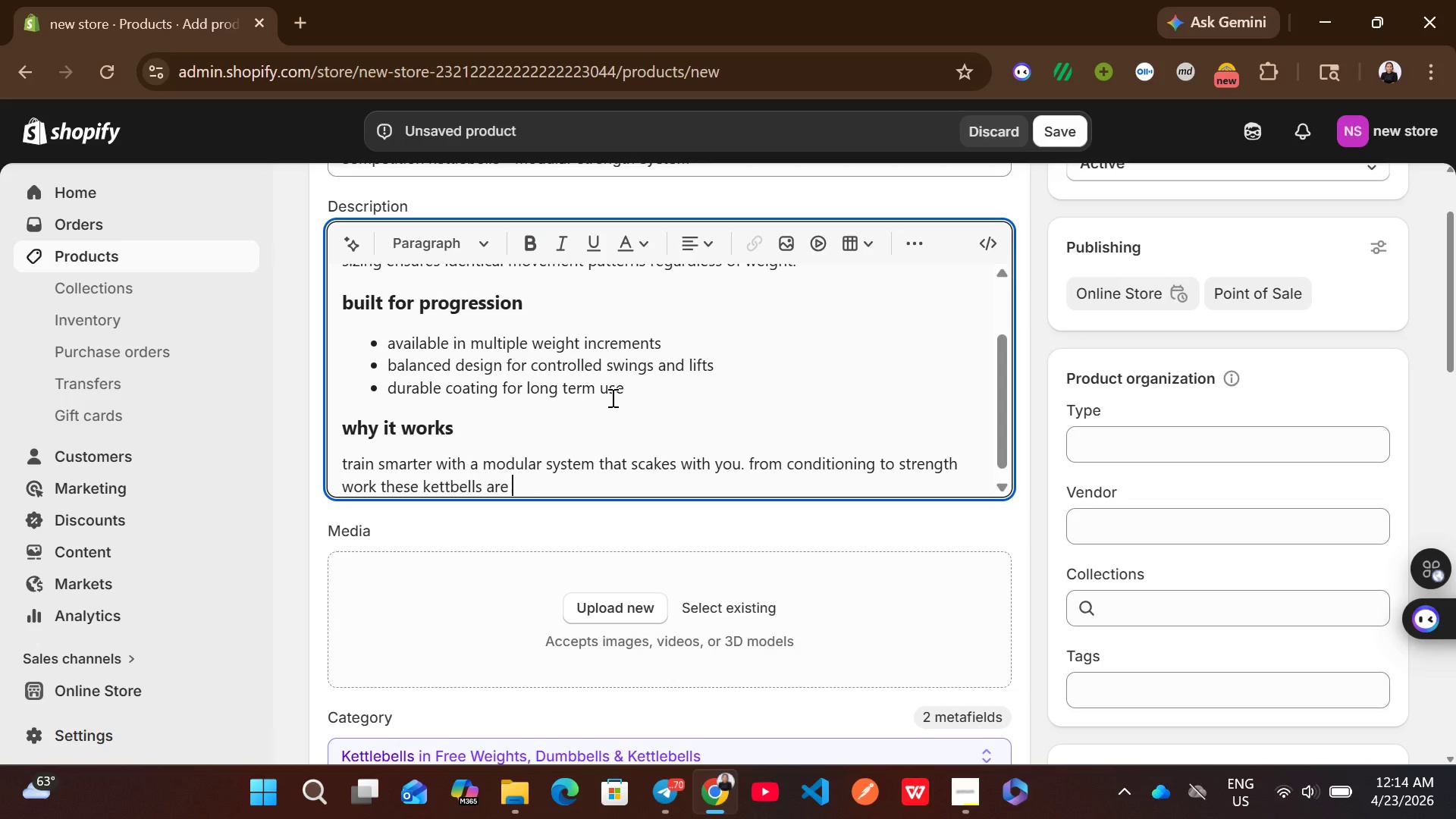 
key(Backspace)
key(Backspace)
key(Backspace)
key(Backspace)
type(deliver reliable performance )
 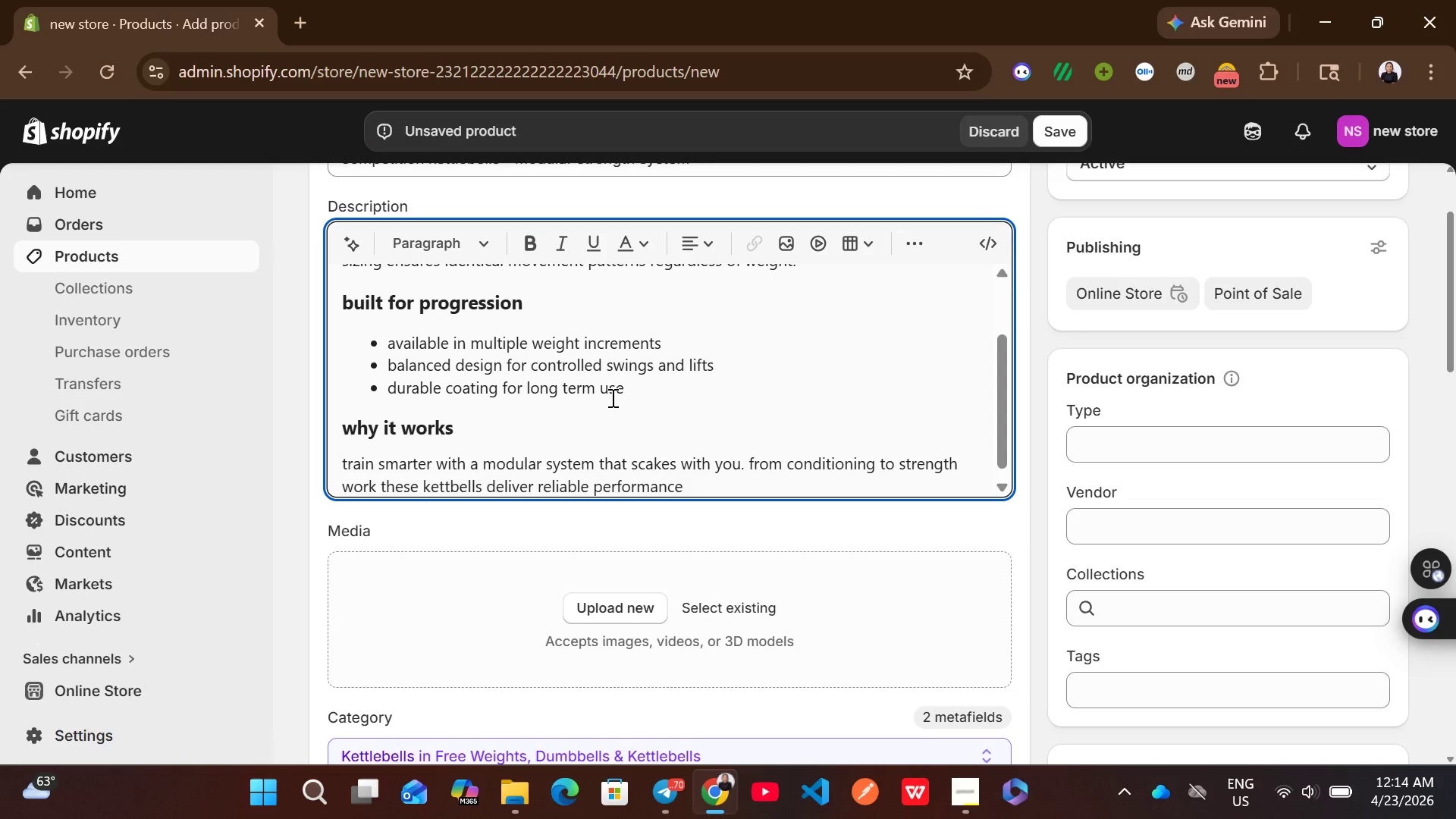 
type(in any garage setup)
 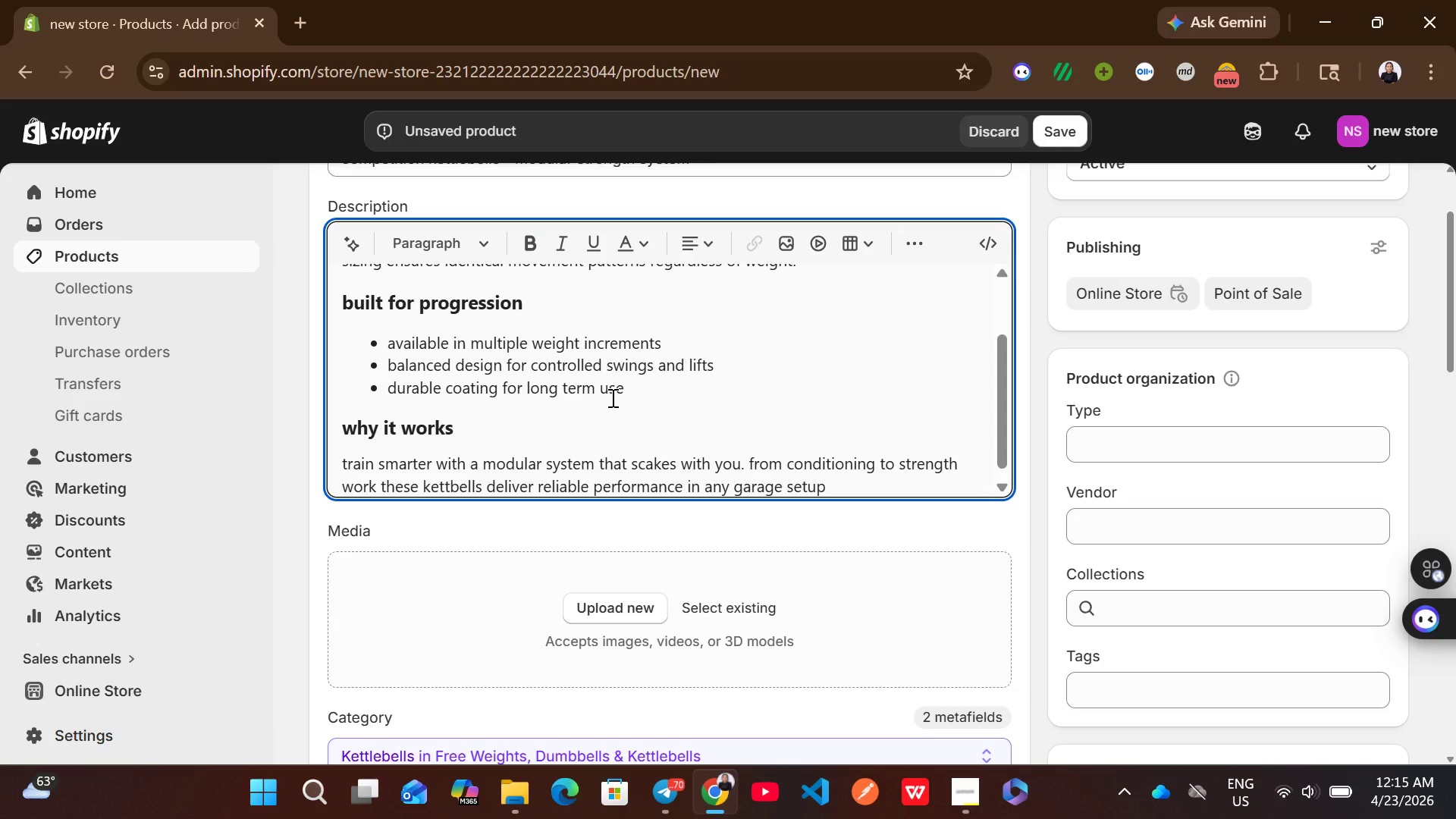 
key(Enter)
 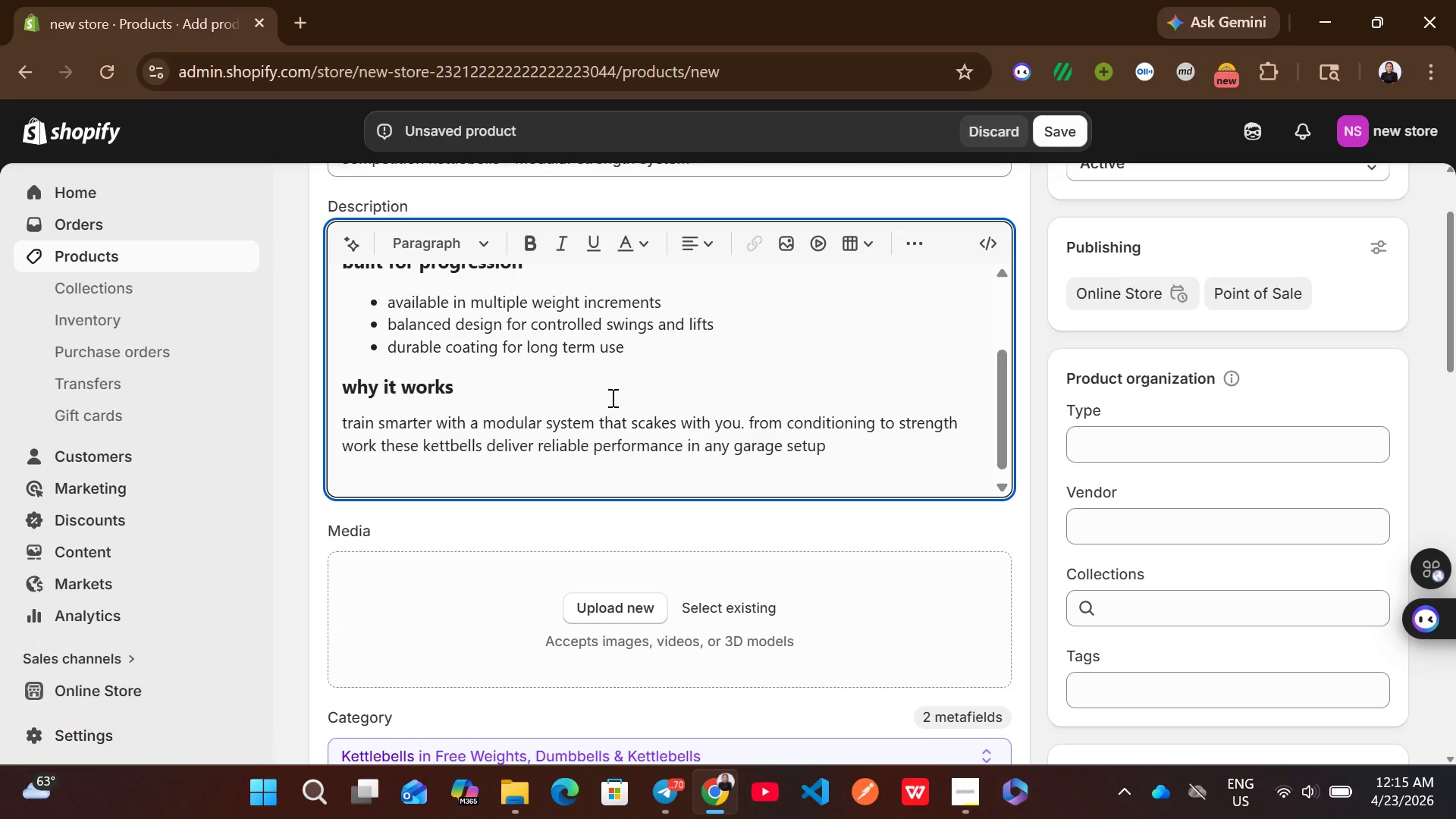 
wait(9.84)
 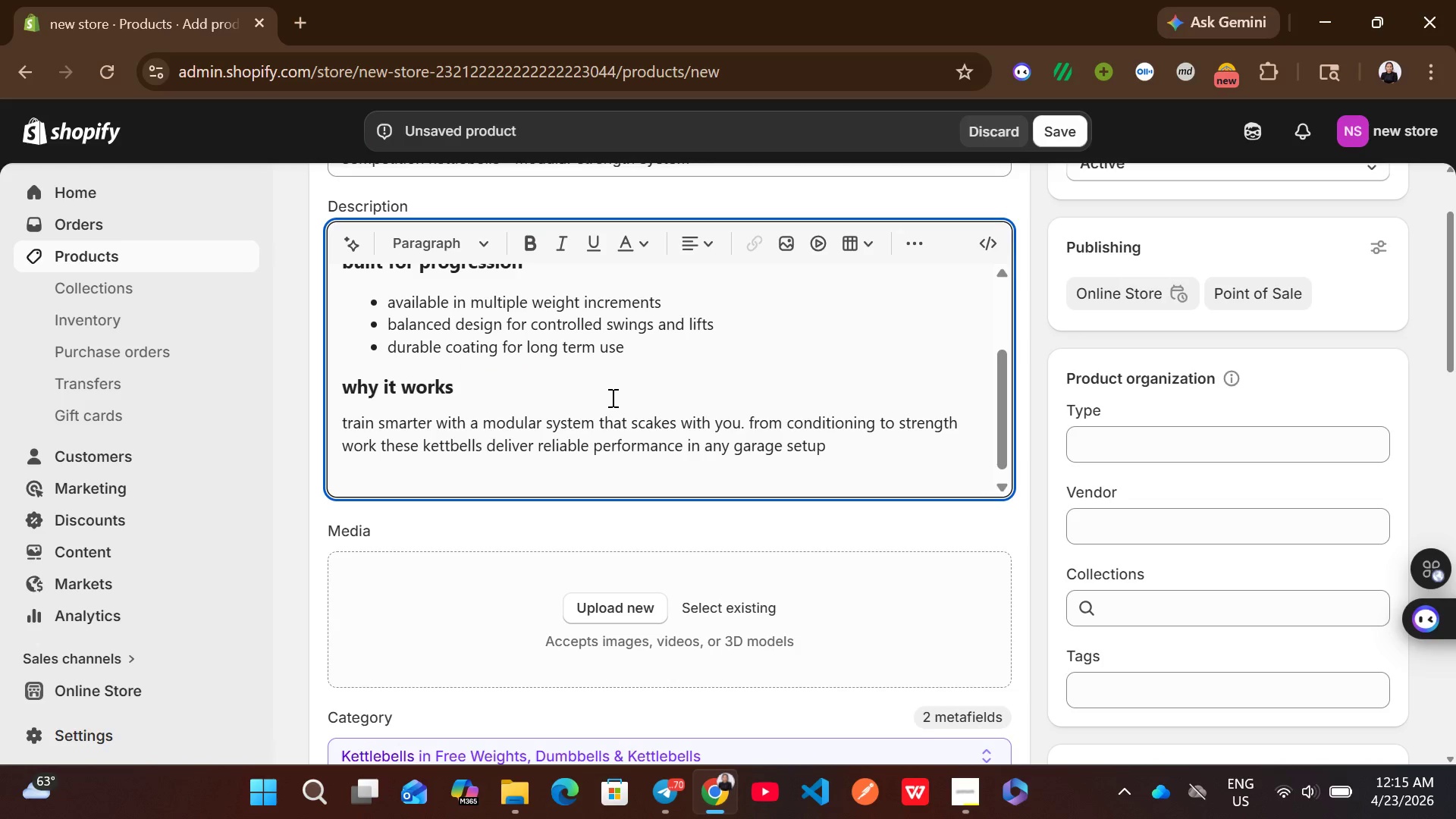 
left_click([472, 240])
 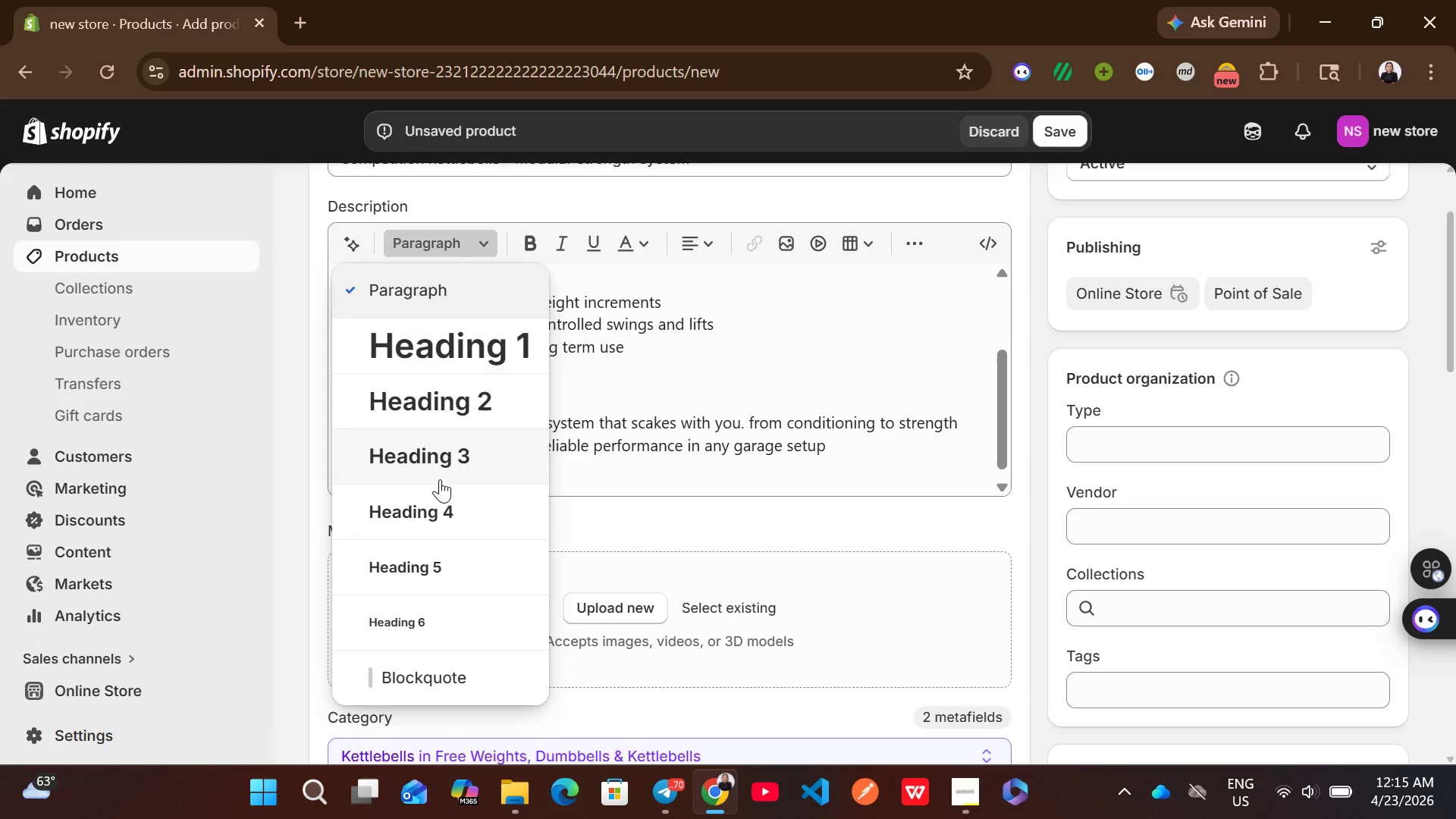 
left_click([460, 469])
 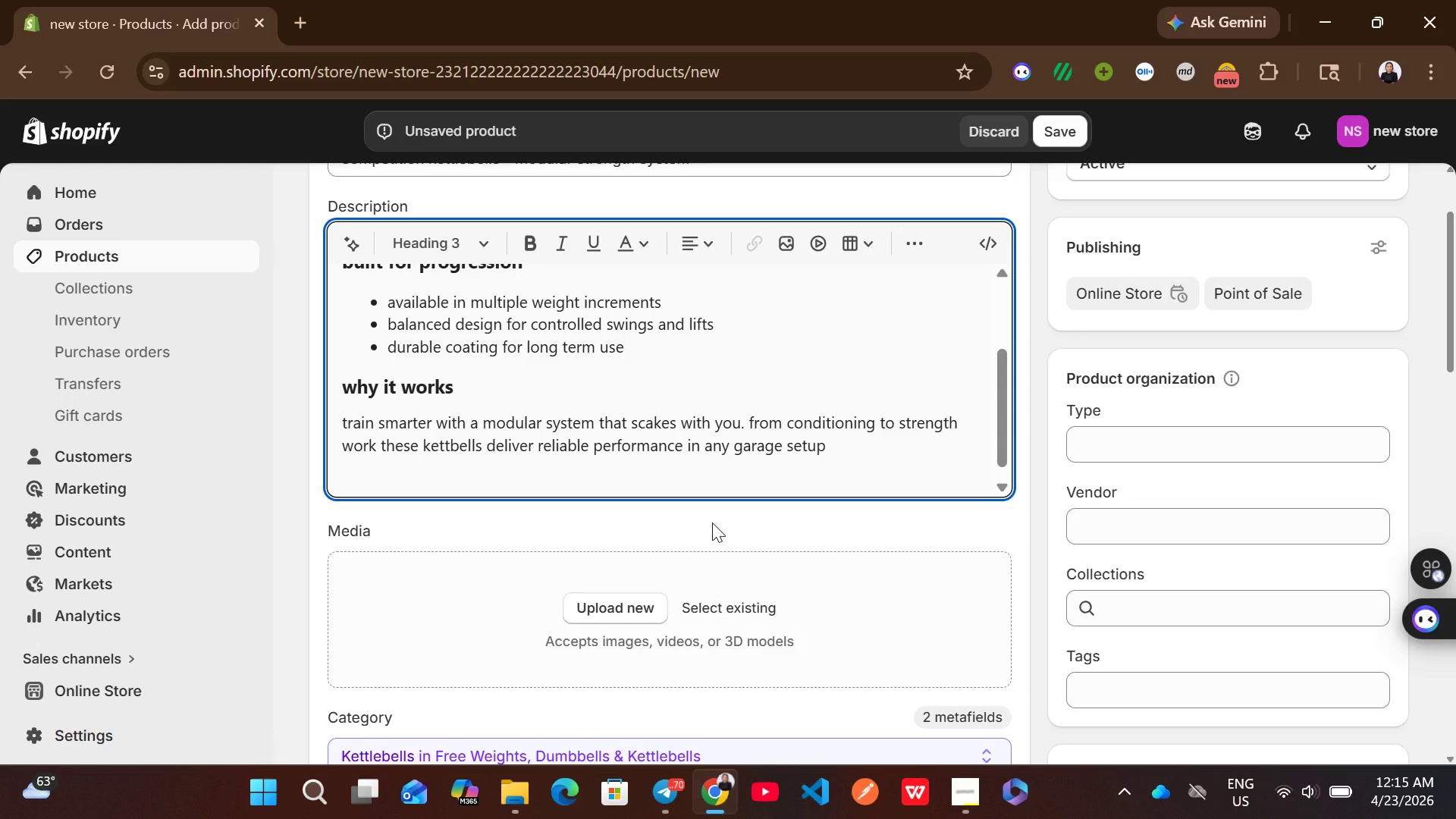 
type(key features)
 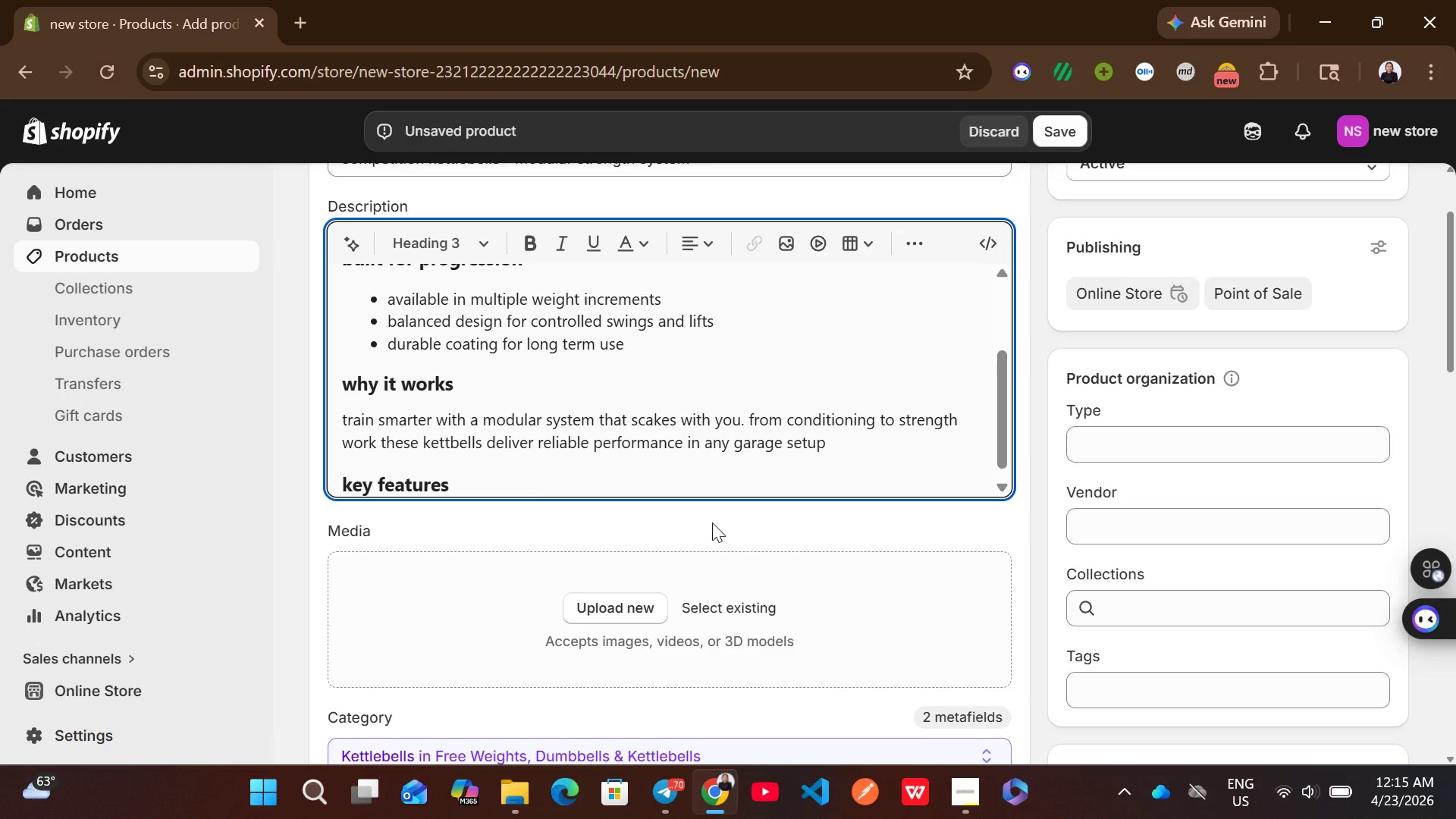 
key(Enter)
 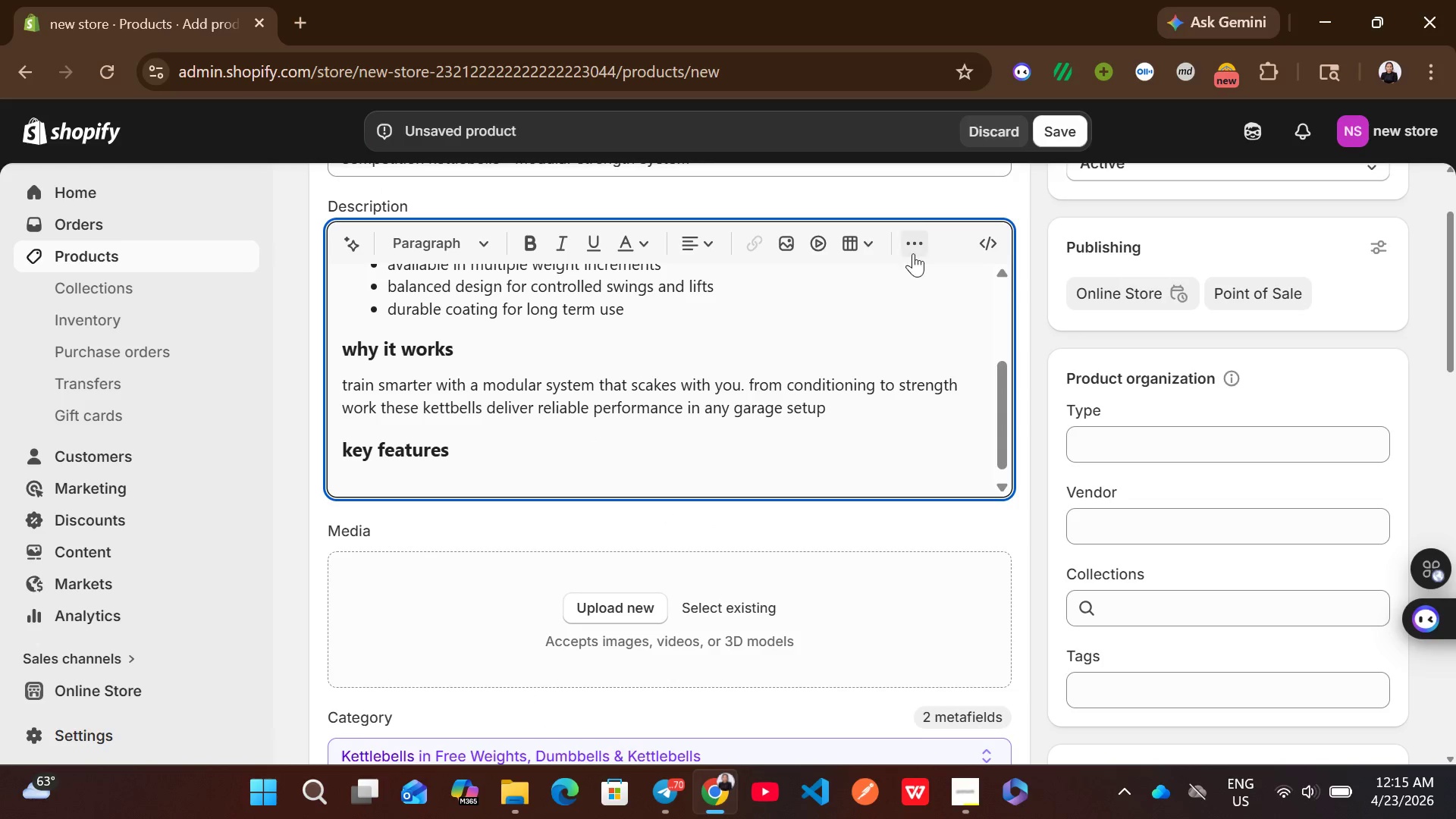 
left_click([913, 249])
 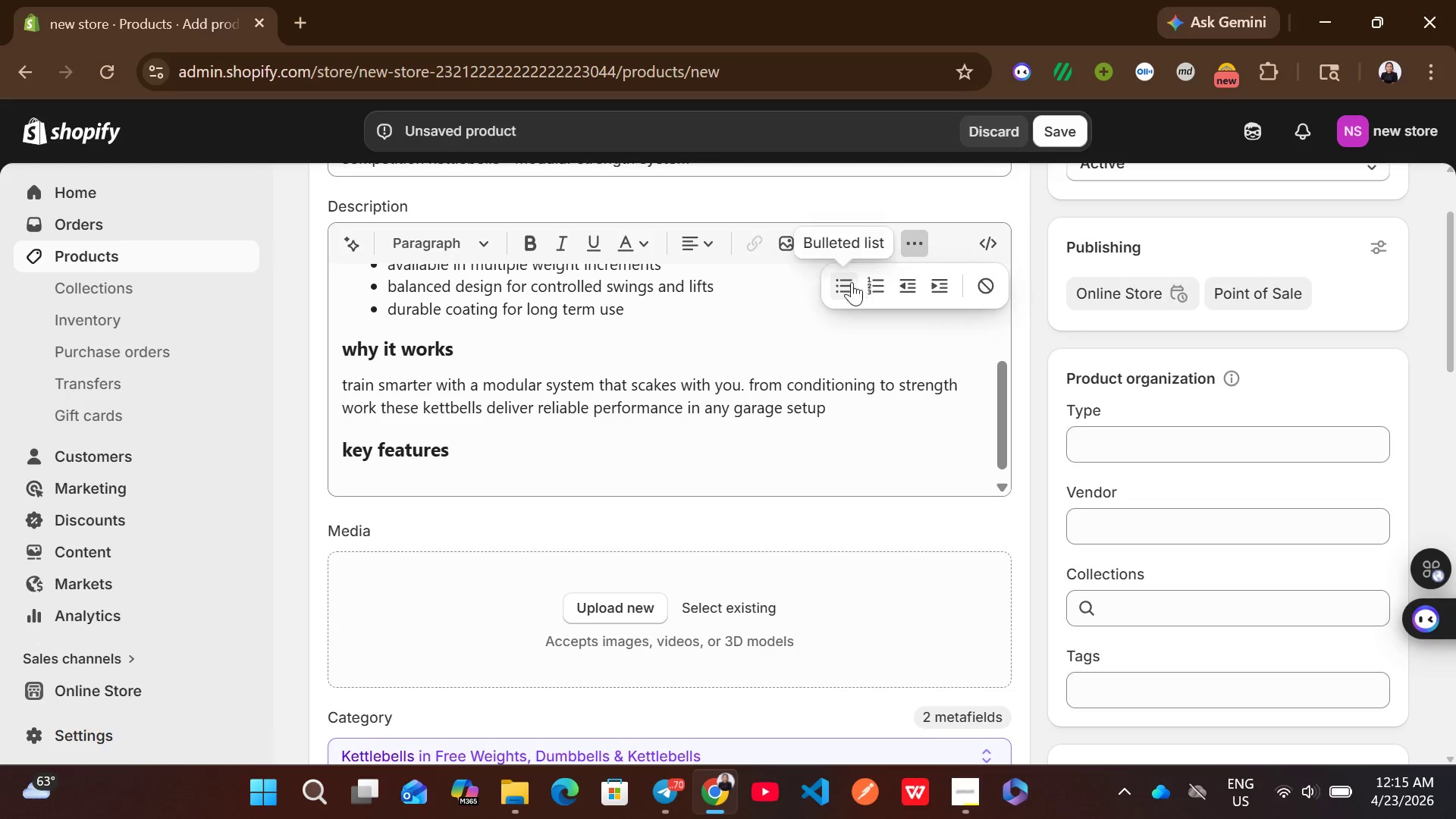 
left_click([849, 284])
 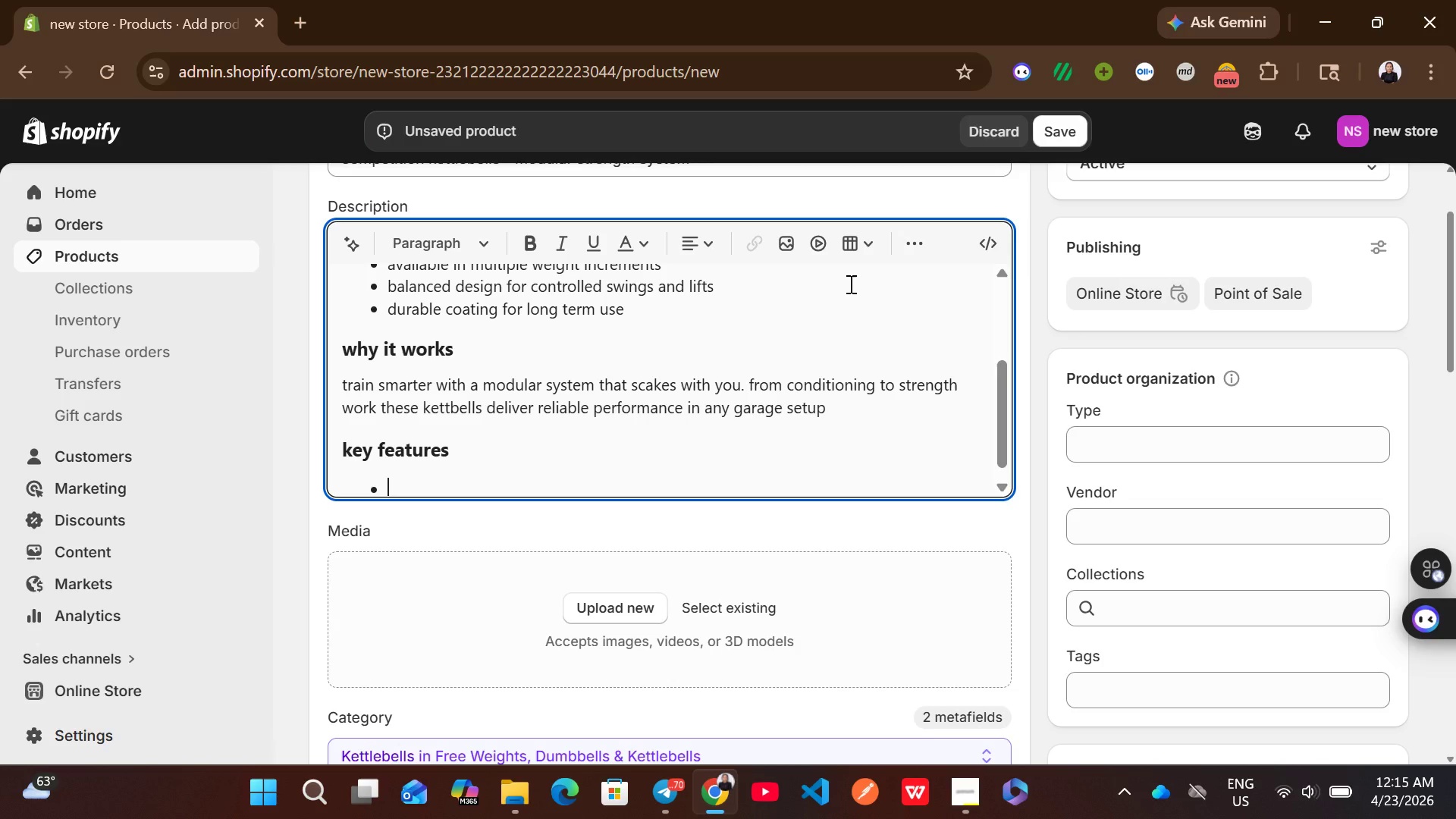 
type(competition standard dimen)
 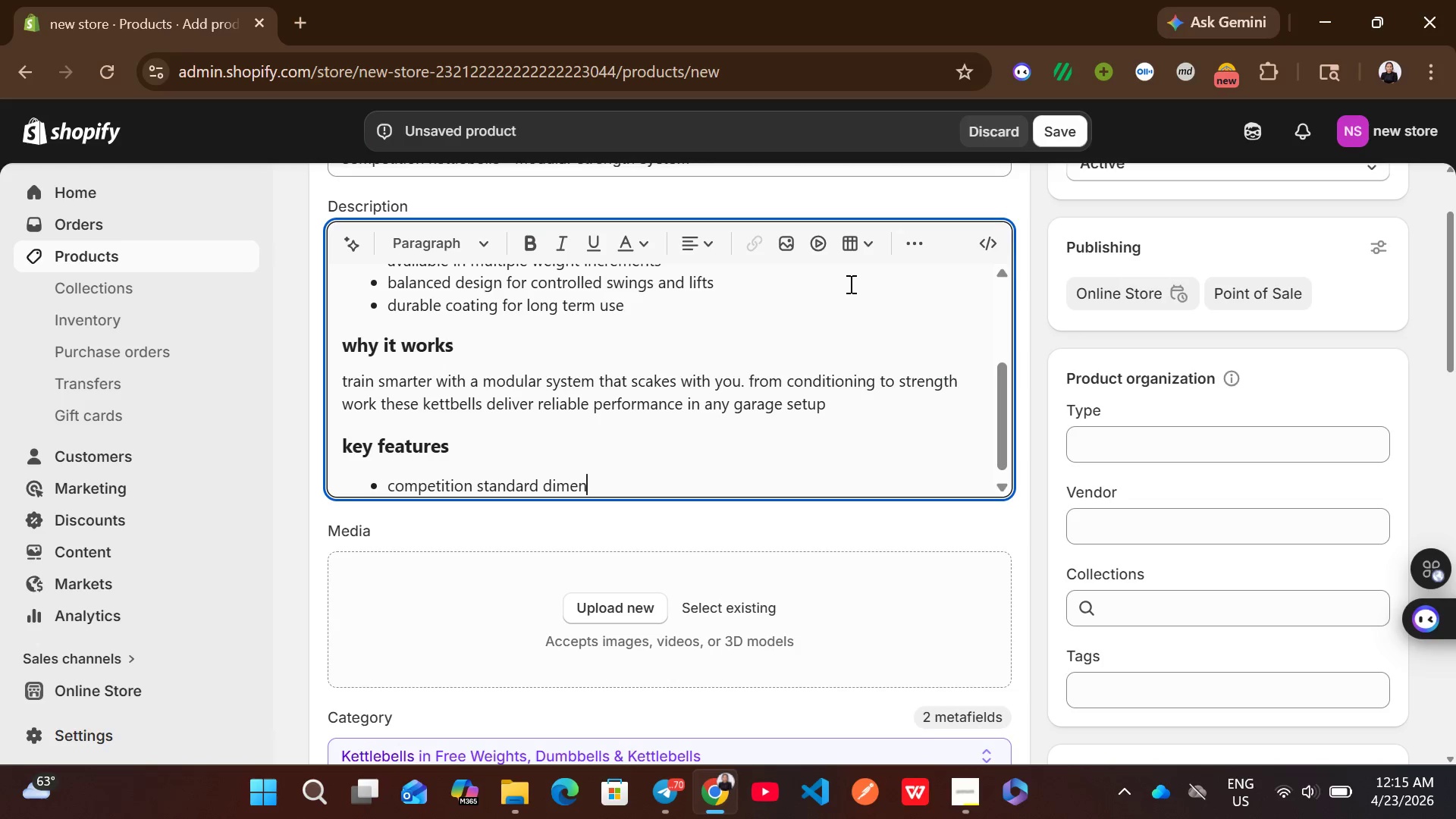 
wait(8.14)
 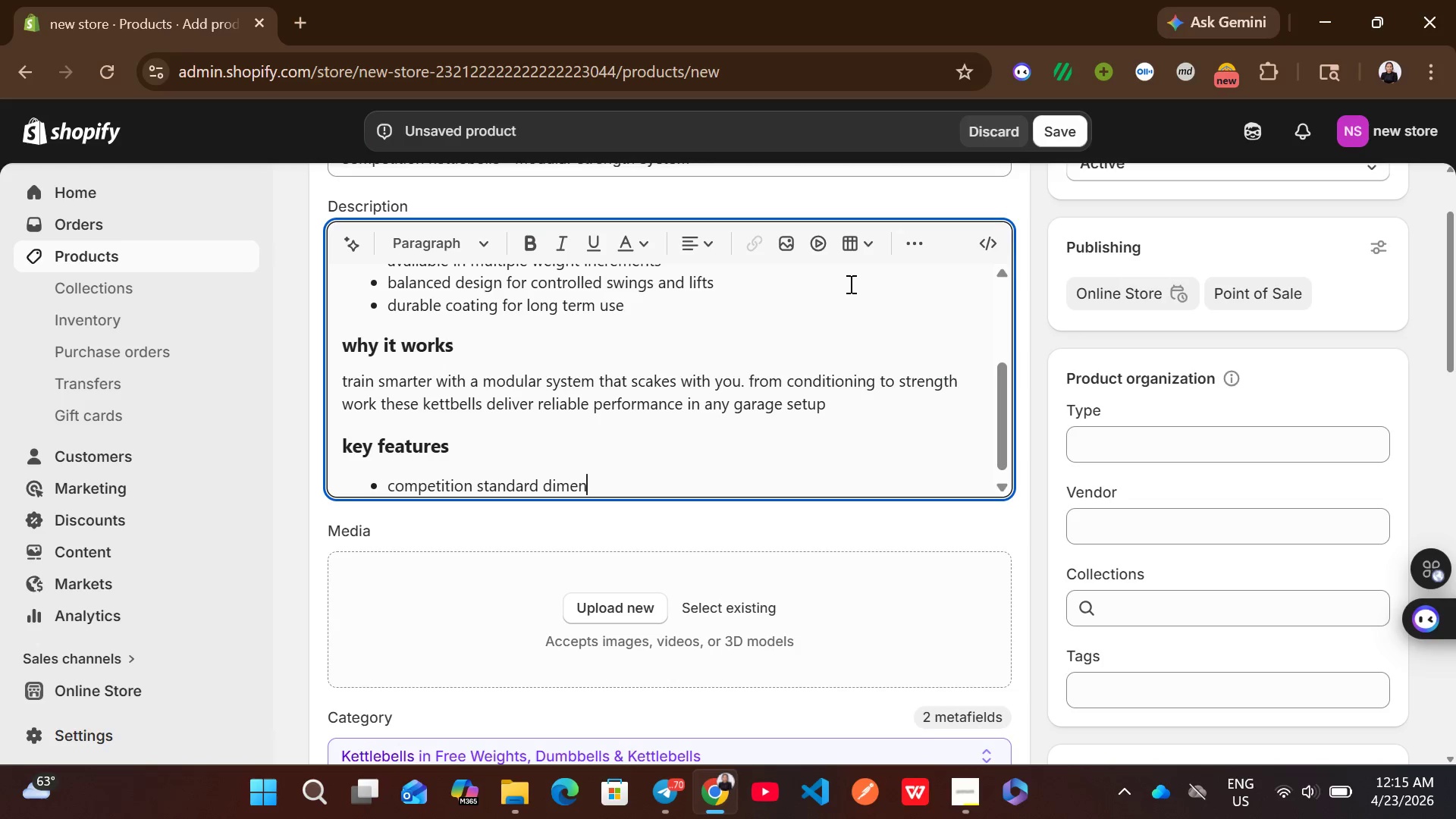 
type(sions)
 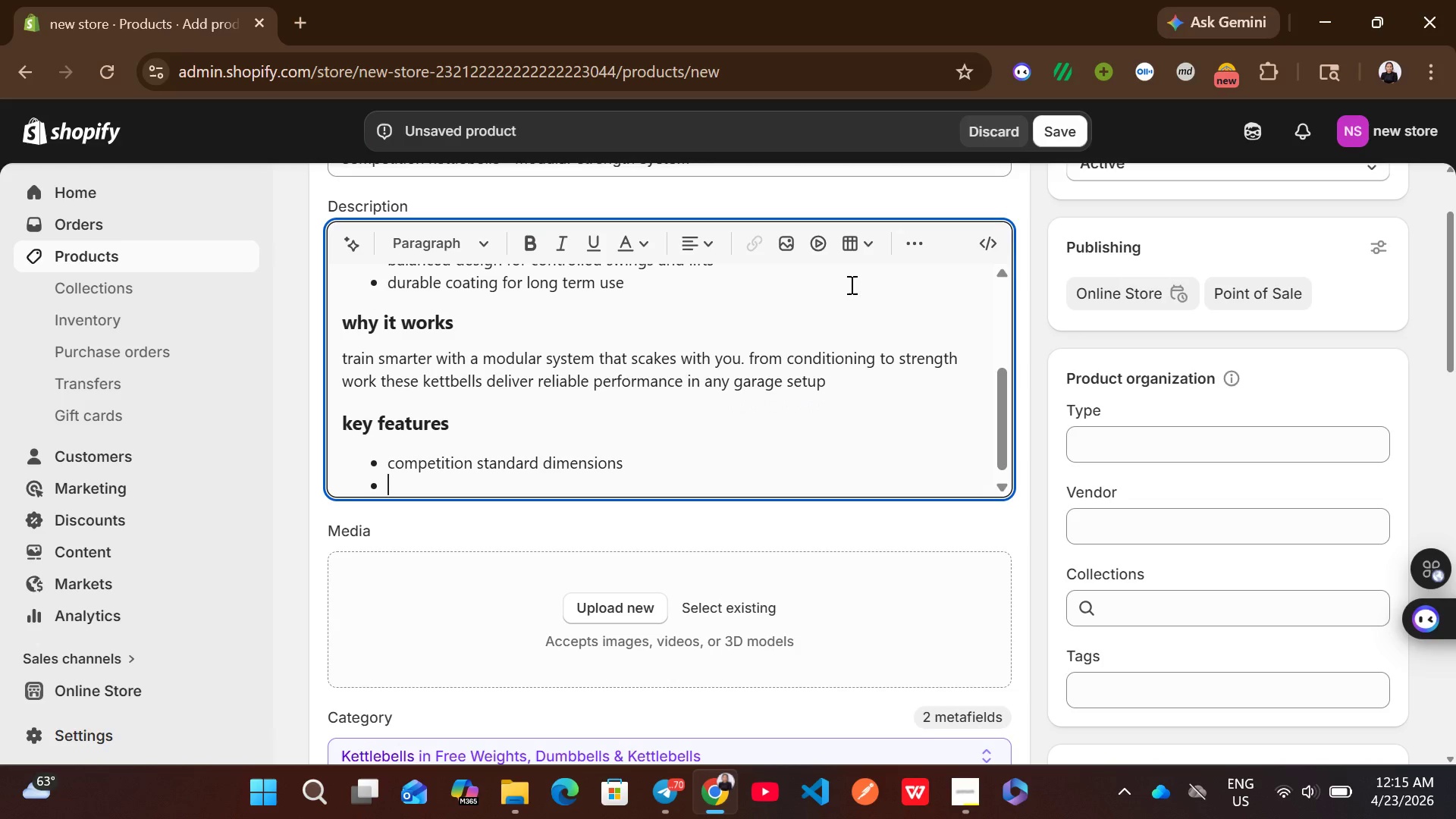 
key(Enter)
 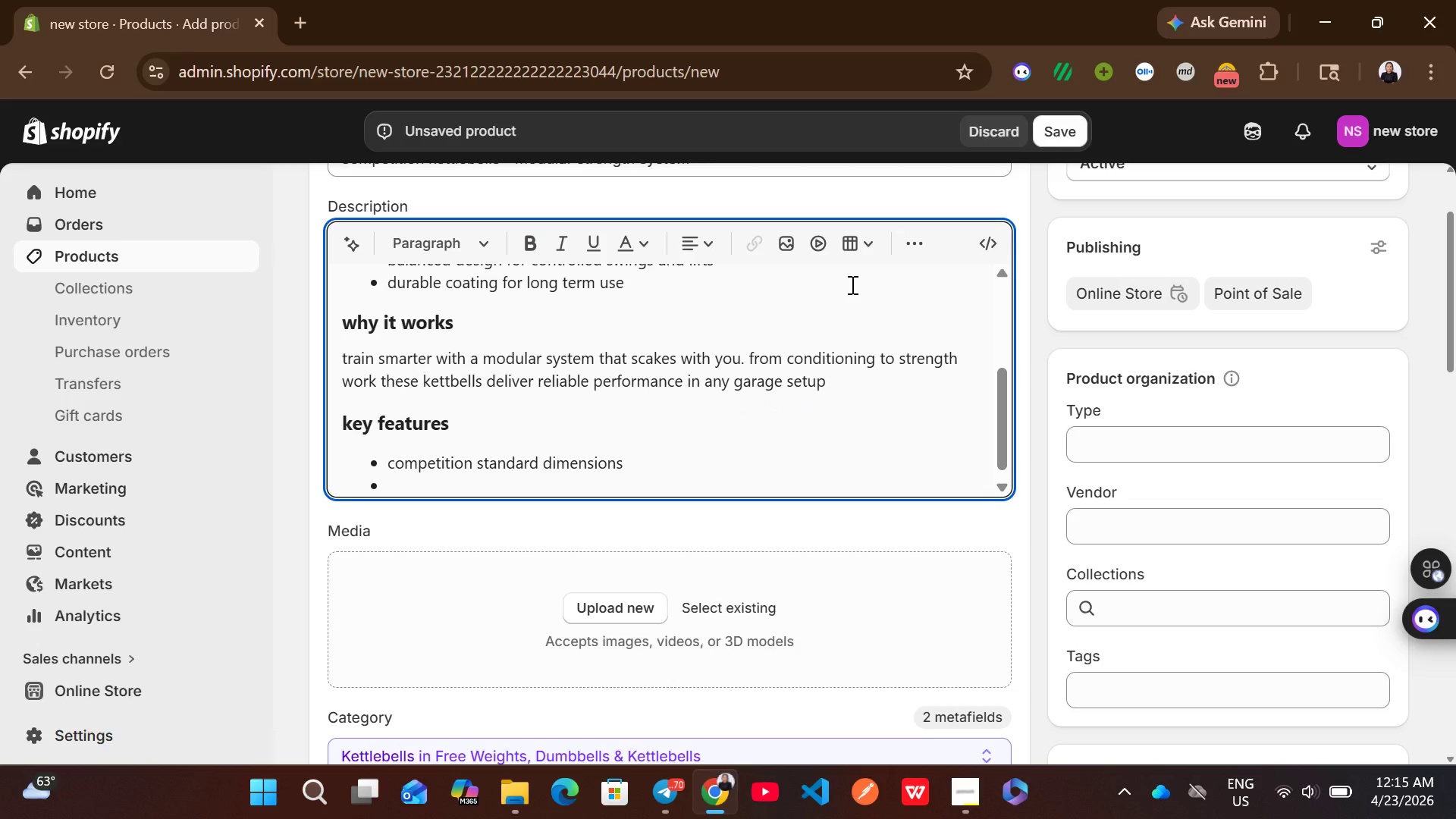 
type(multiple weigjt )
key(Backspace)
key(Backspace)
key(Backspace)
type(ht options)
 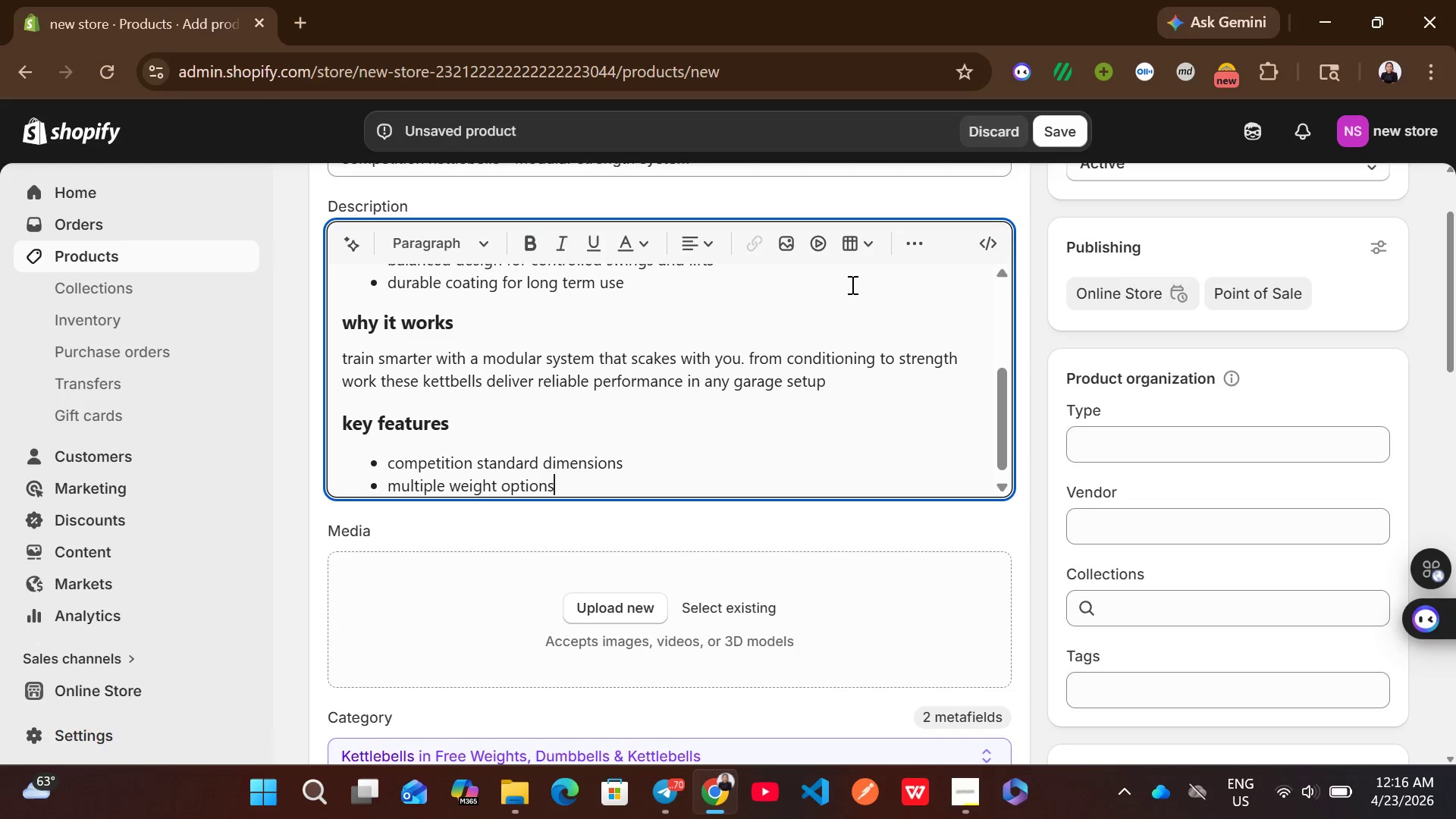 
key(Enter)
 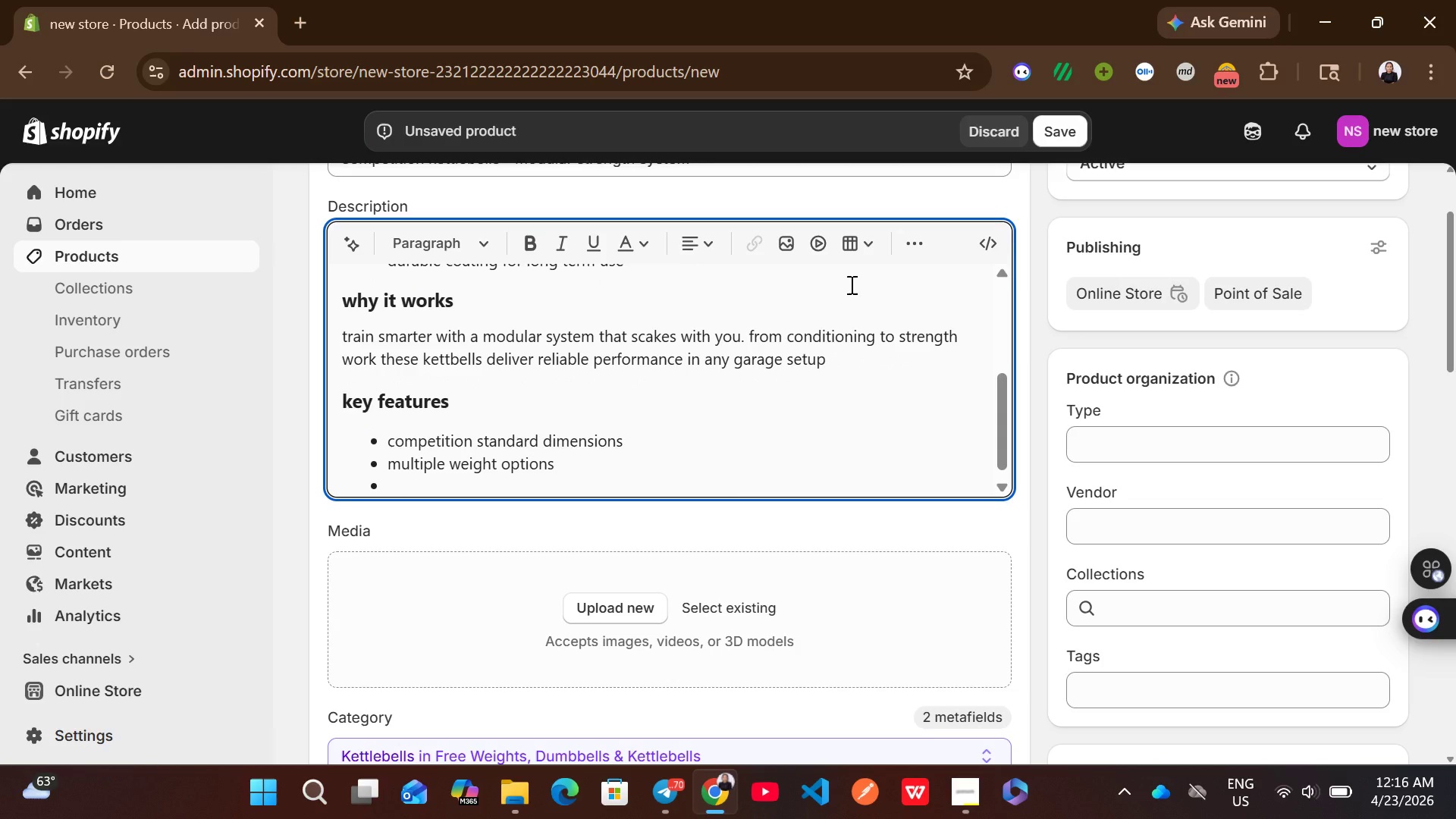 
type(designed for precision training)
 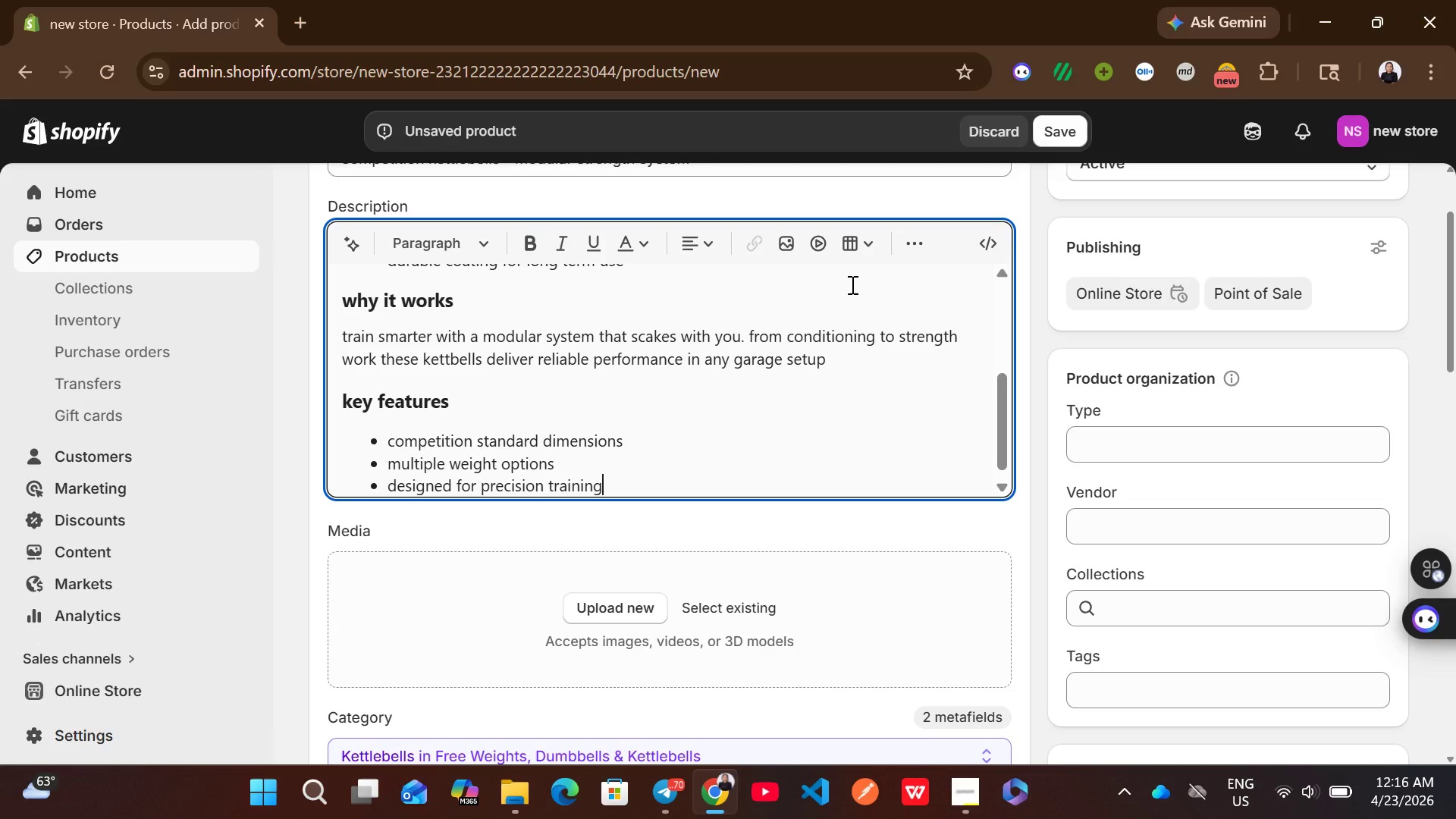 
wait(7.39)
 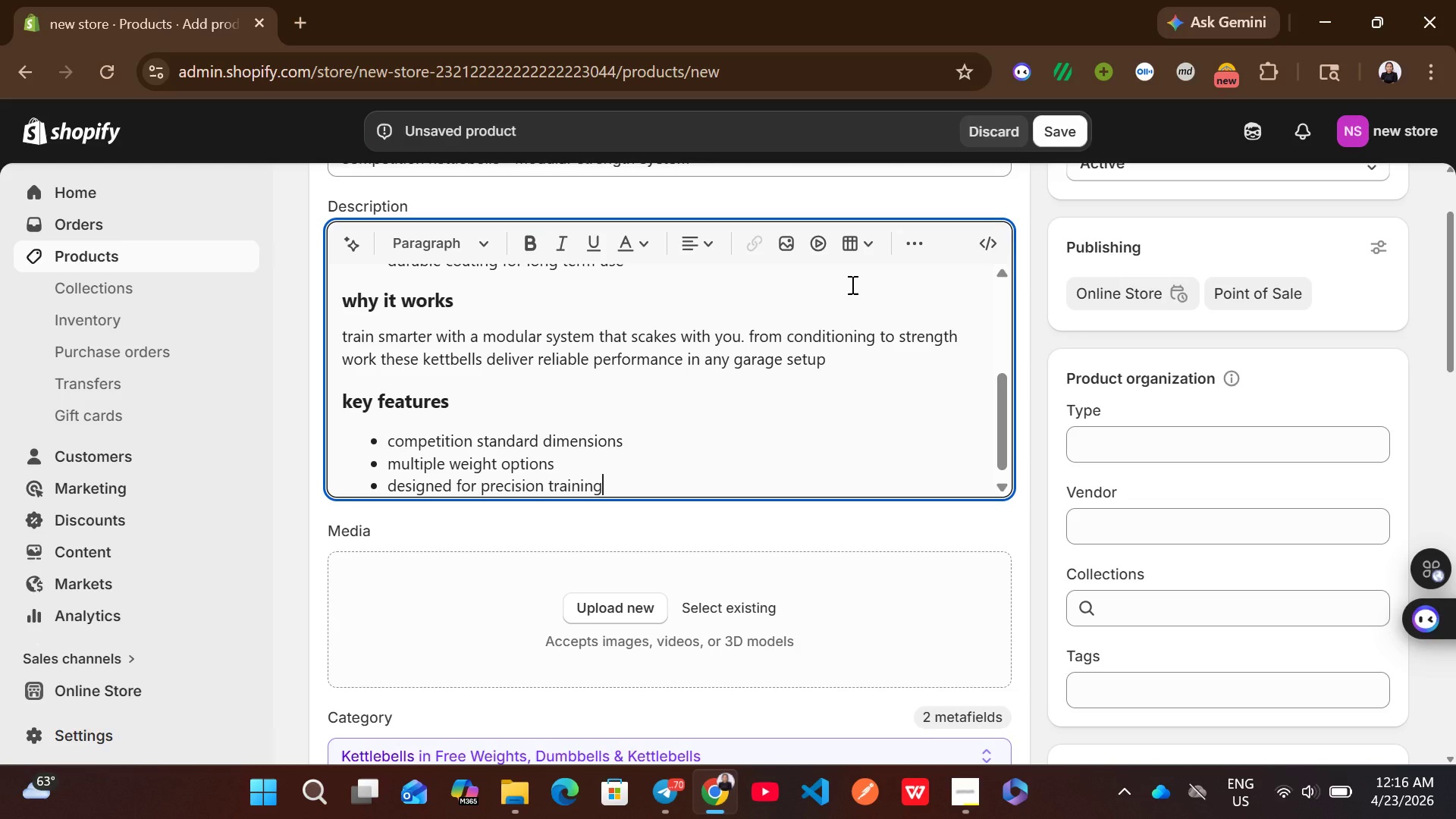 
left_click([1137, 705])
 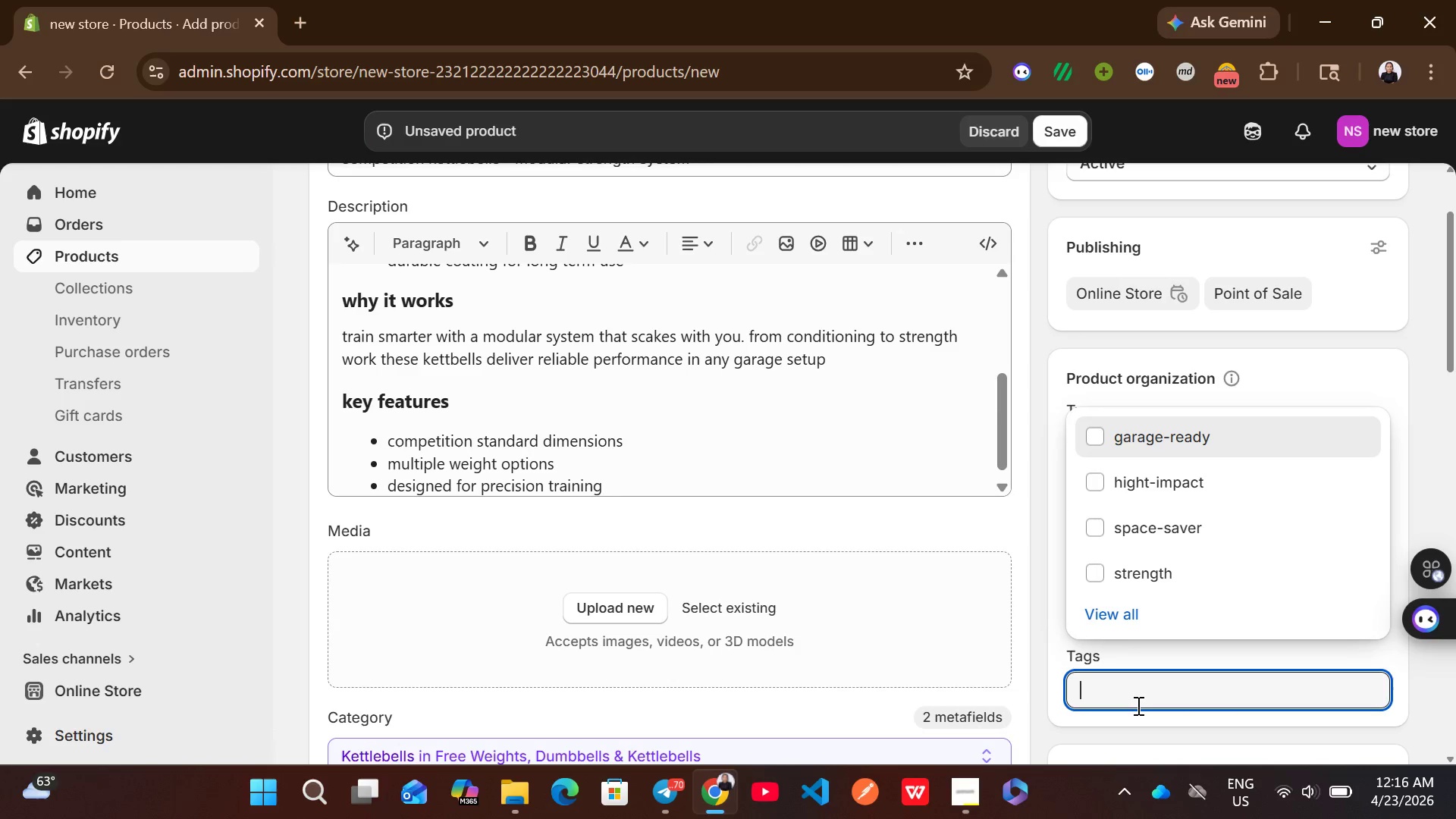 
type(modular)
 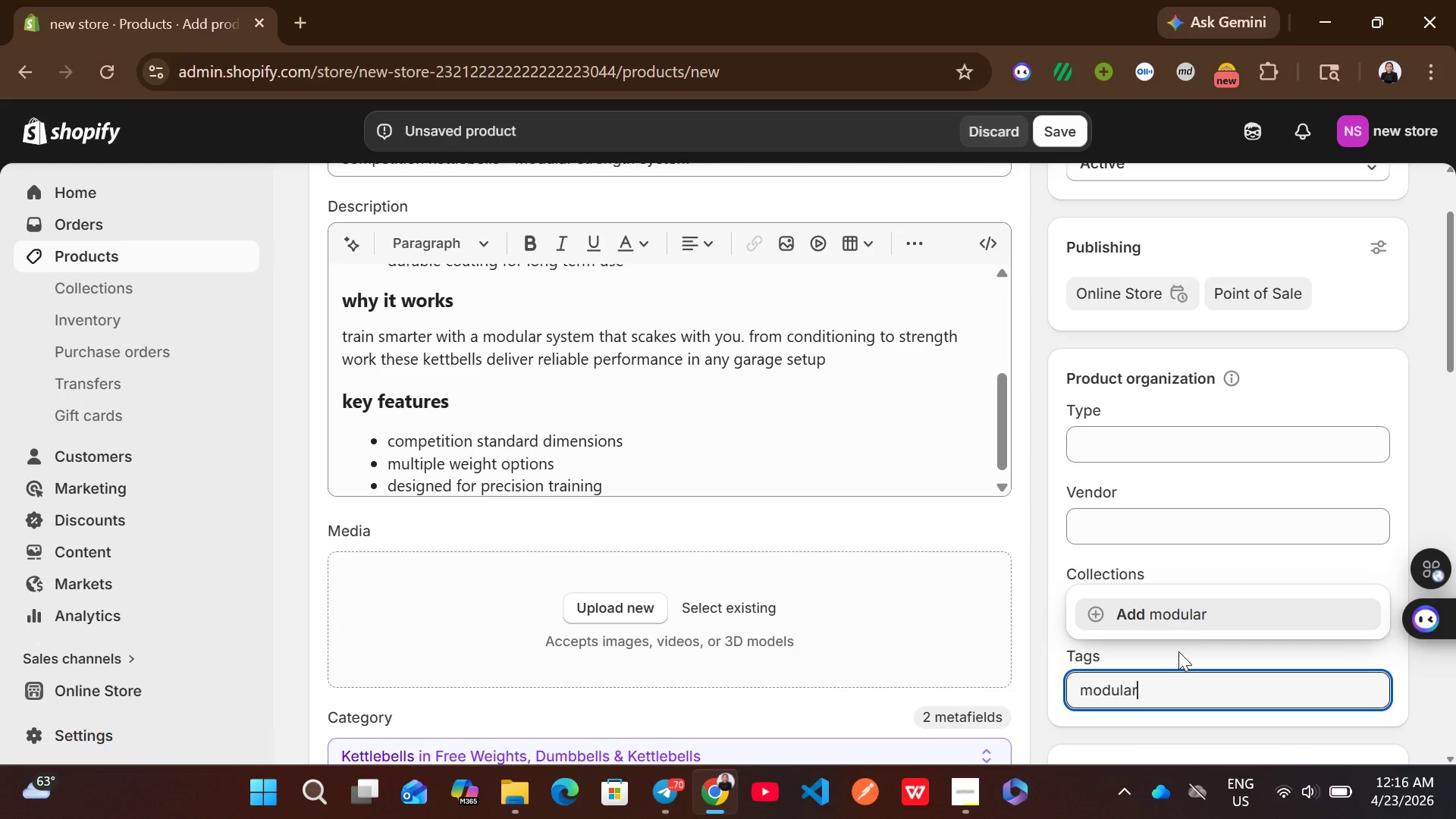 
left_click([1191, 593])
 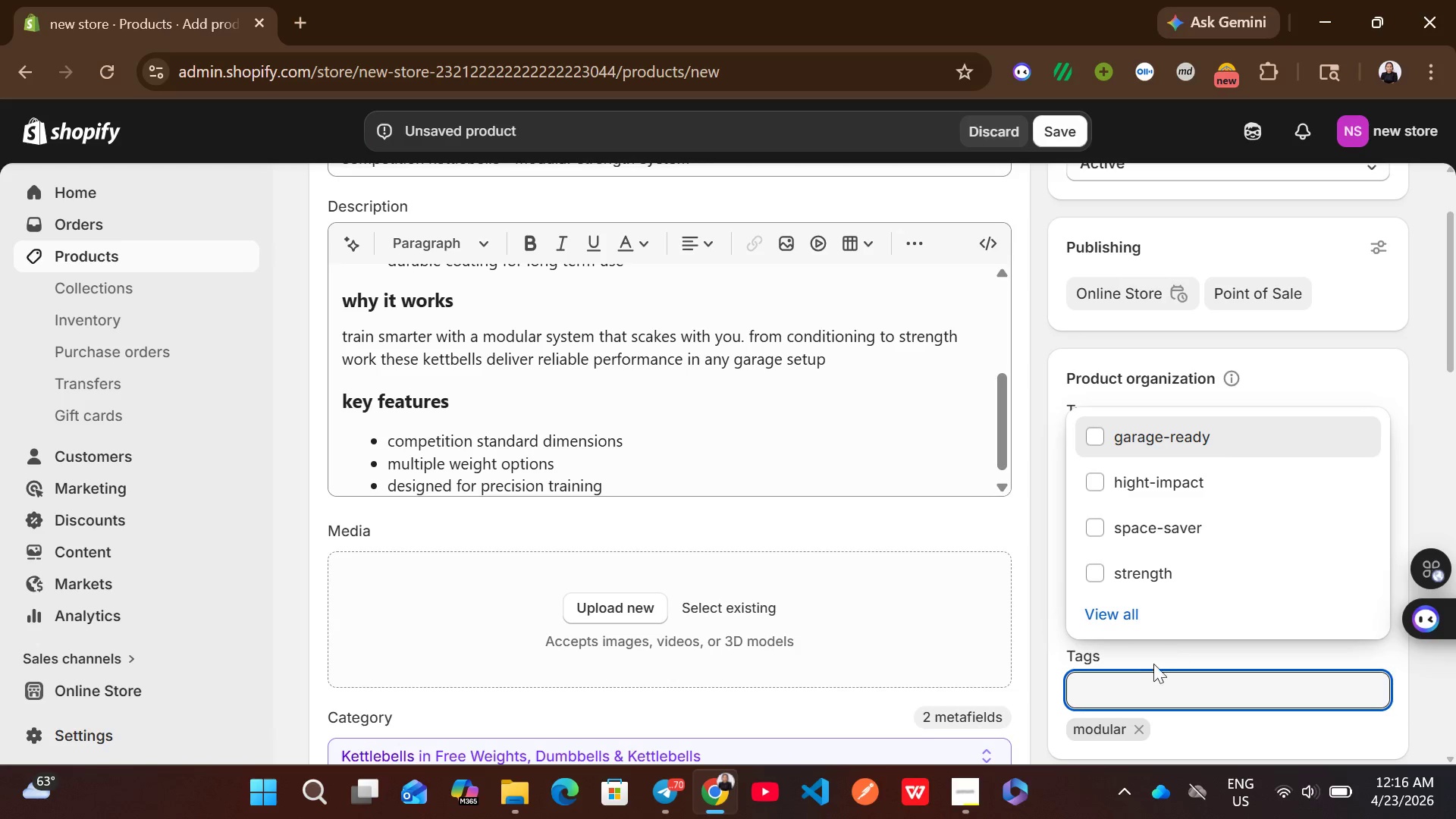 
left_click([1138, 683])
 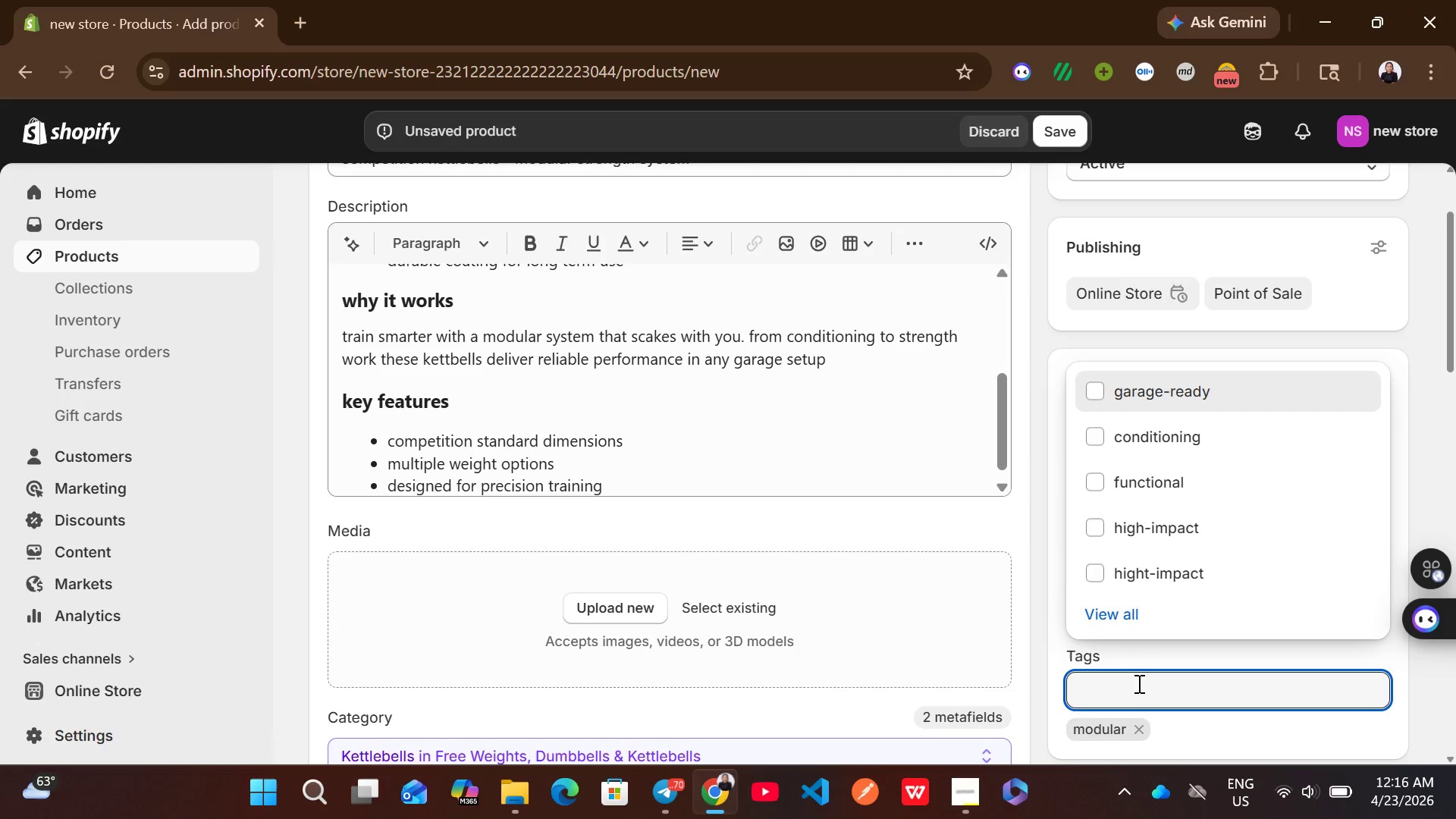 
type(strength)
 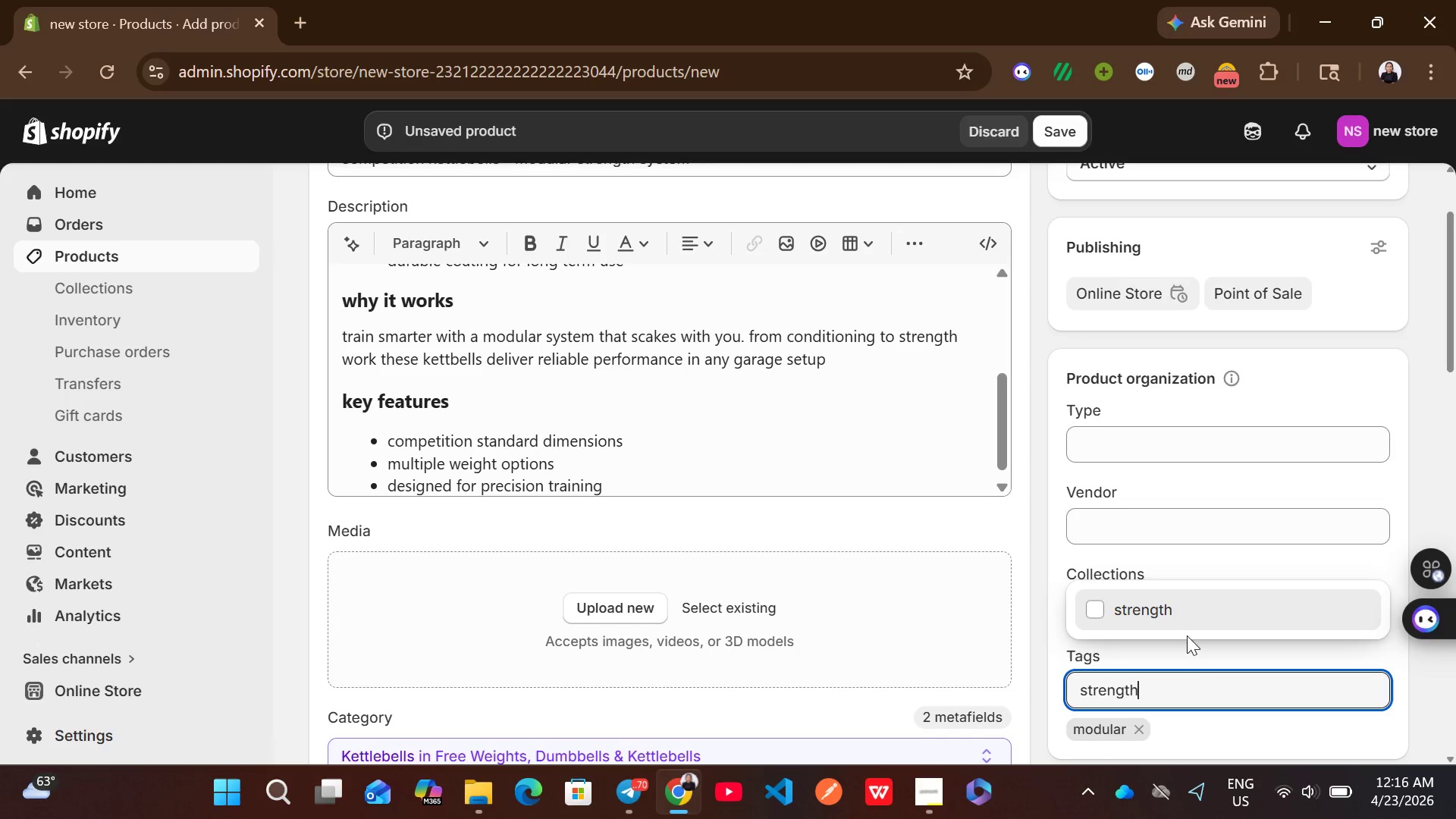 
left_click([1194, 608])
 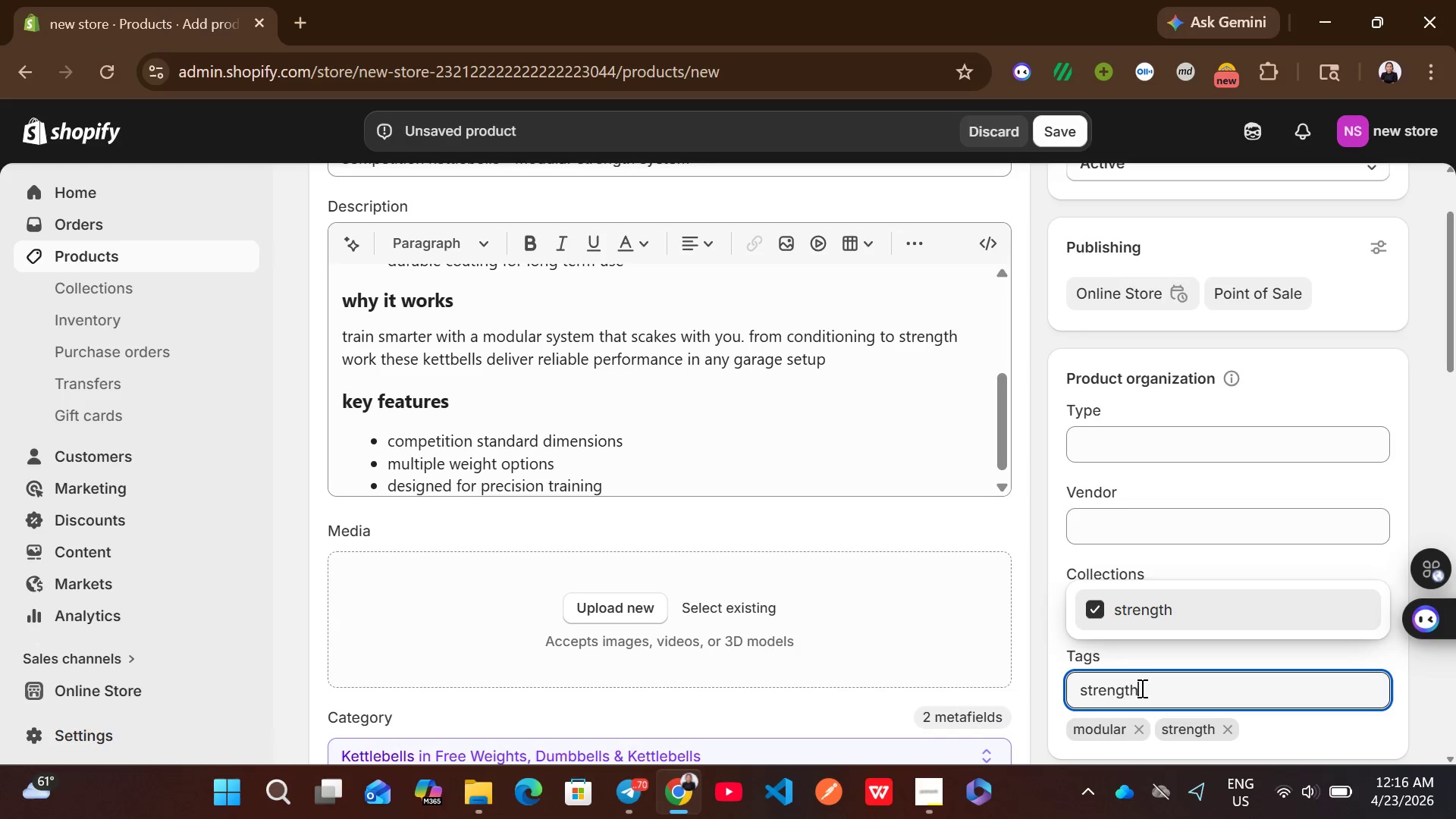 
key(Shift+ShiftLeft)
 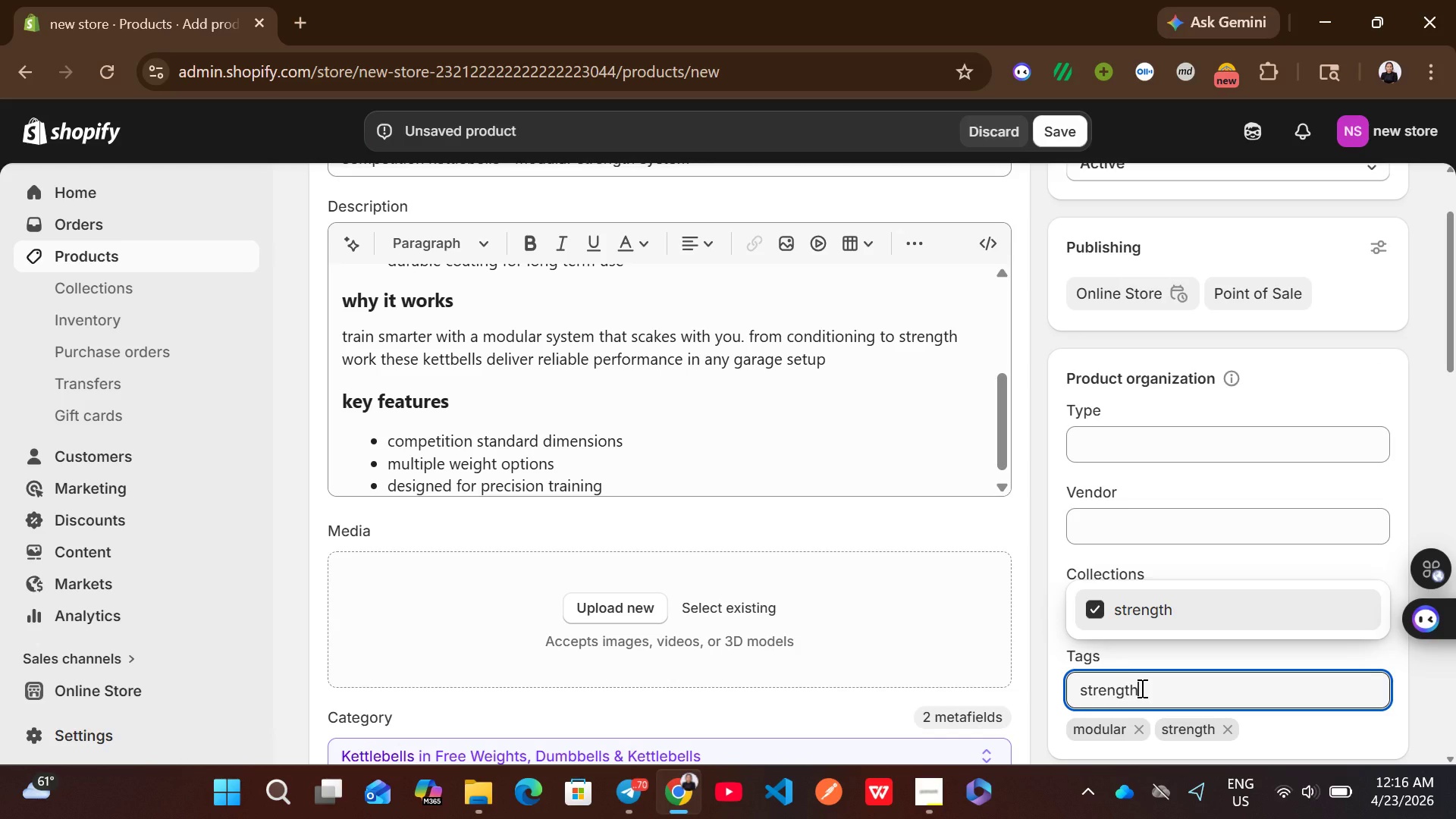 
key(Control+A)
 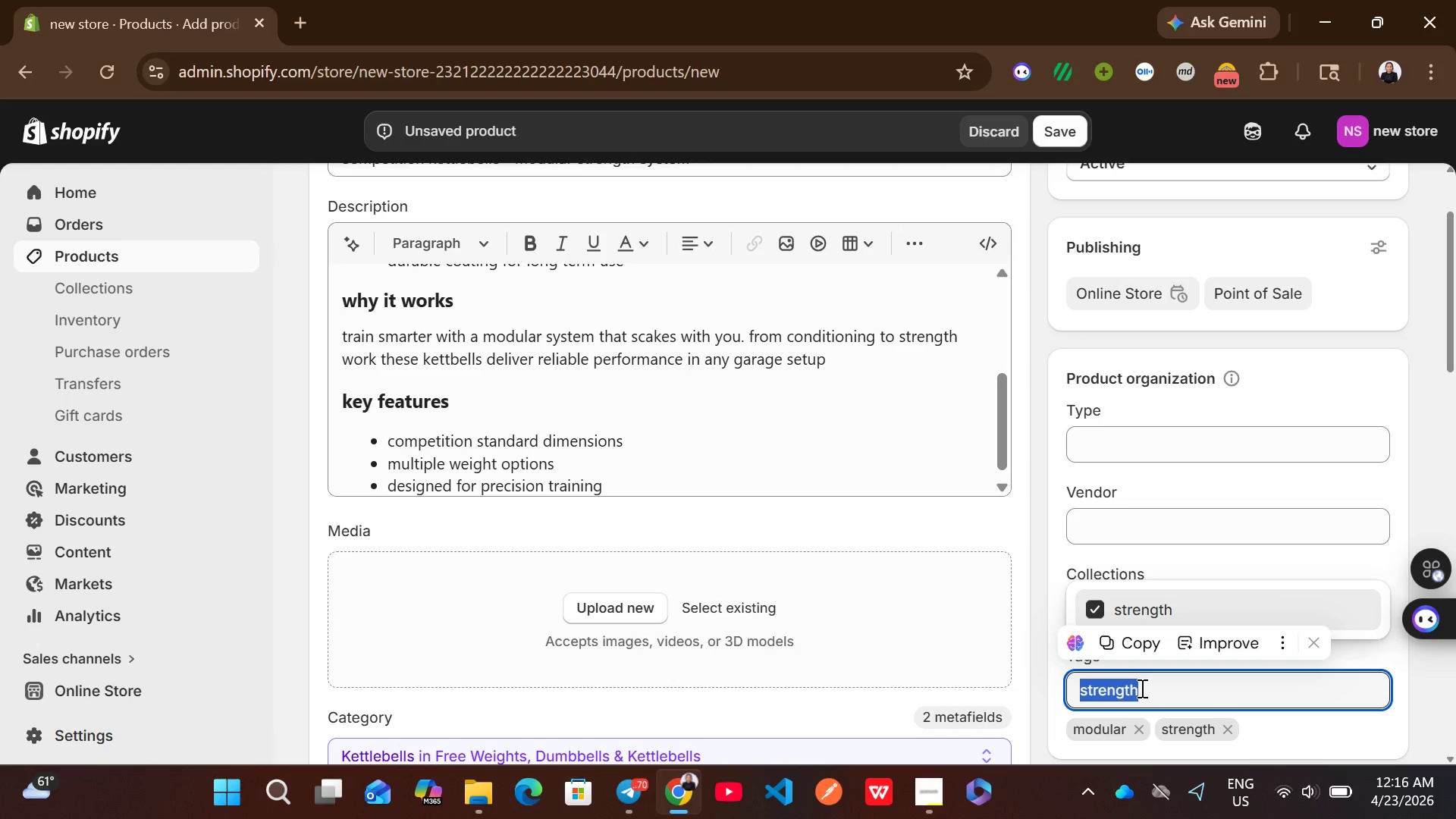 
key(Backspace)
 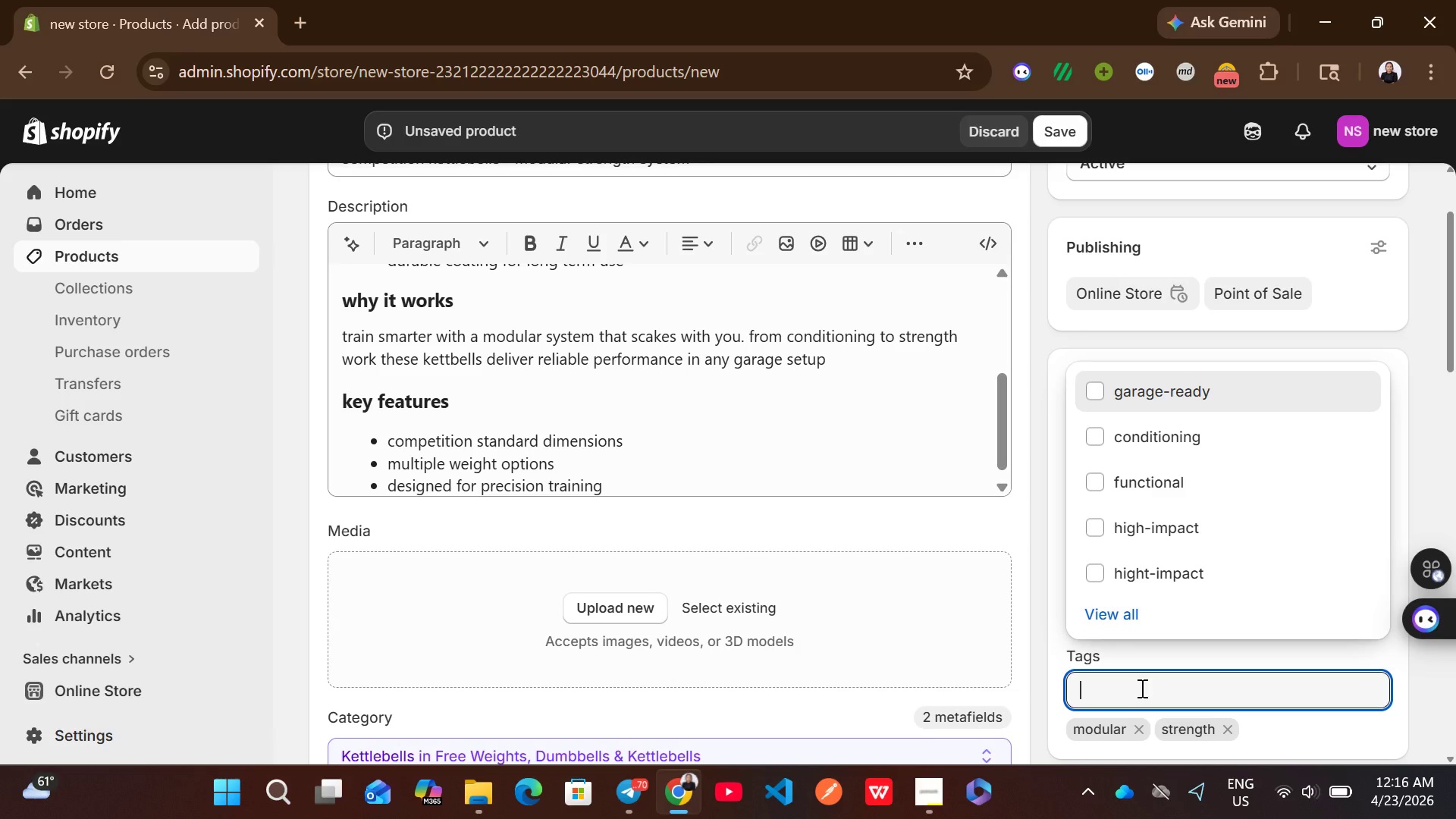 
wait(10.5)
 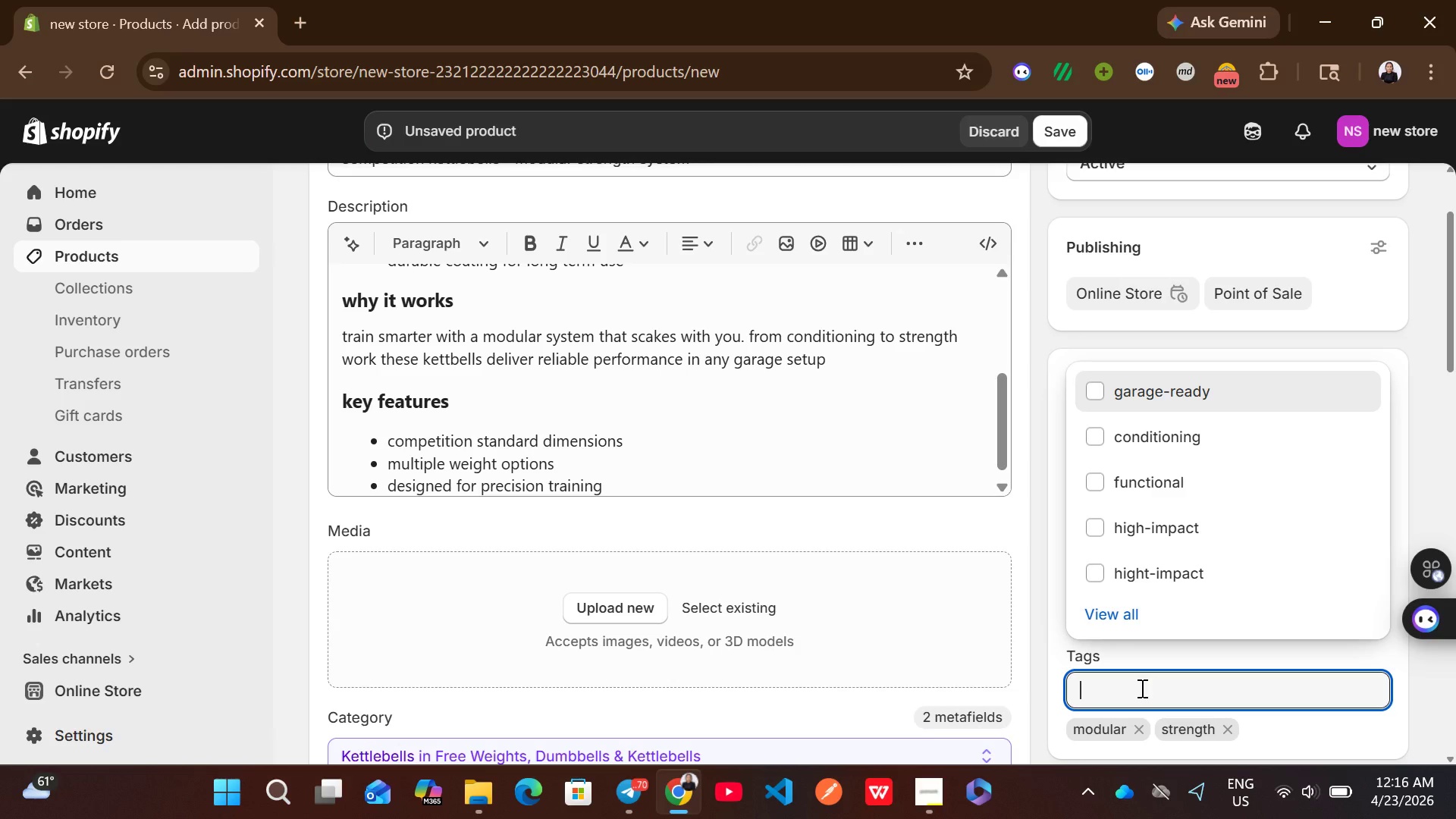 
type(ga)
 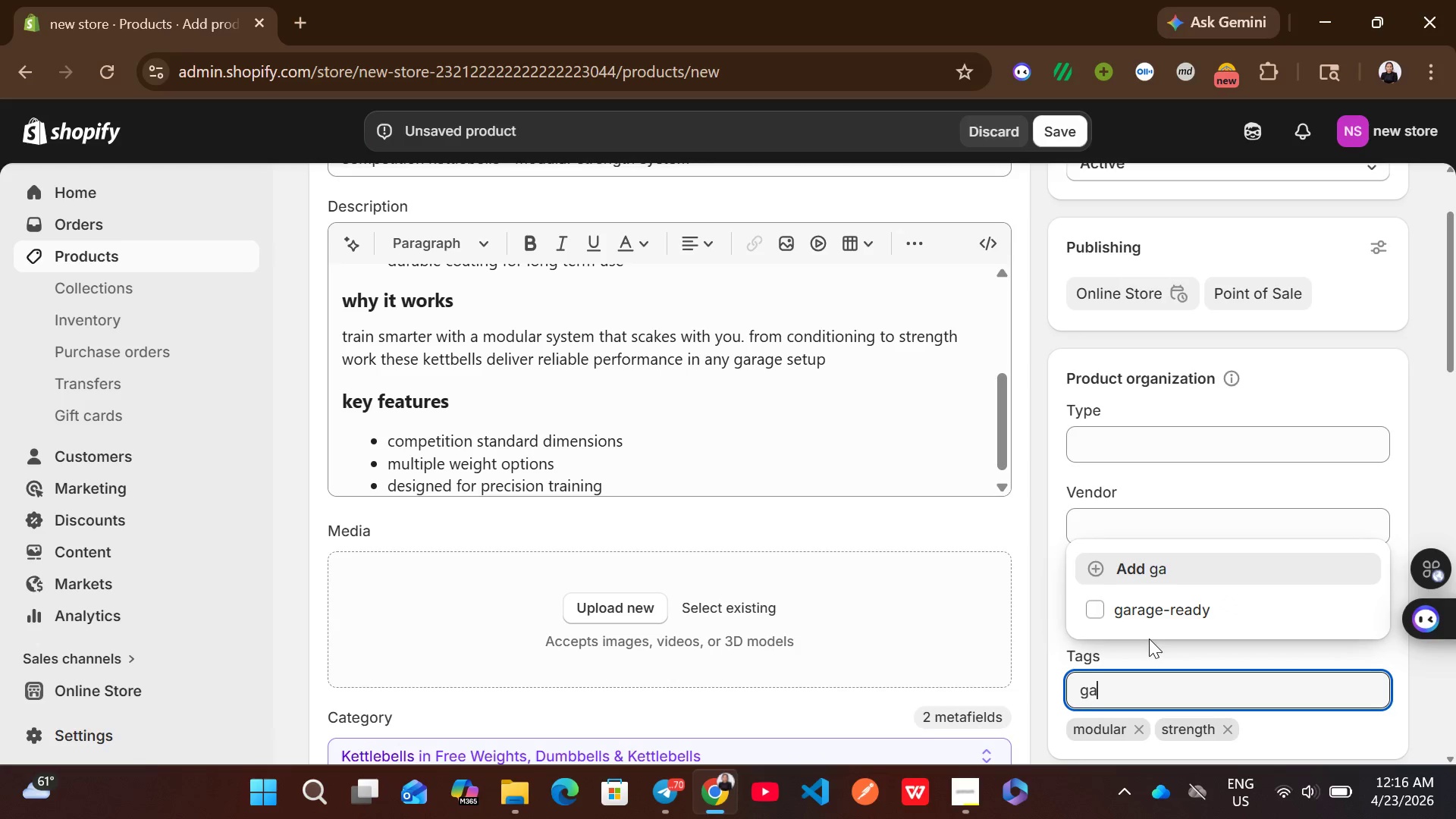 
left_click([1151, 626])
 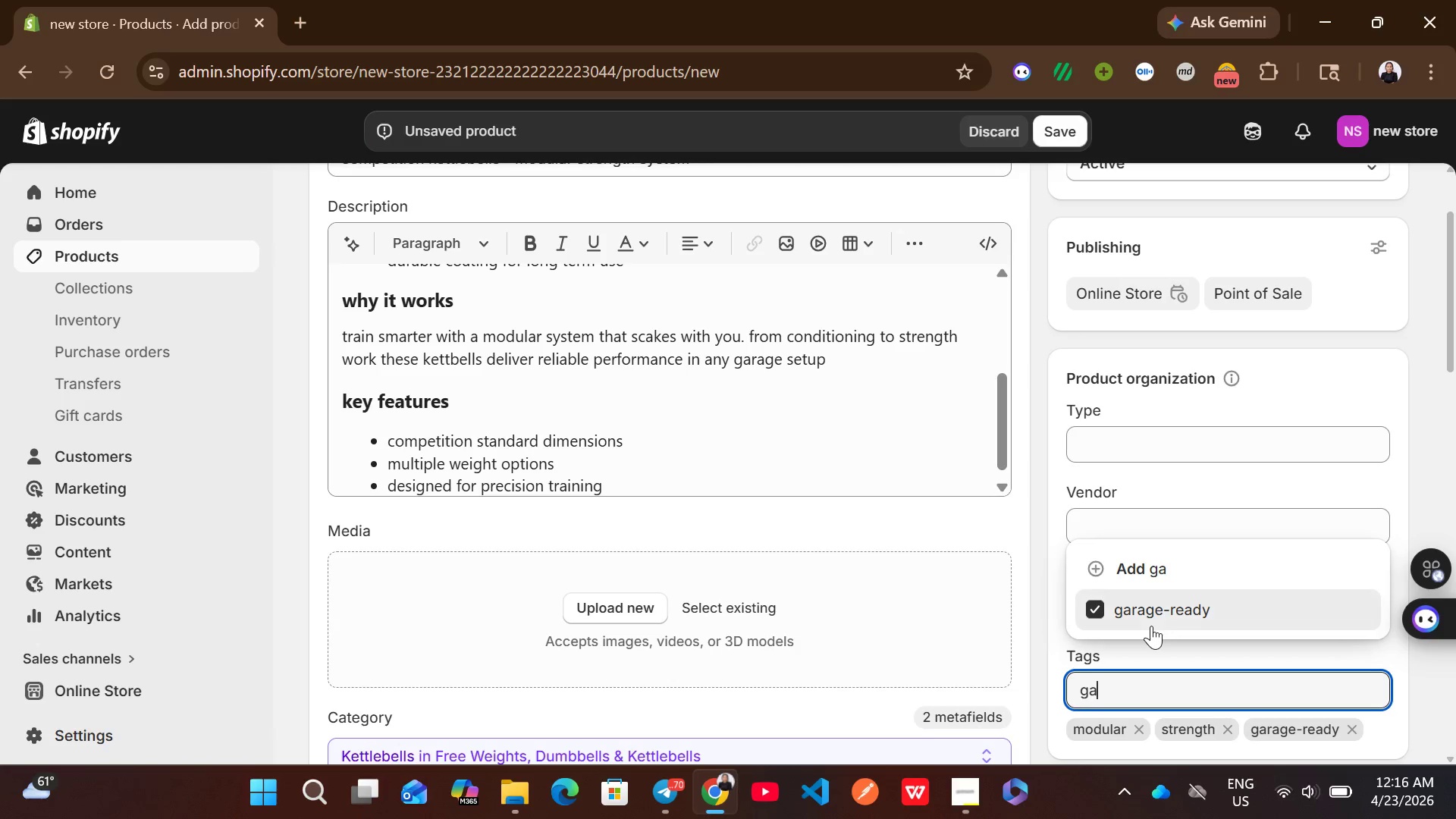 
key(Backspace)
 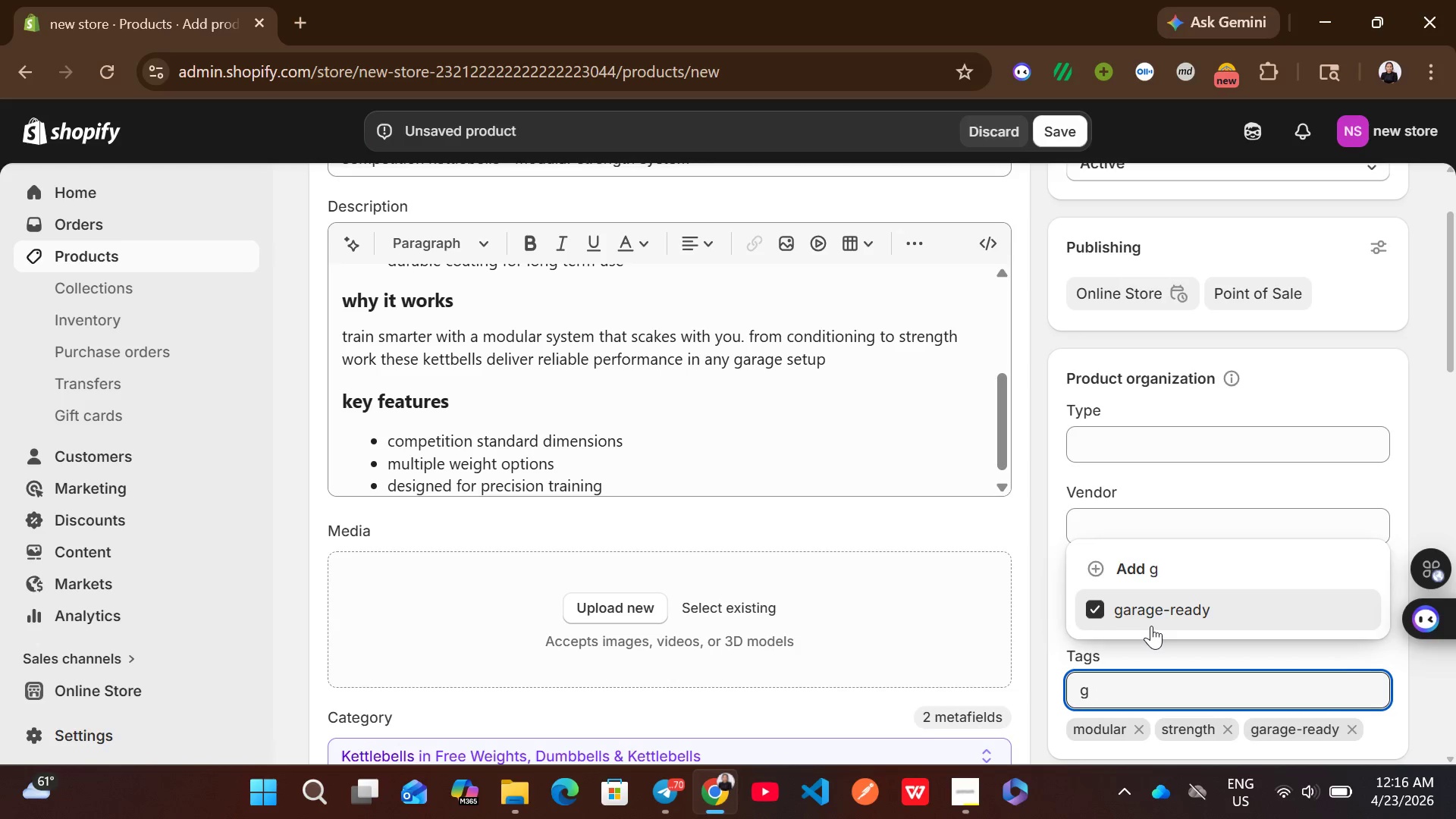 
key(Backspace)
 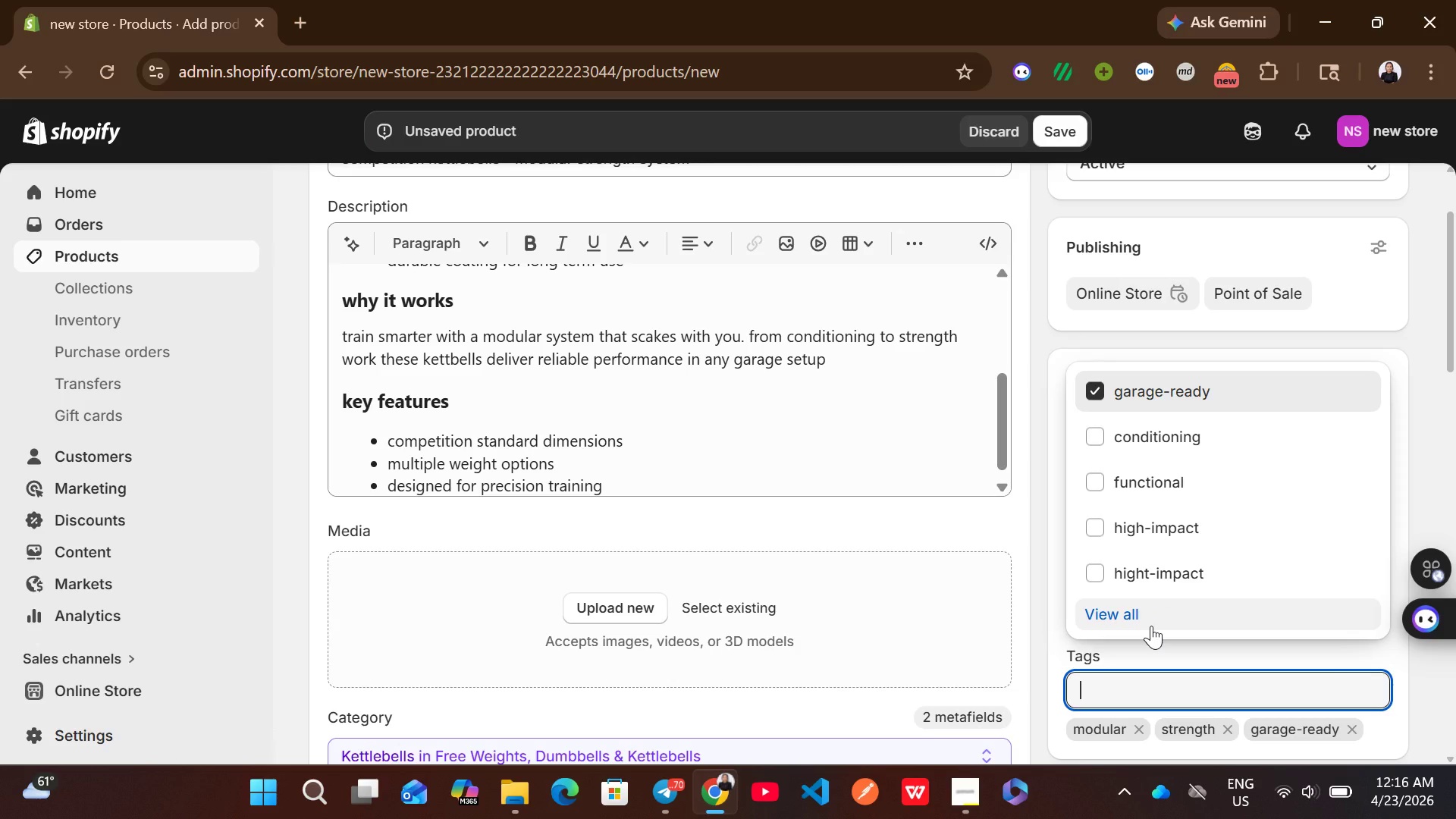 
wait(5.95)
 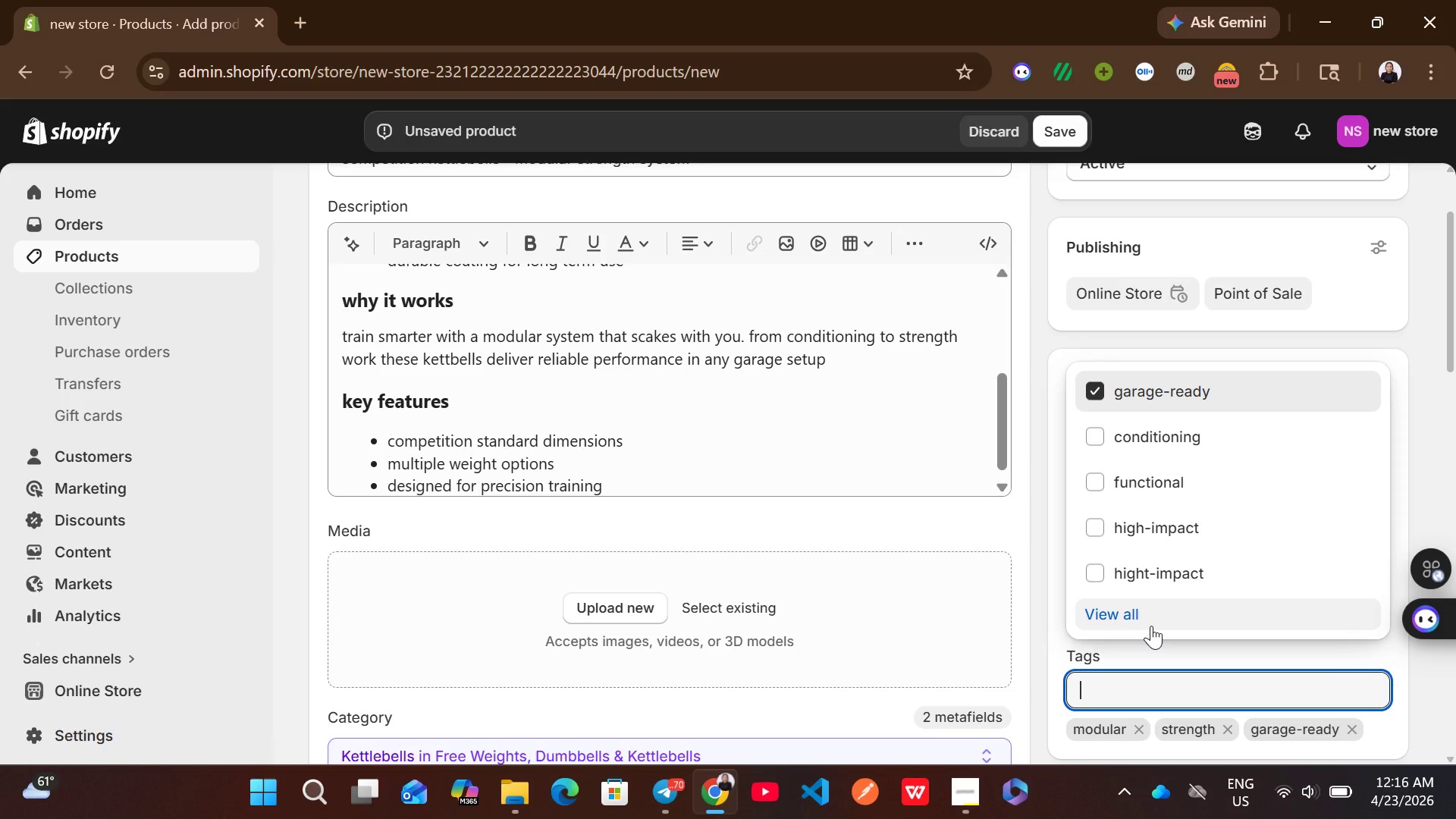 
type(hi)
 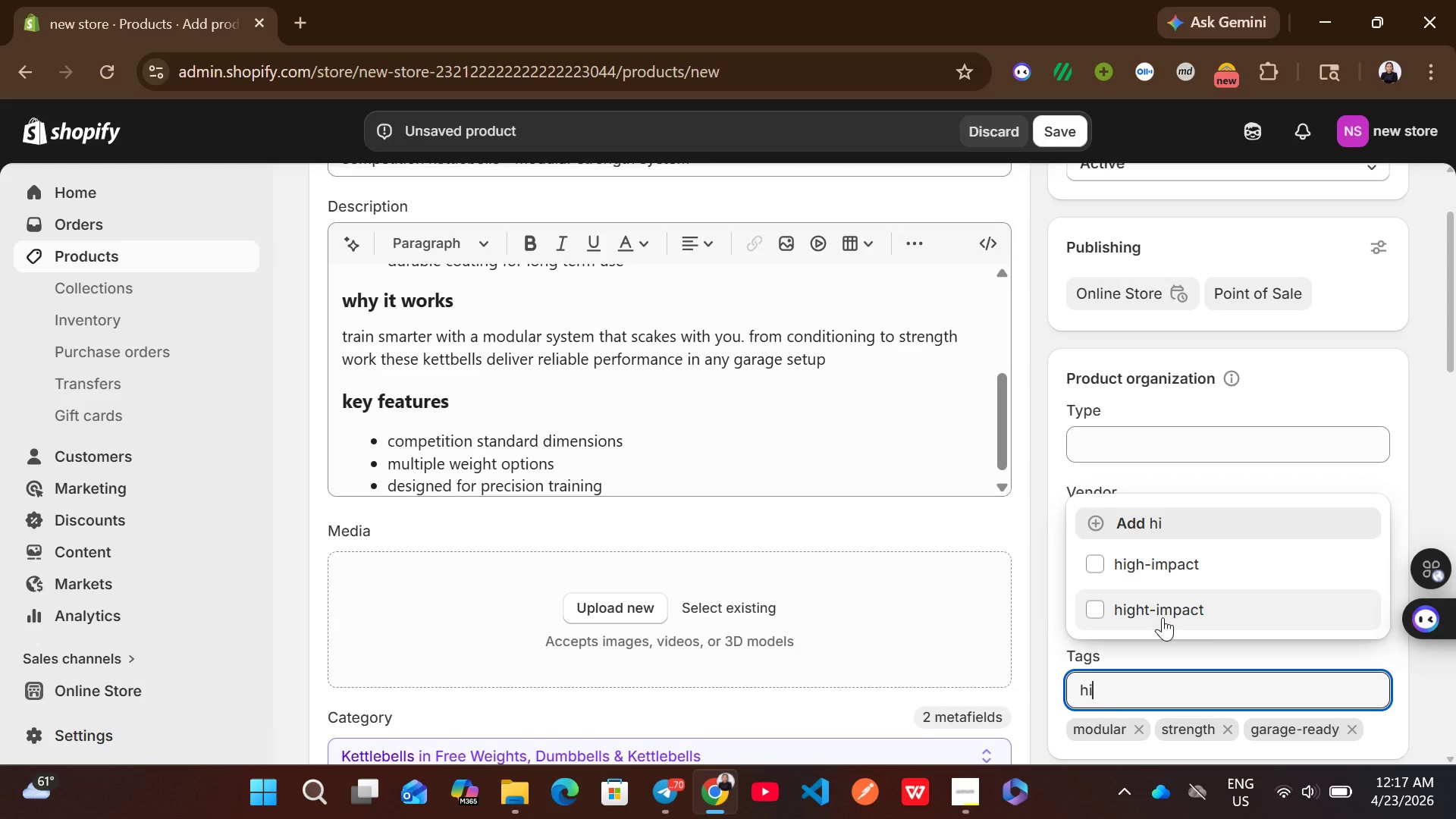 
left_click([1175, 613])
 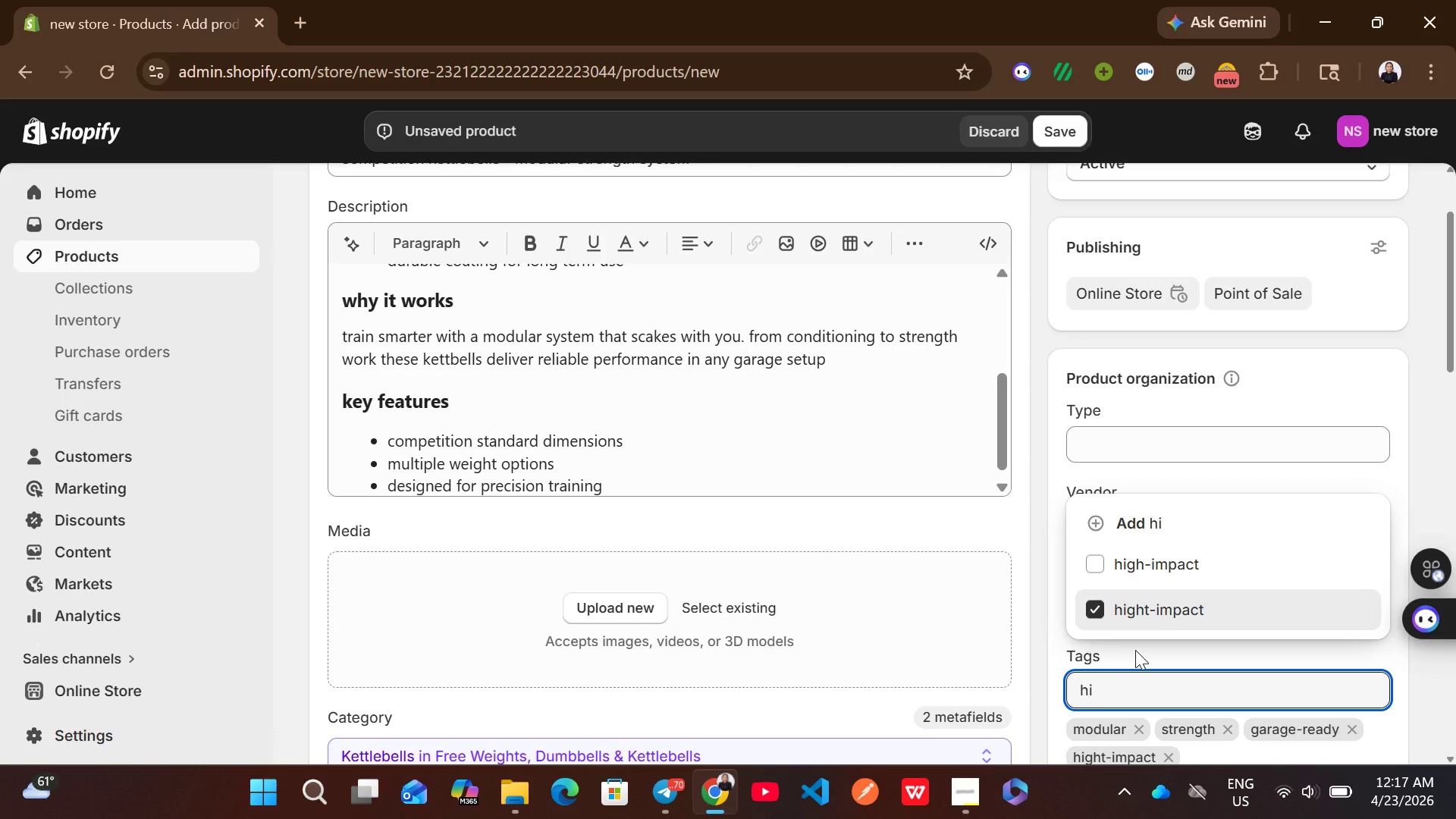 
wait(6.62)
 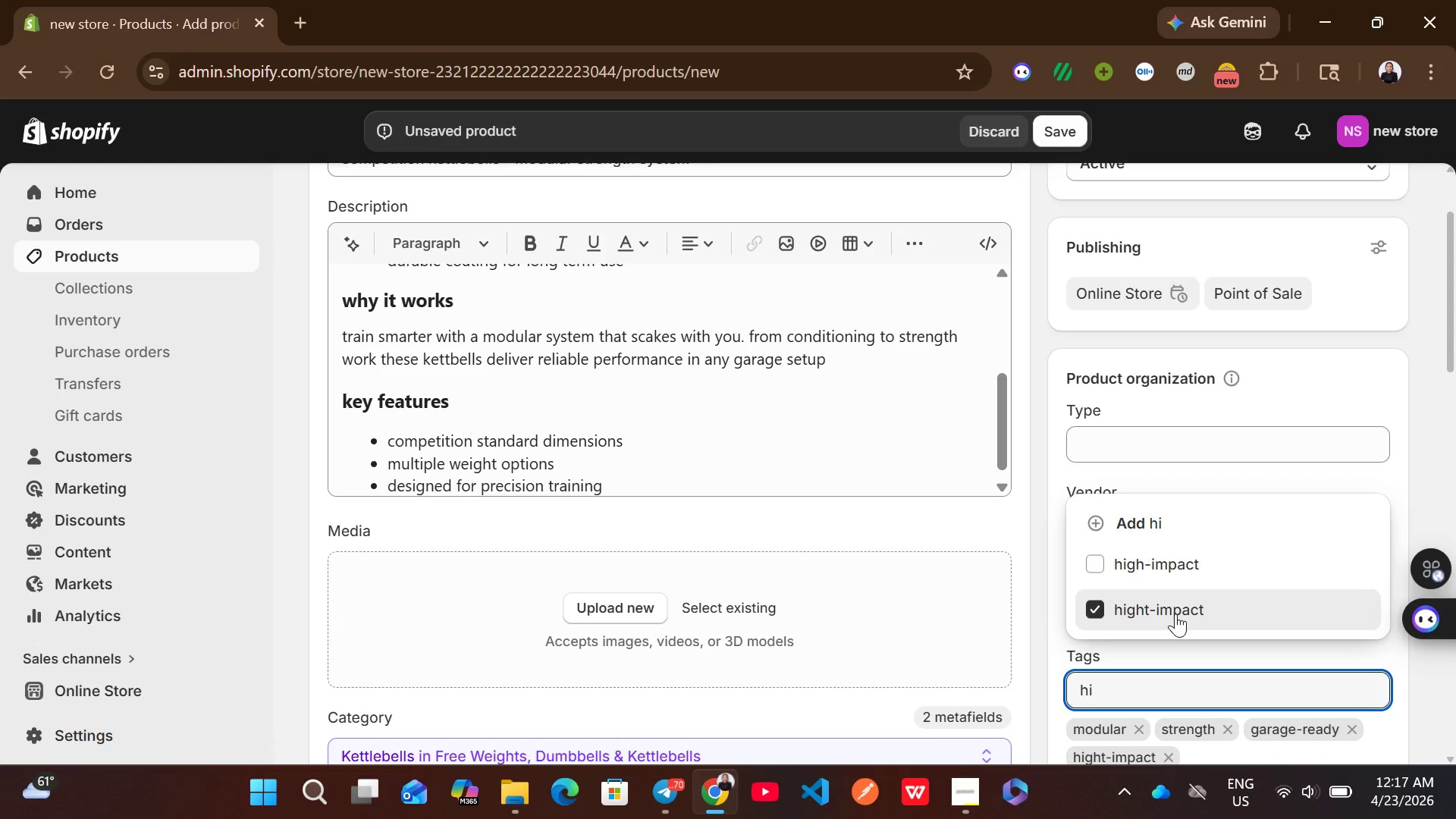 
left_click([1131, 579])
 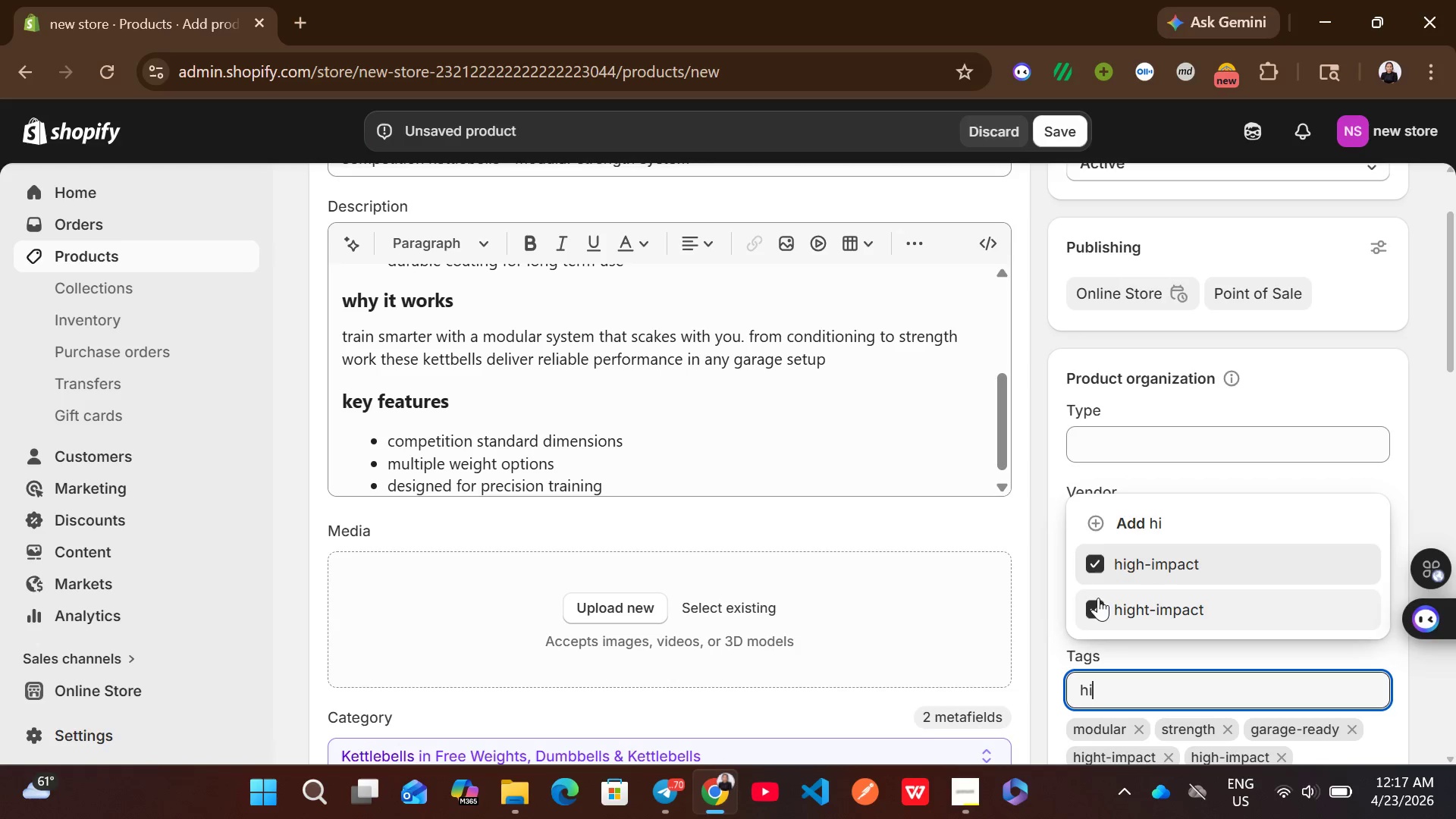 
left_click([1106, 610])
 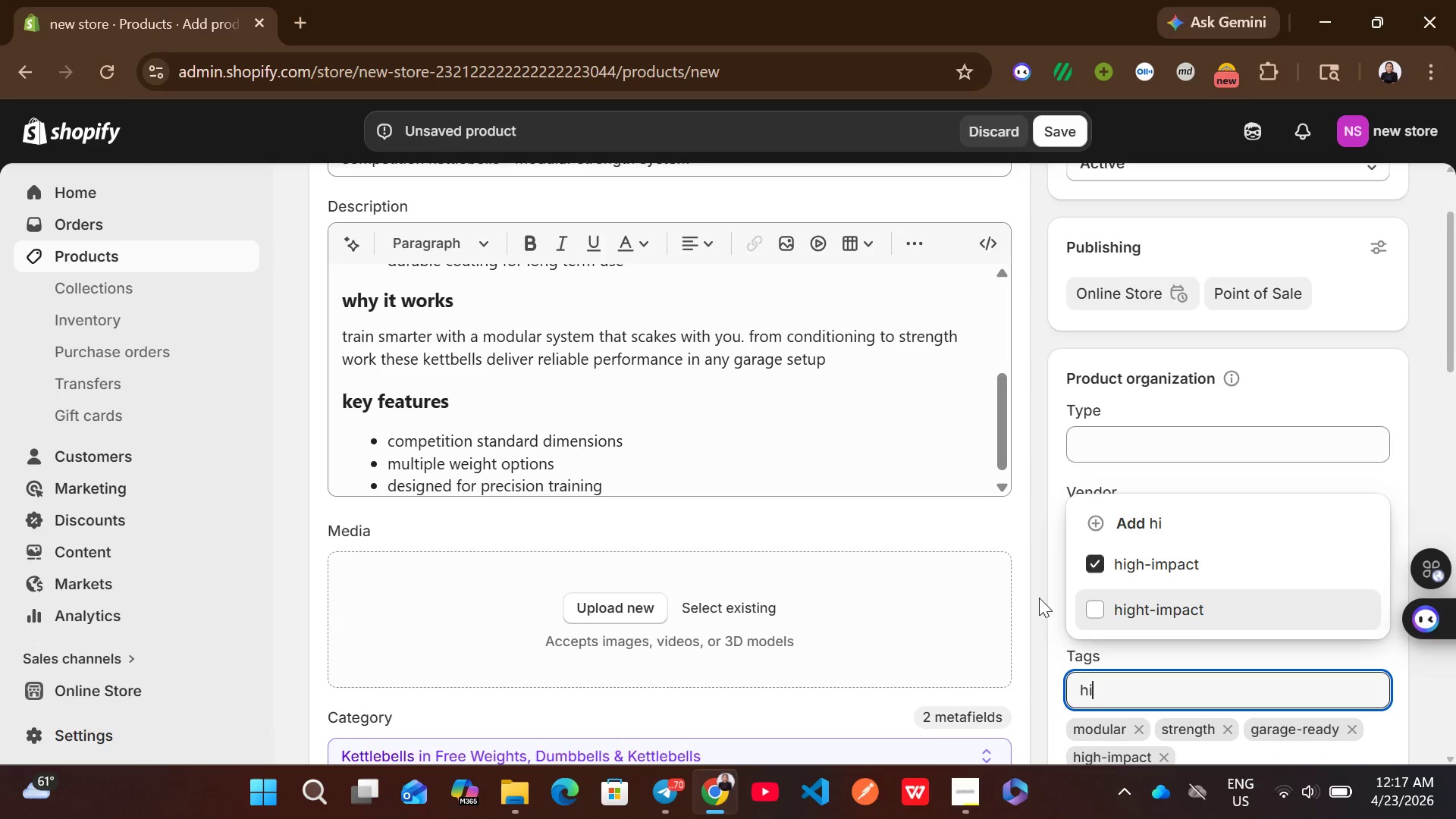 
left_click([1039, 598])
 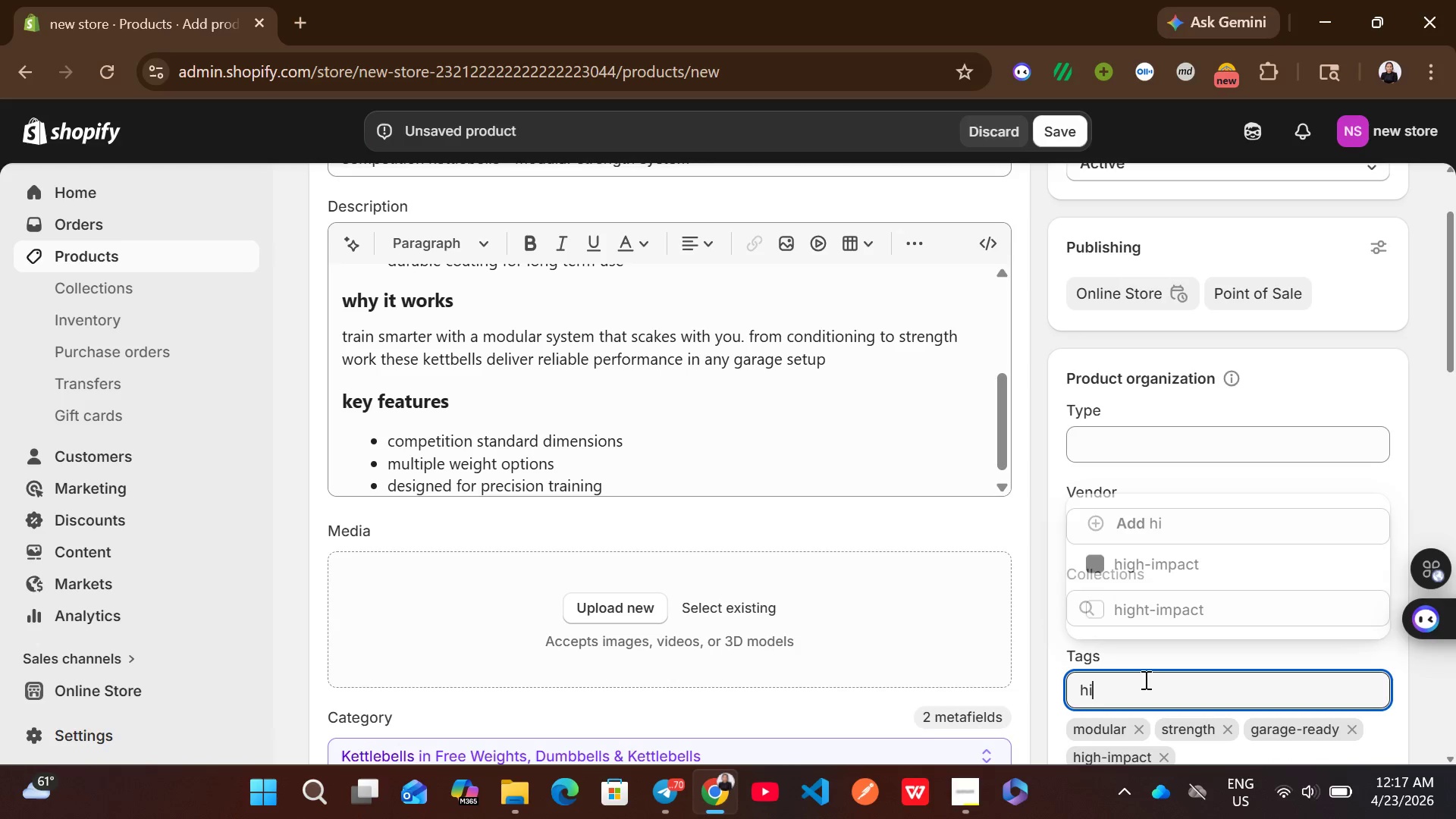 
key(Backspace)
 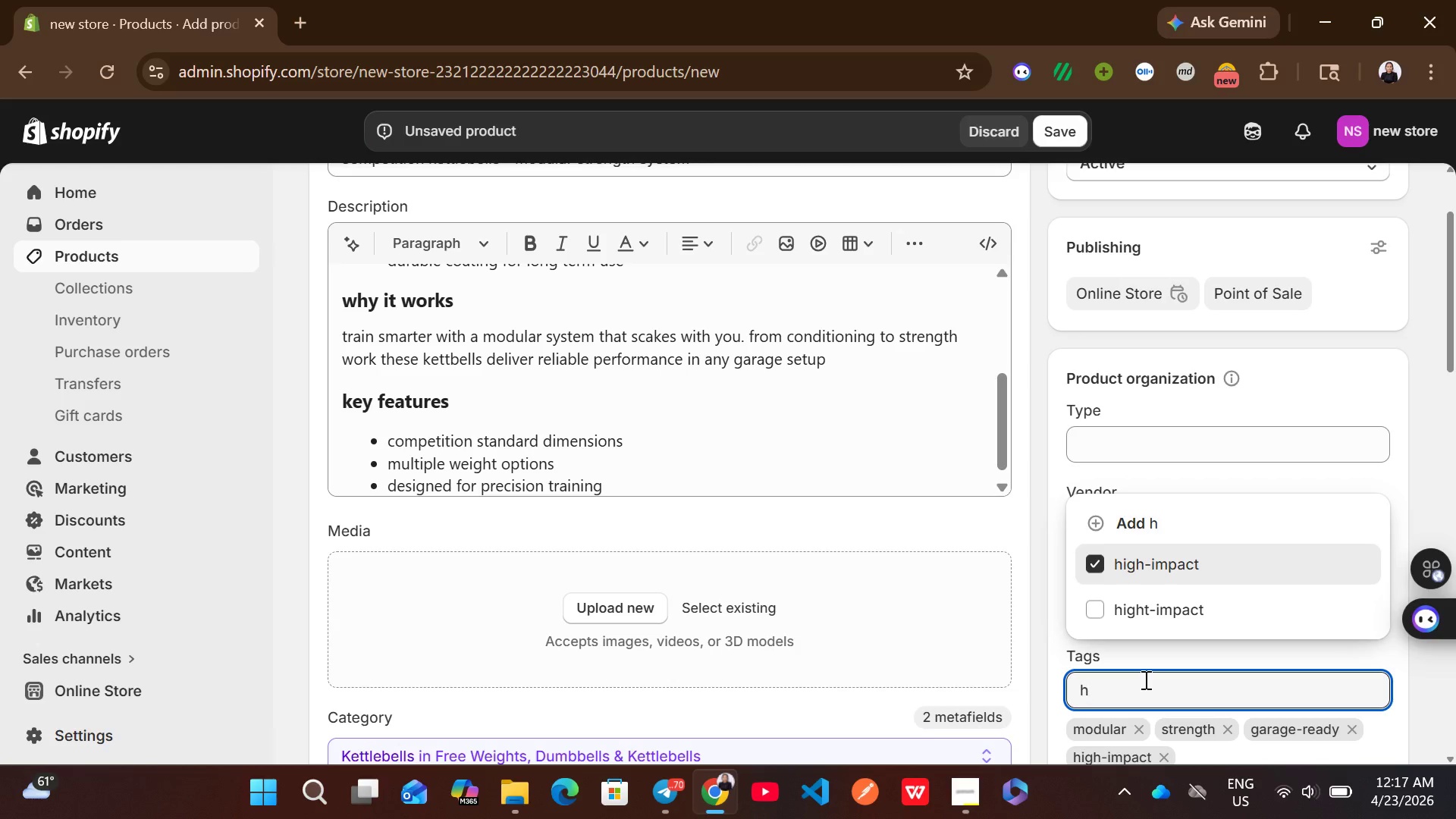 
key(Backspace)
 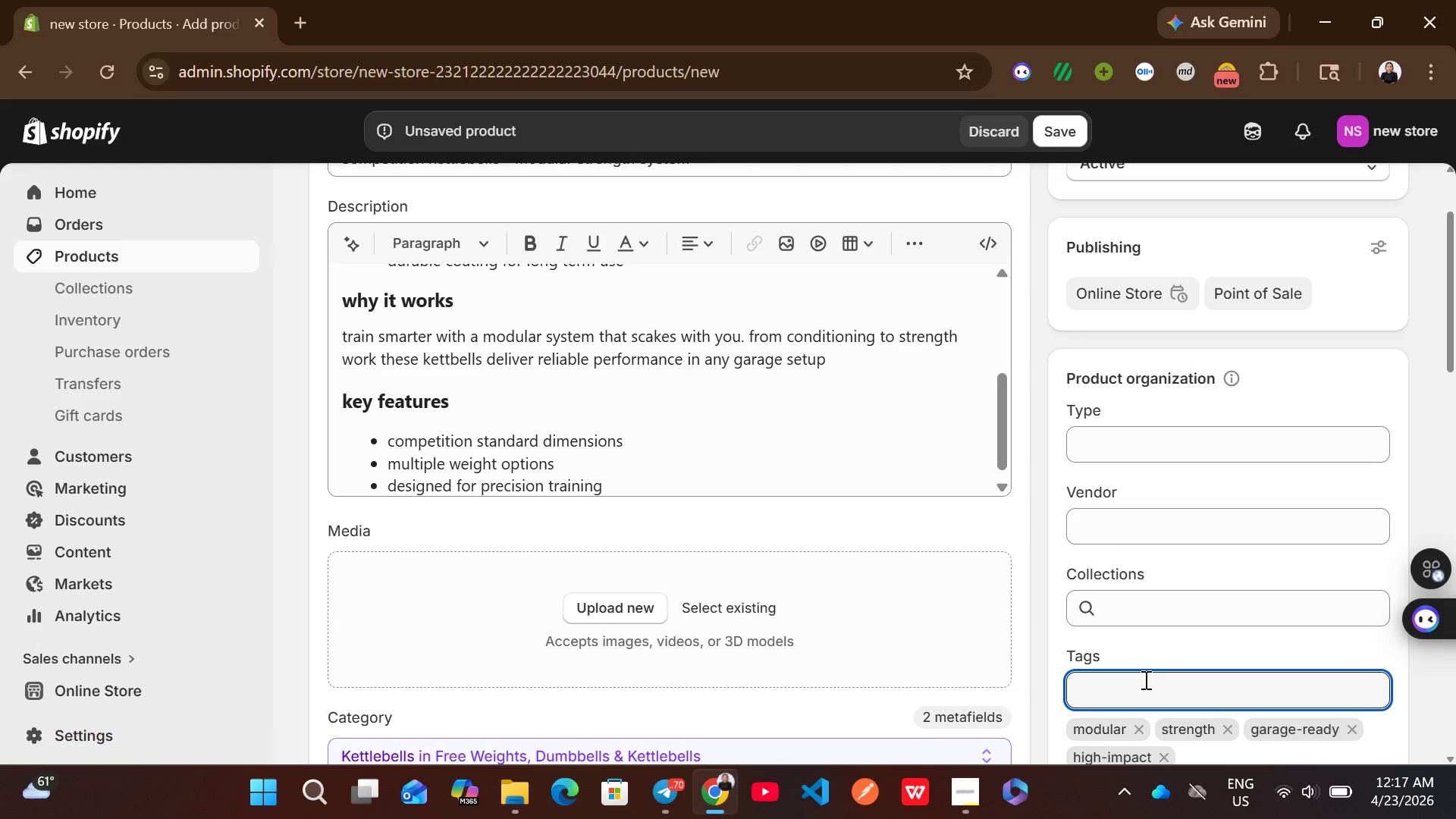 
key(Backspace)
 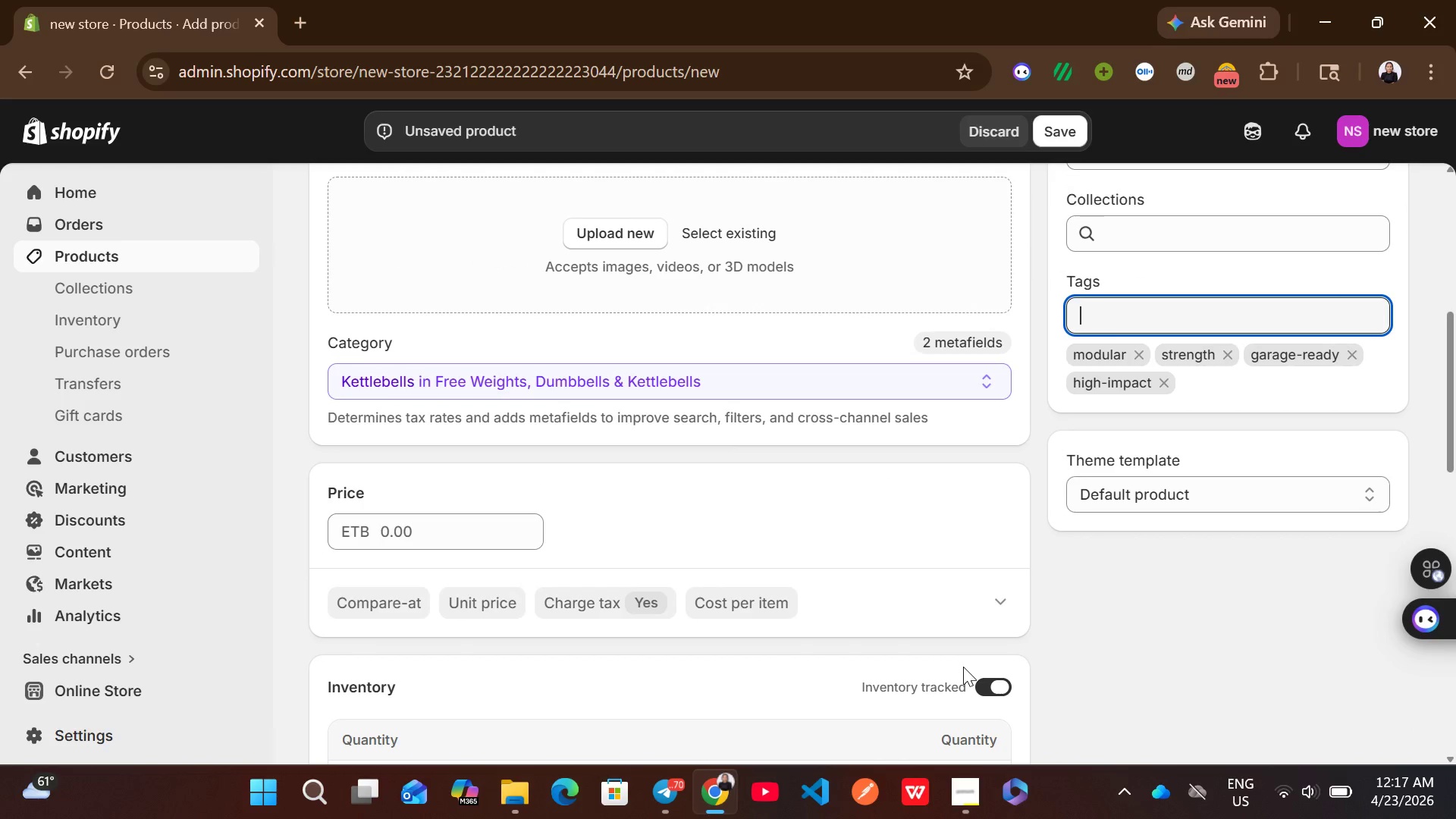 
wait(6.58)
 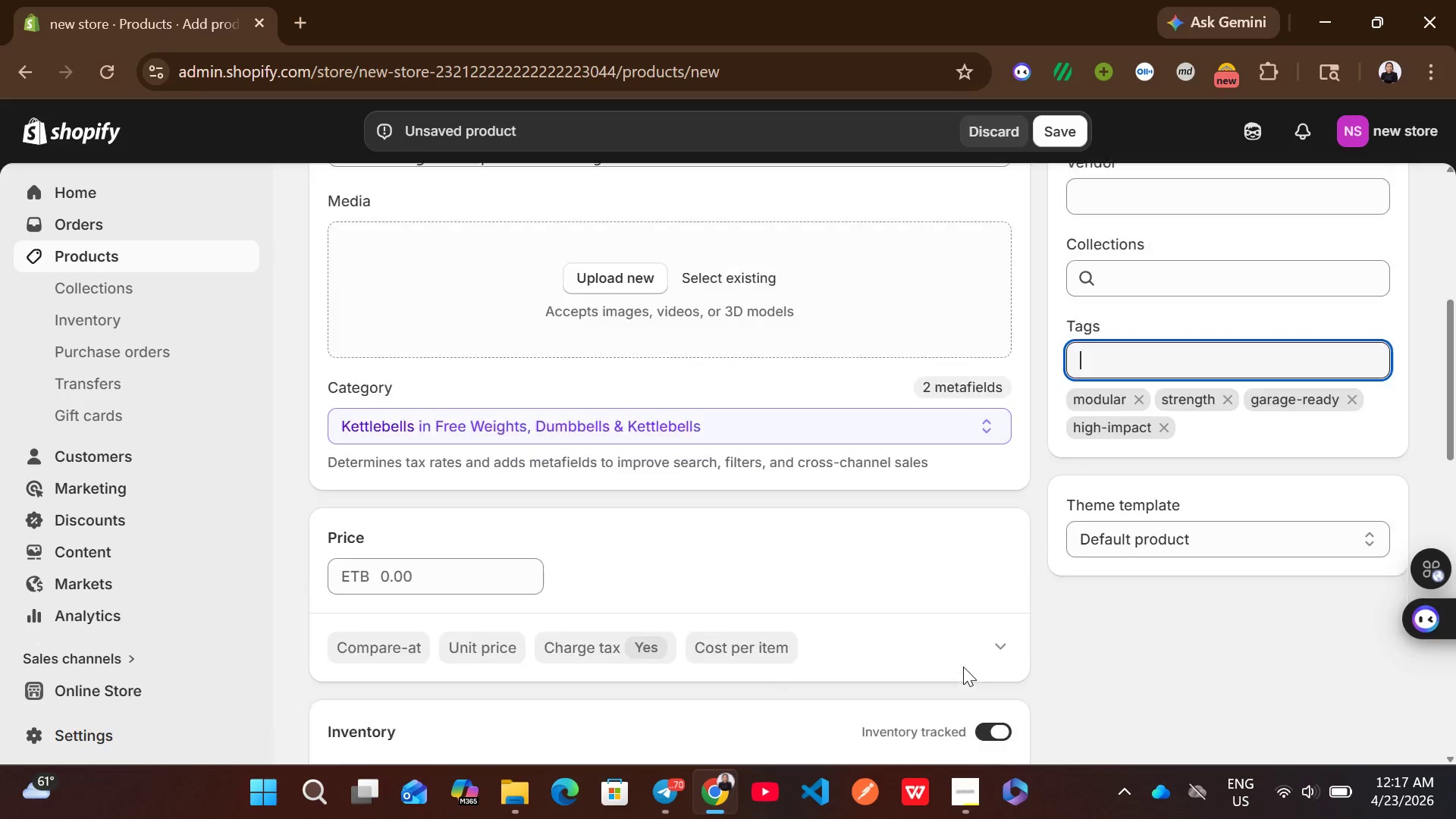 
mouse_move([891, 635])
 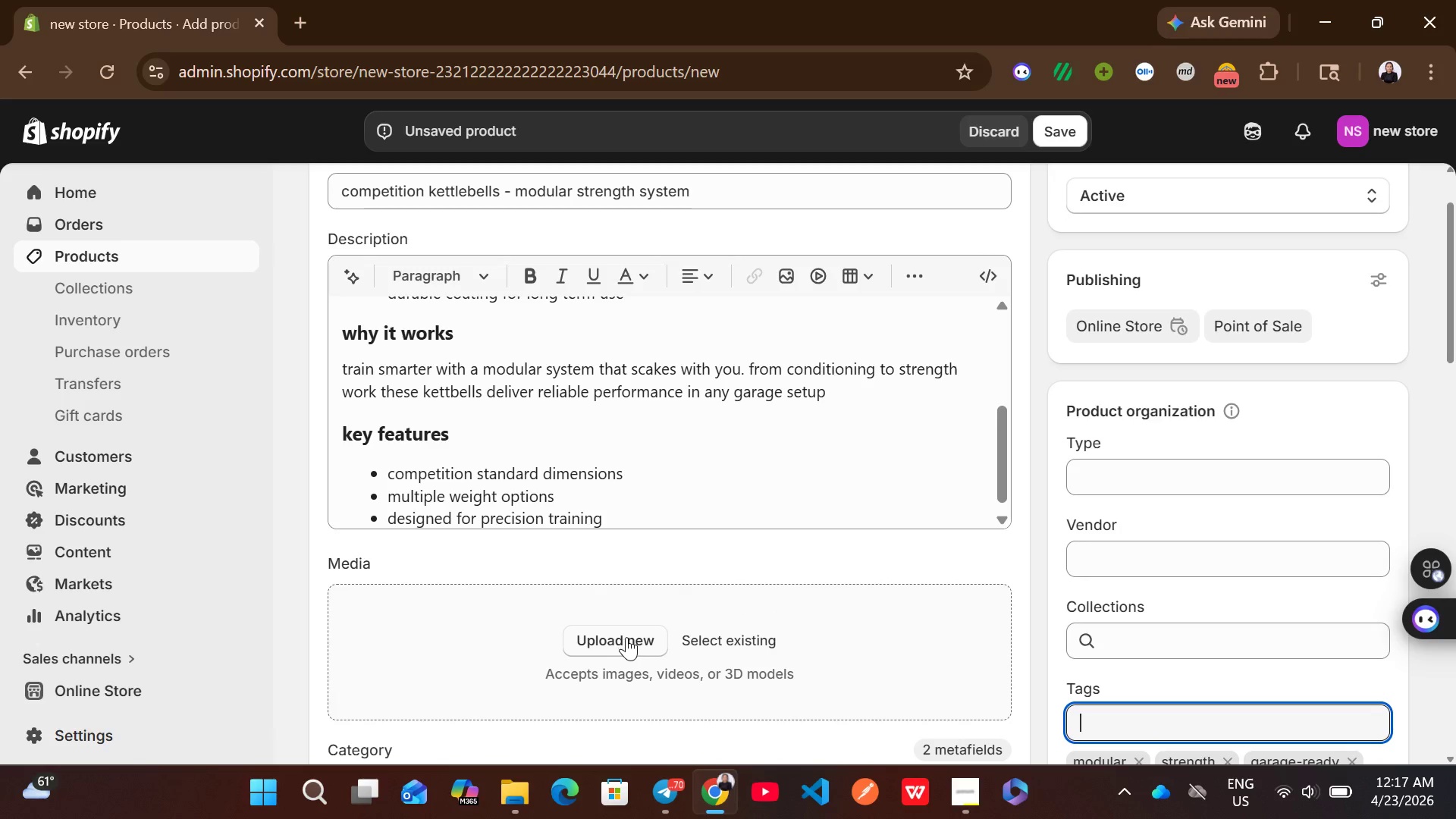 
left_click([626, 637])
 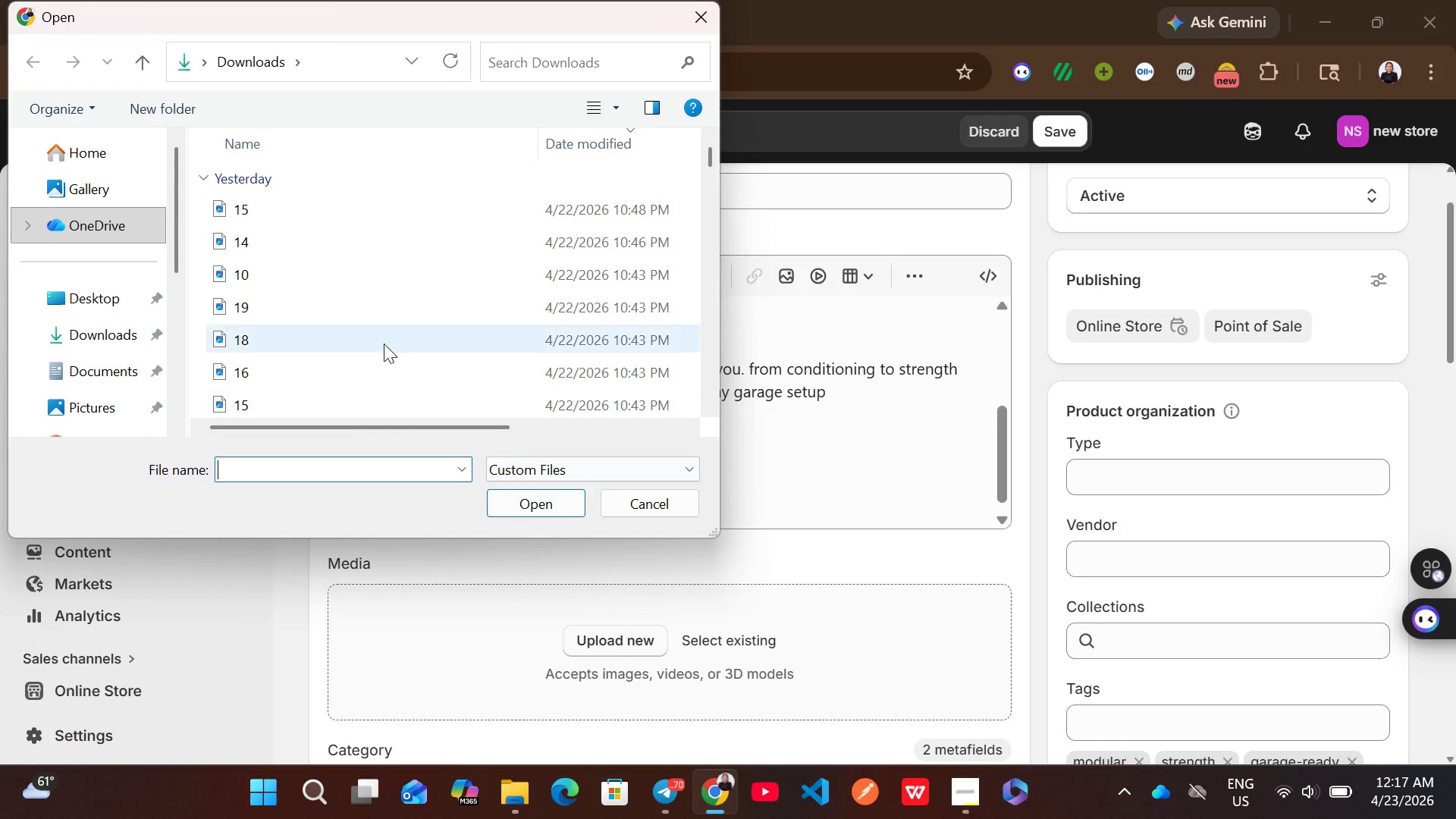 
scroll: coordinate [243, 335], scroll_direction: down, amount: 3.0
 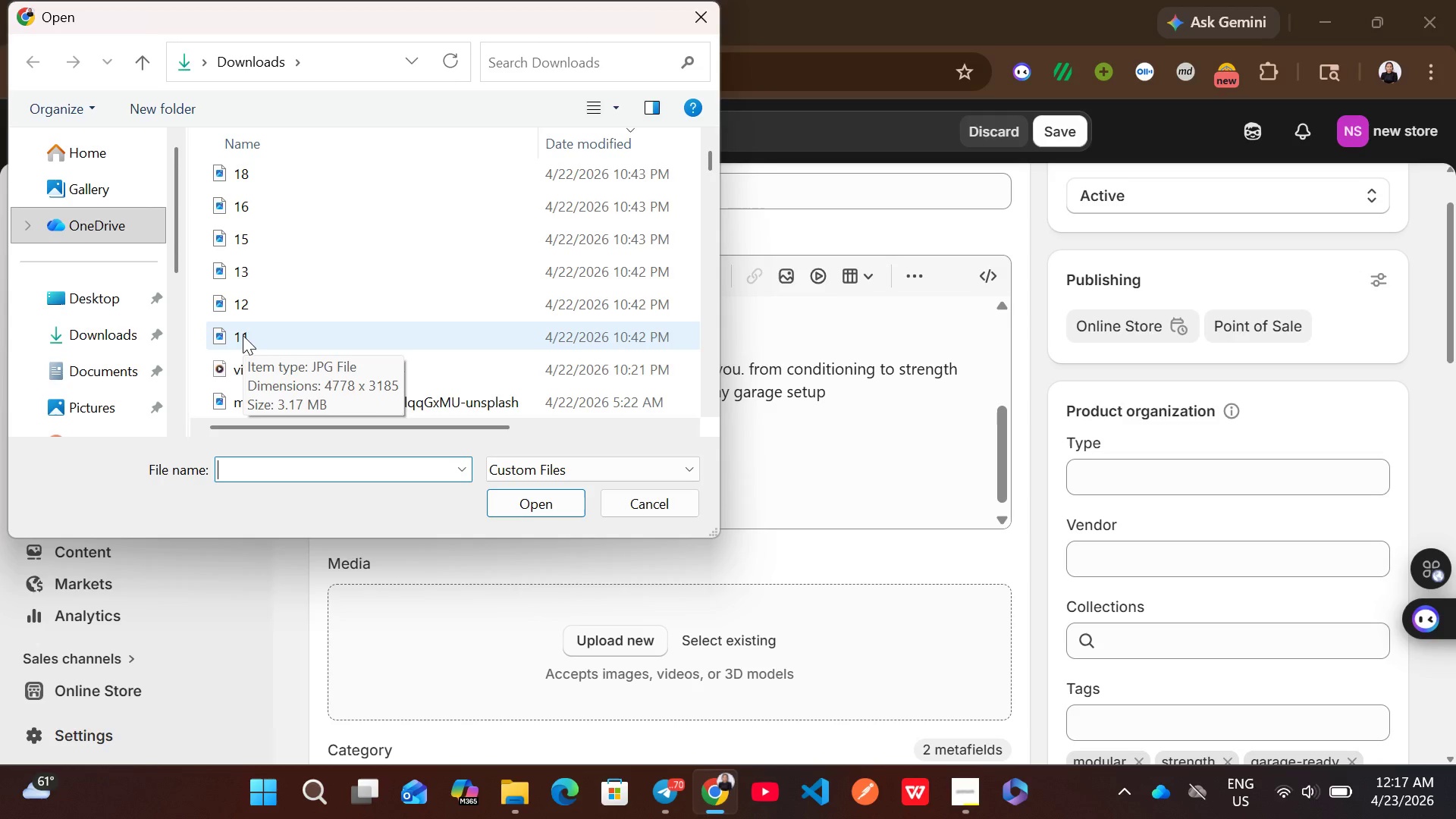 
scroll: coordinate [243, 335], scroll_direction: none, amount: 0.0
 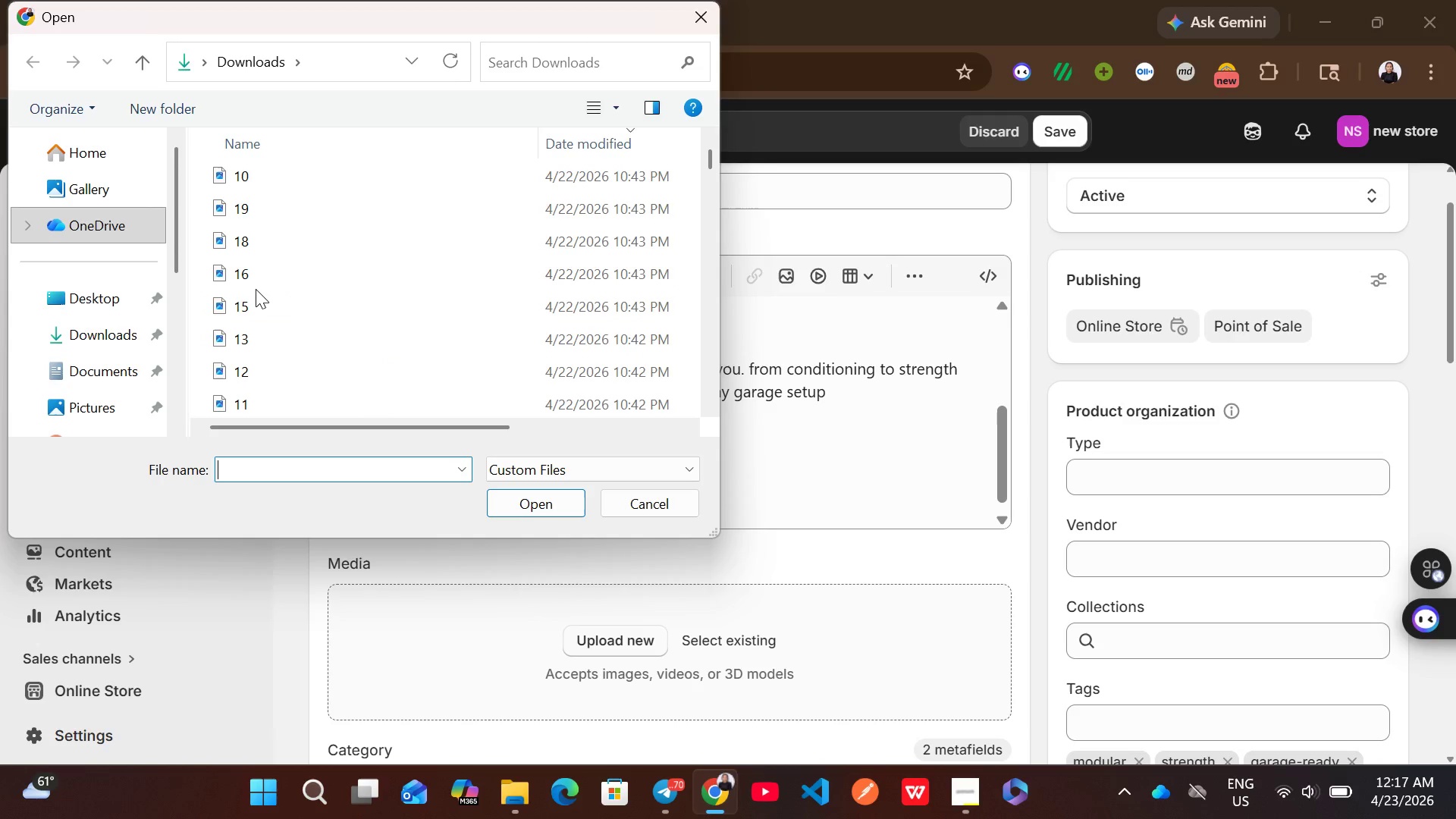 
left_click([256, 275])
 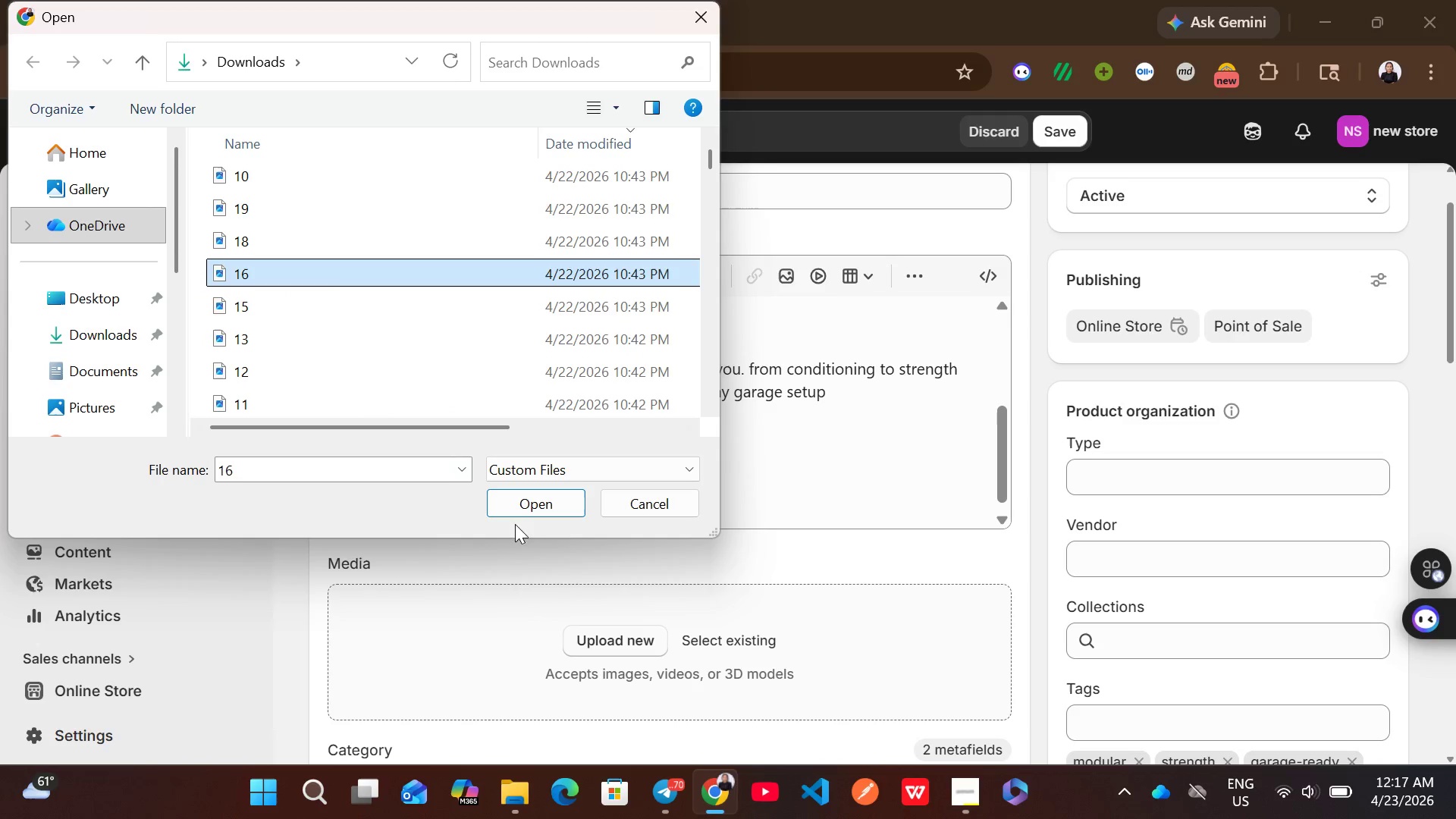 
left_click([517, 519])
 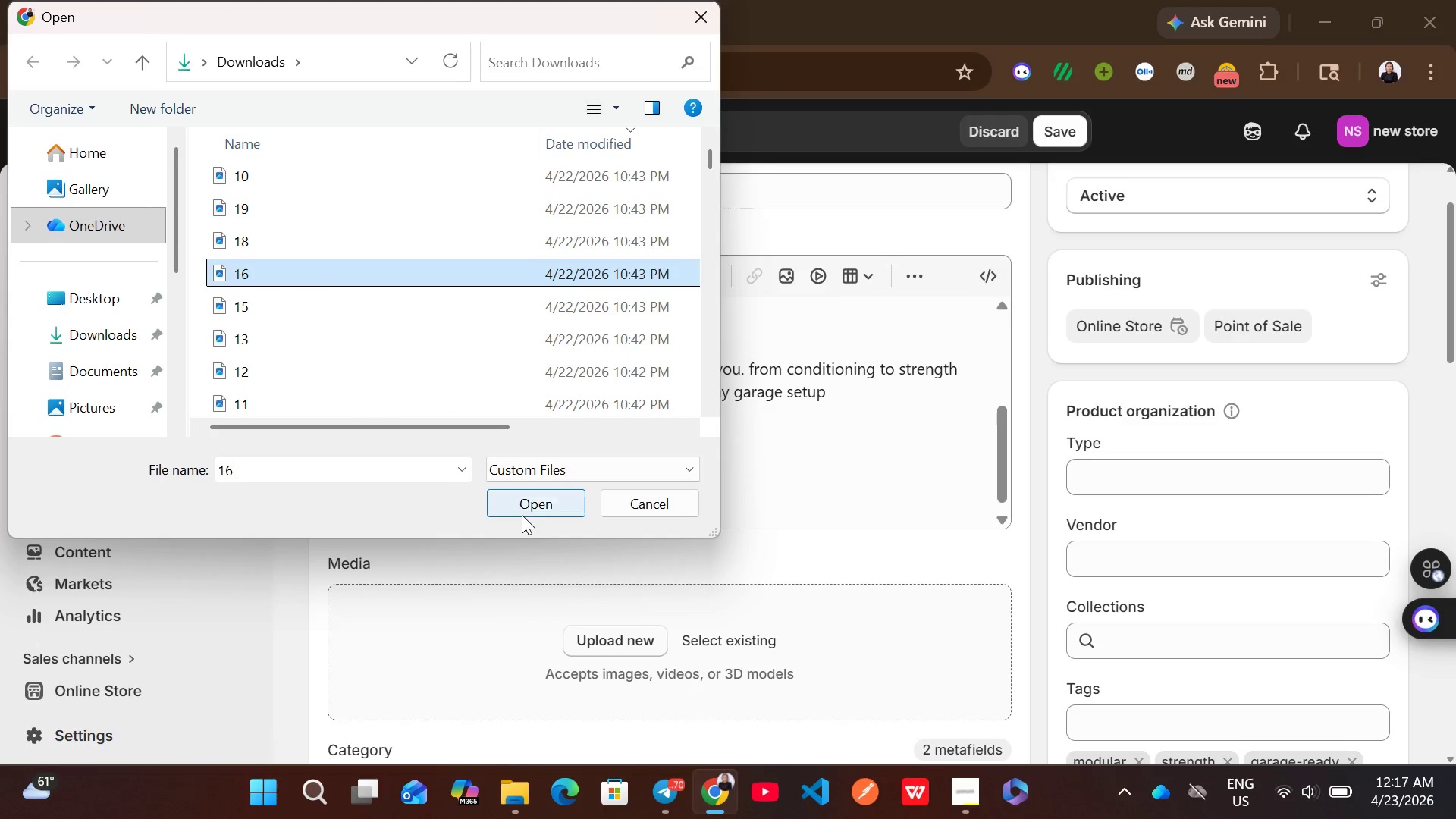 
left_click([522, 515])
 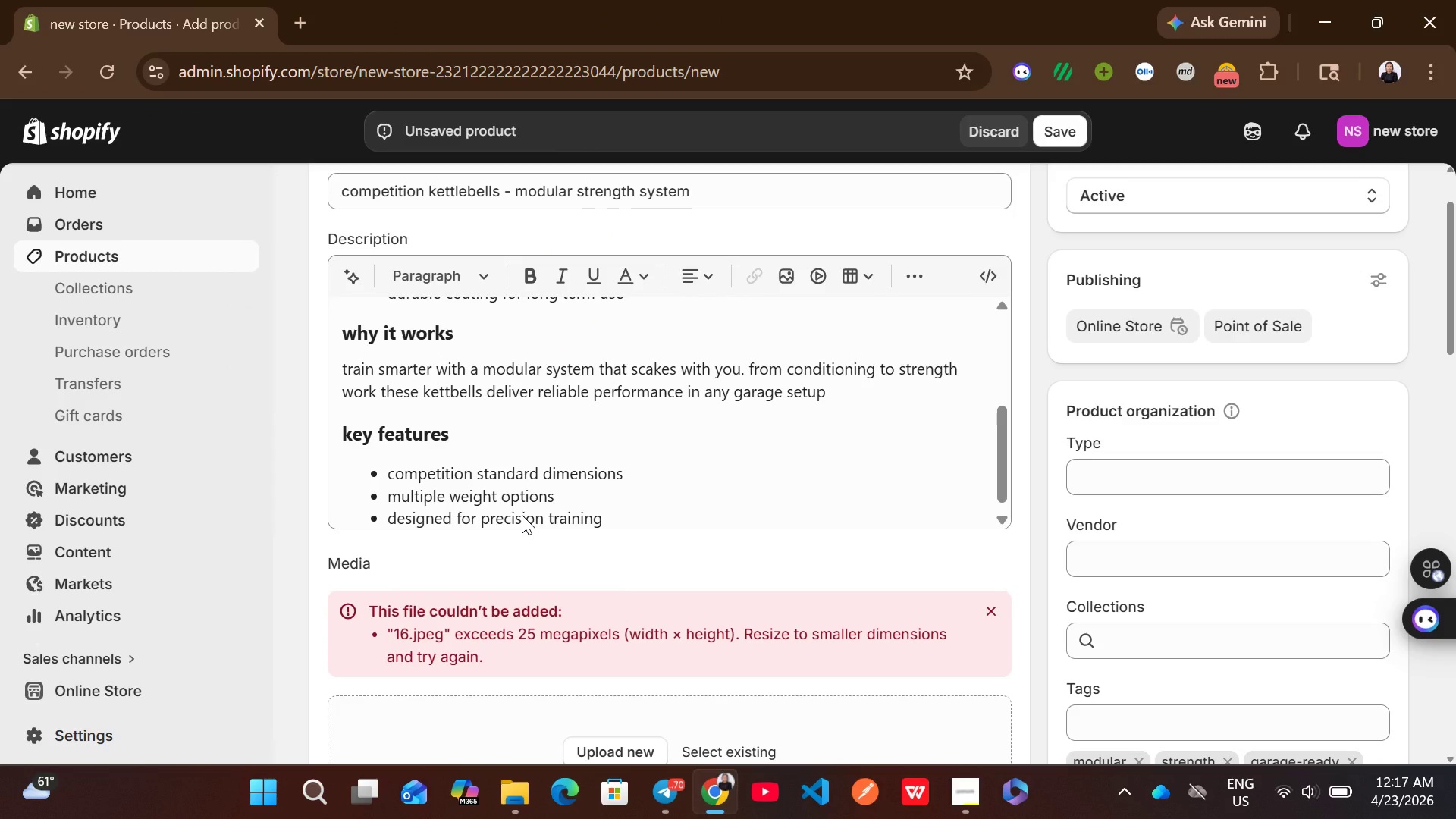 
left_click_drag(start_coordinate=[522, 515], to_coordinate=[648, 708])
 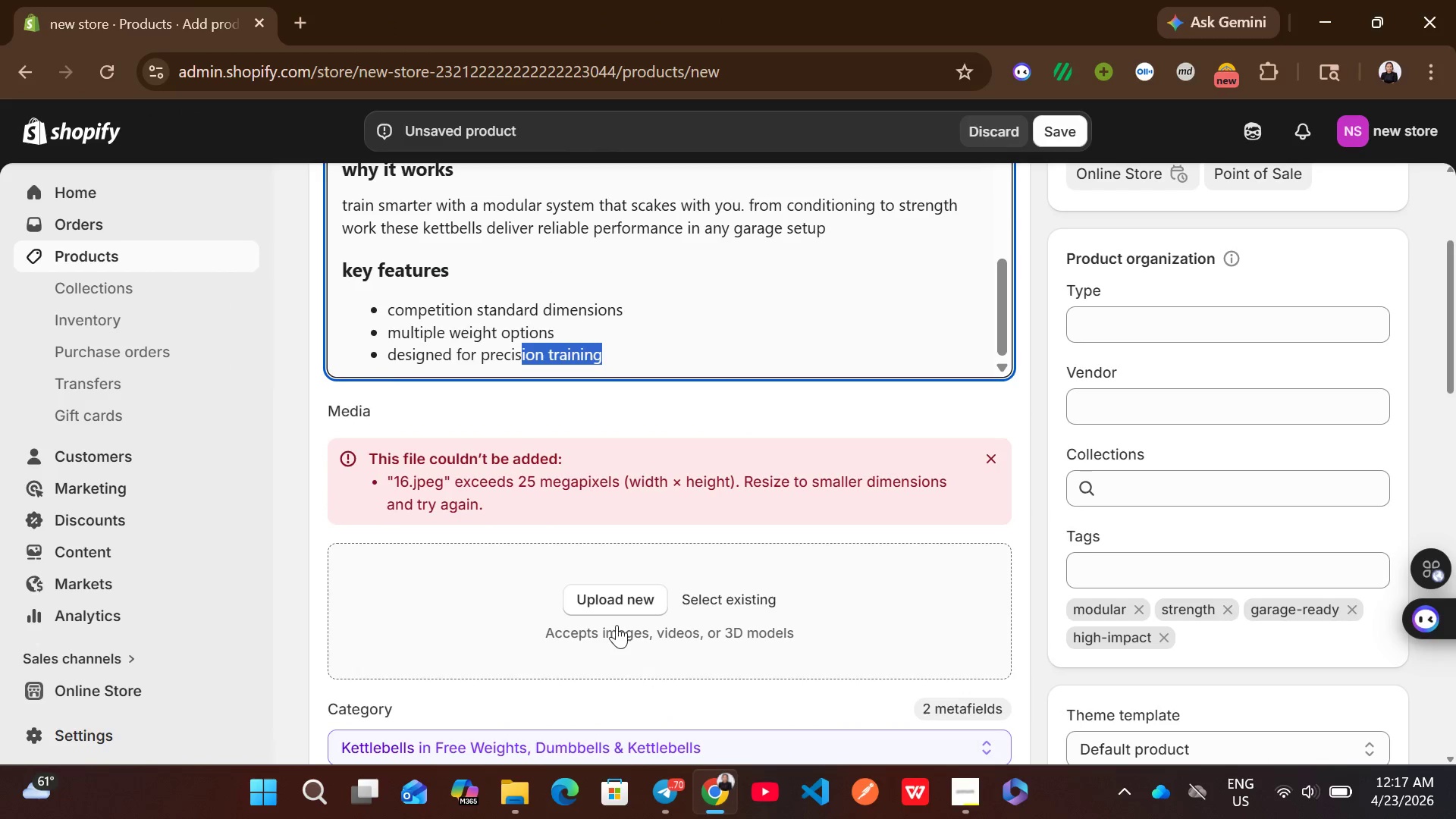 
left_click([617, 622])
 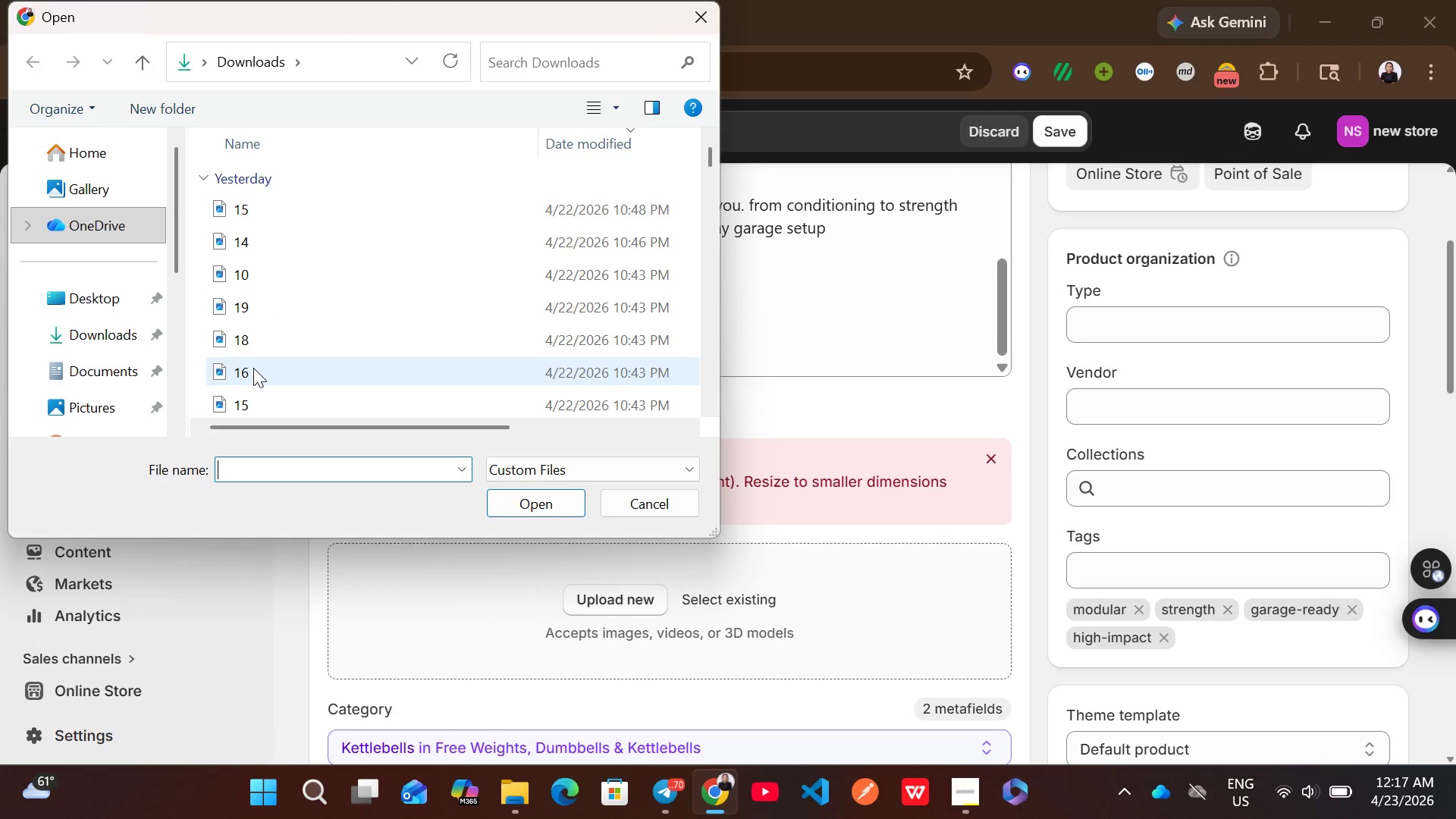 
left_click([257, 345])
 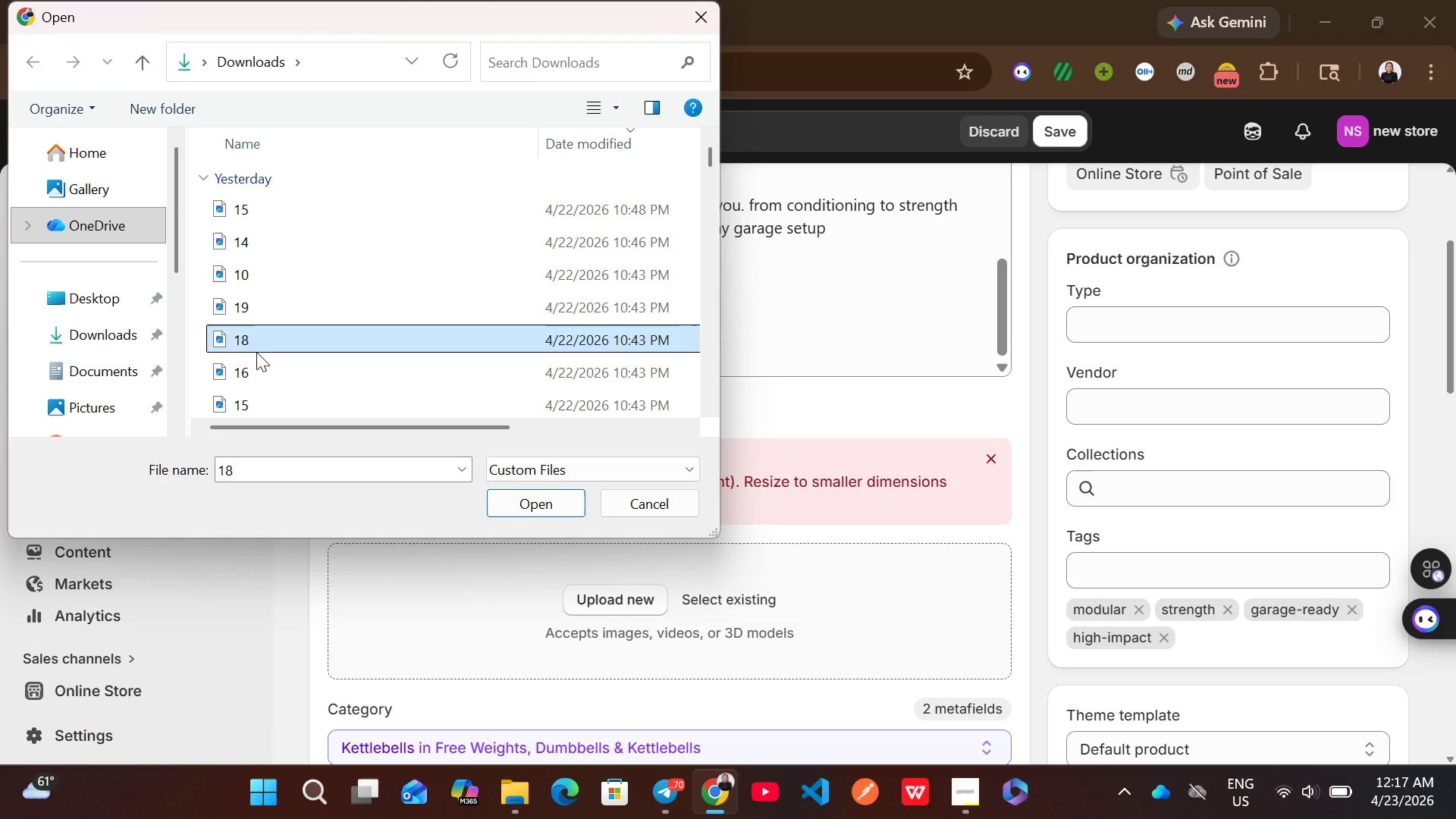 
mouse_move([256, 344])
 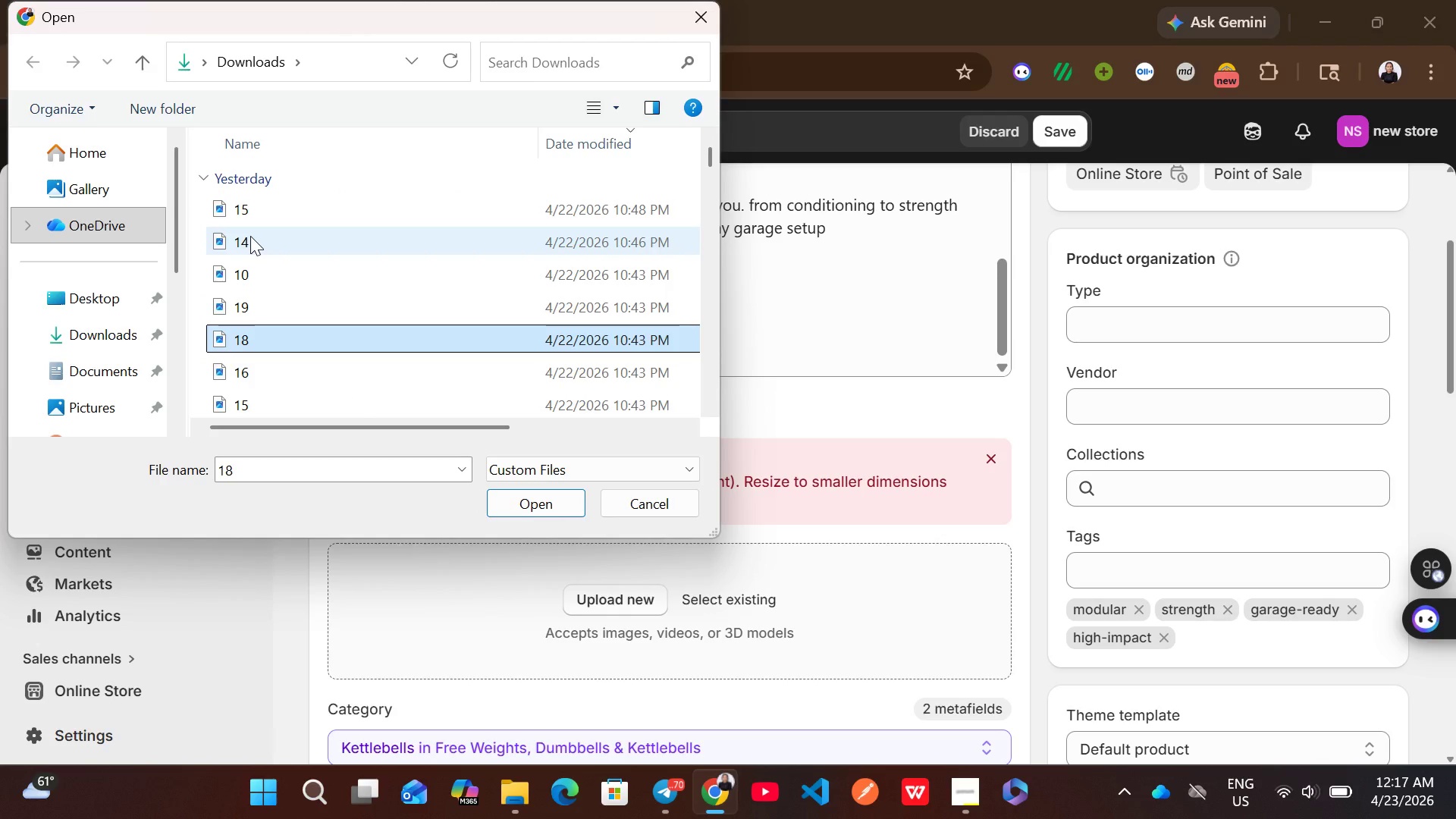 
left_click([250, 236])
 